 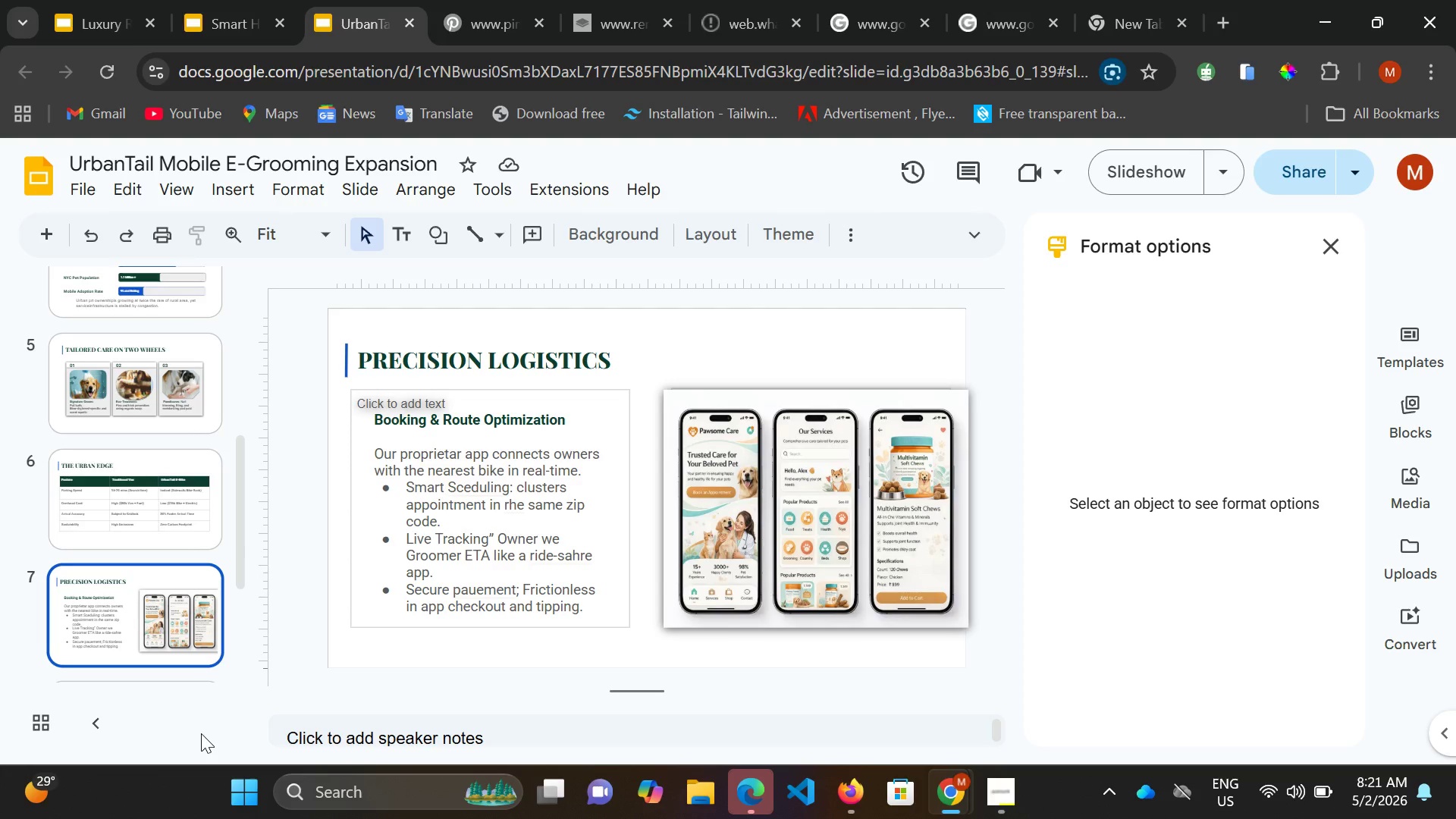 
left_click([140, 696])
 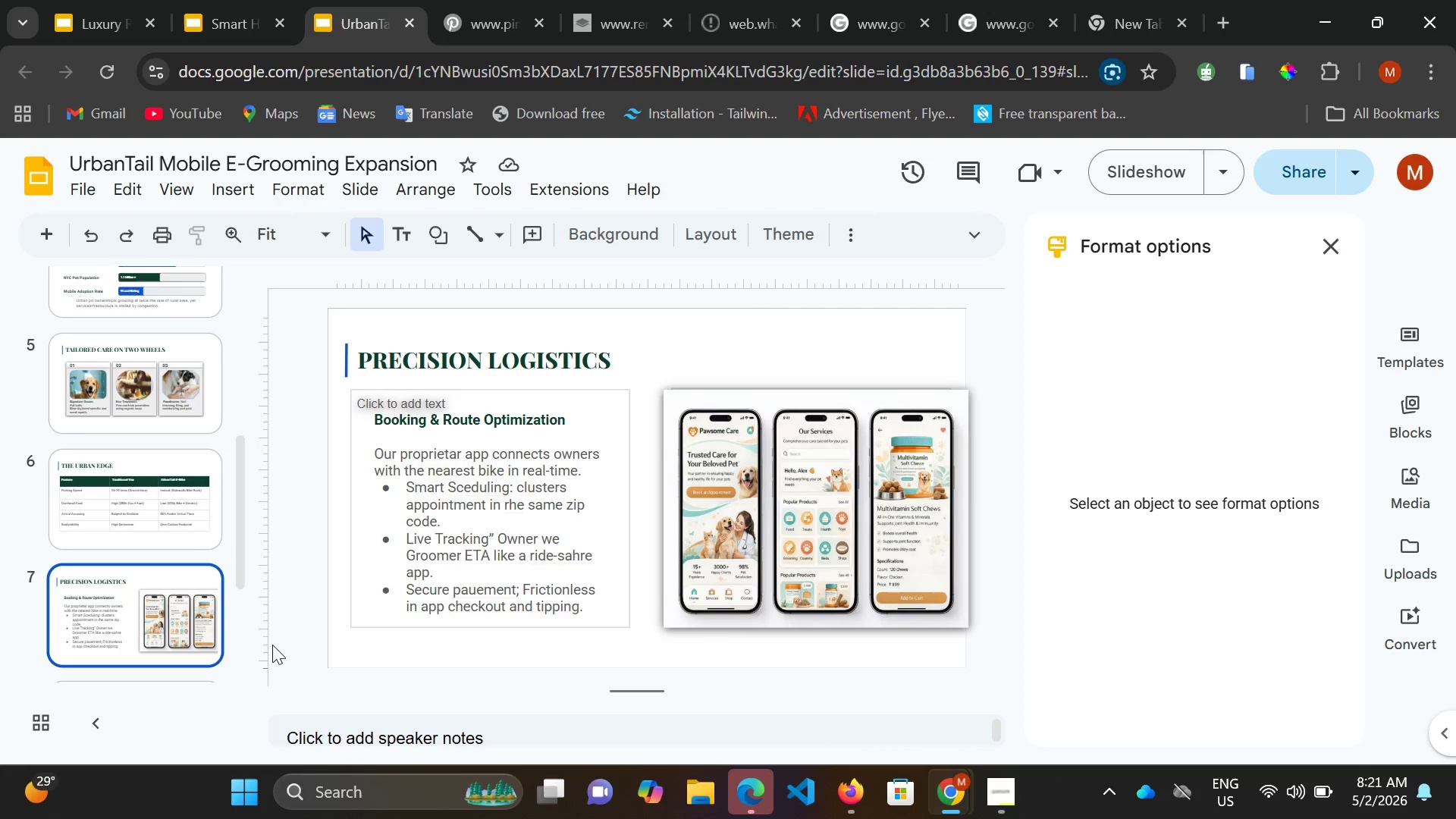 
scroll: coordinate [271, 645], scroll_direction: down, amount: 3.0
 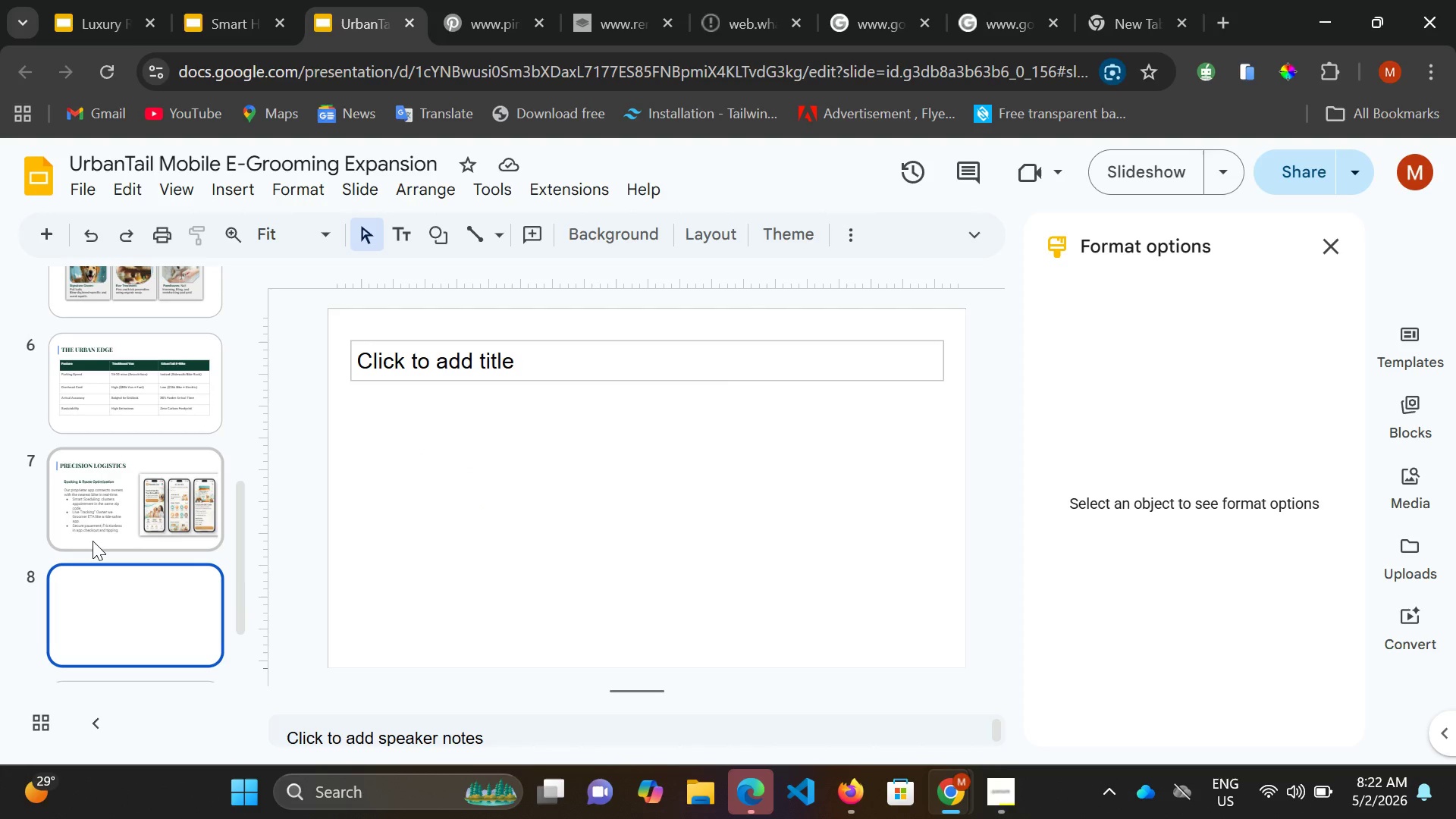 
wait(6.46)
 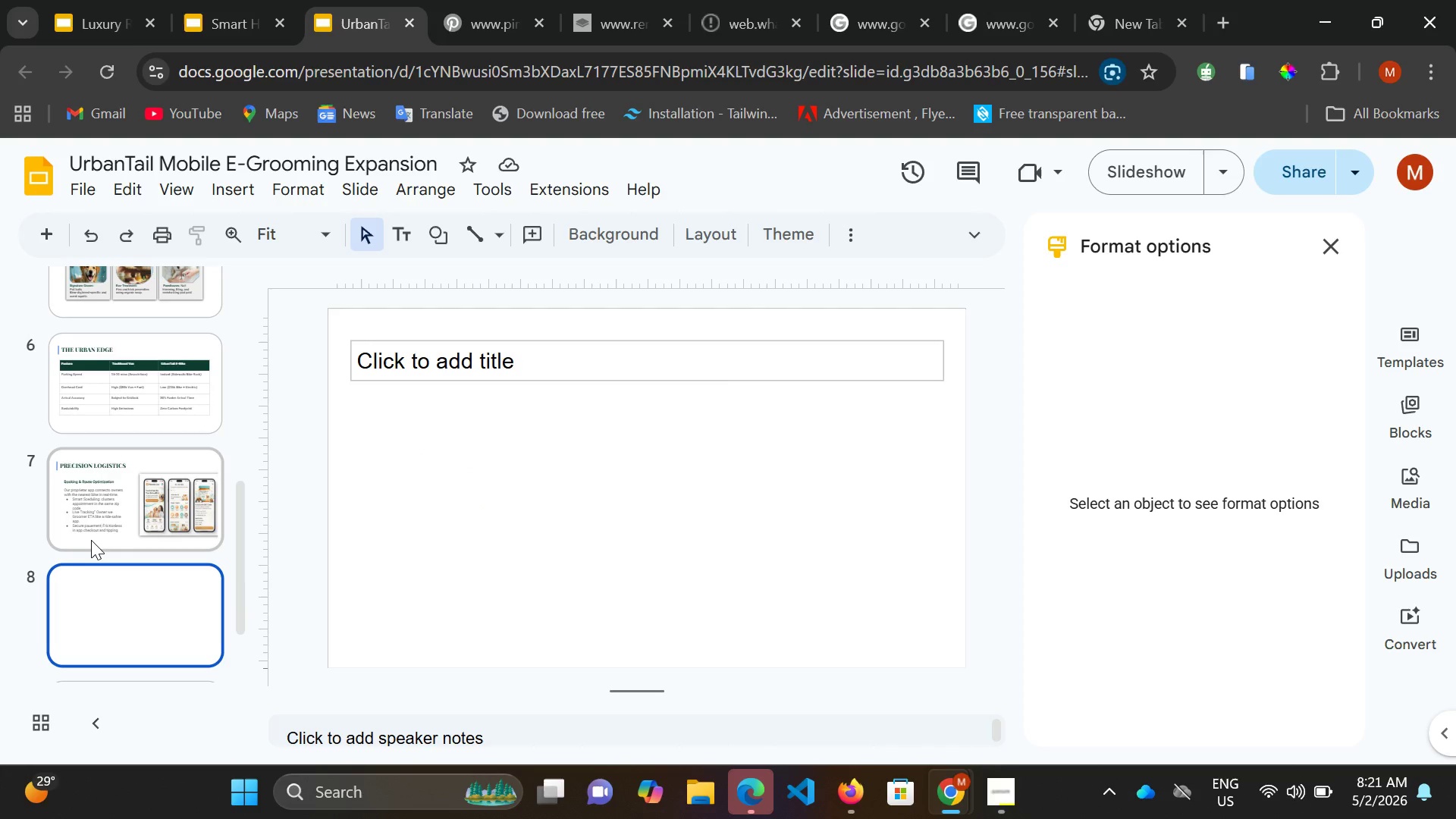 
double_click([100, 465])
 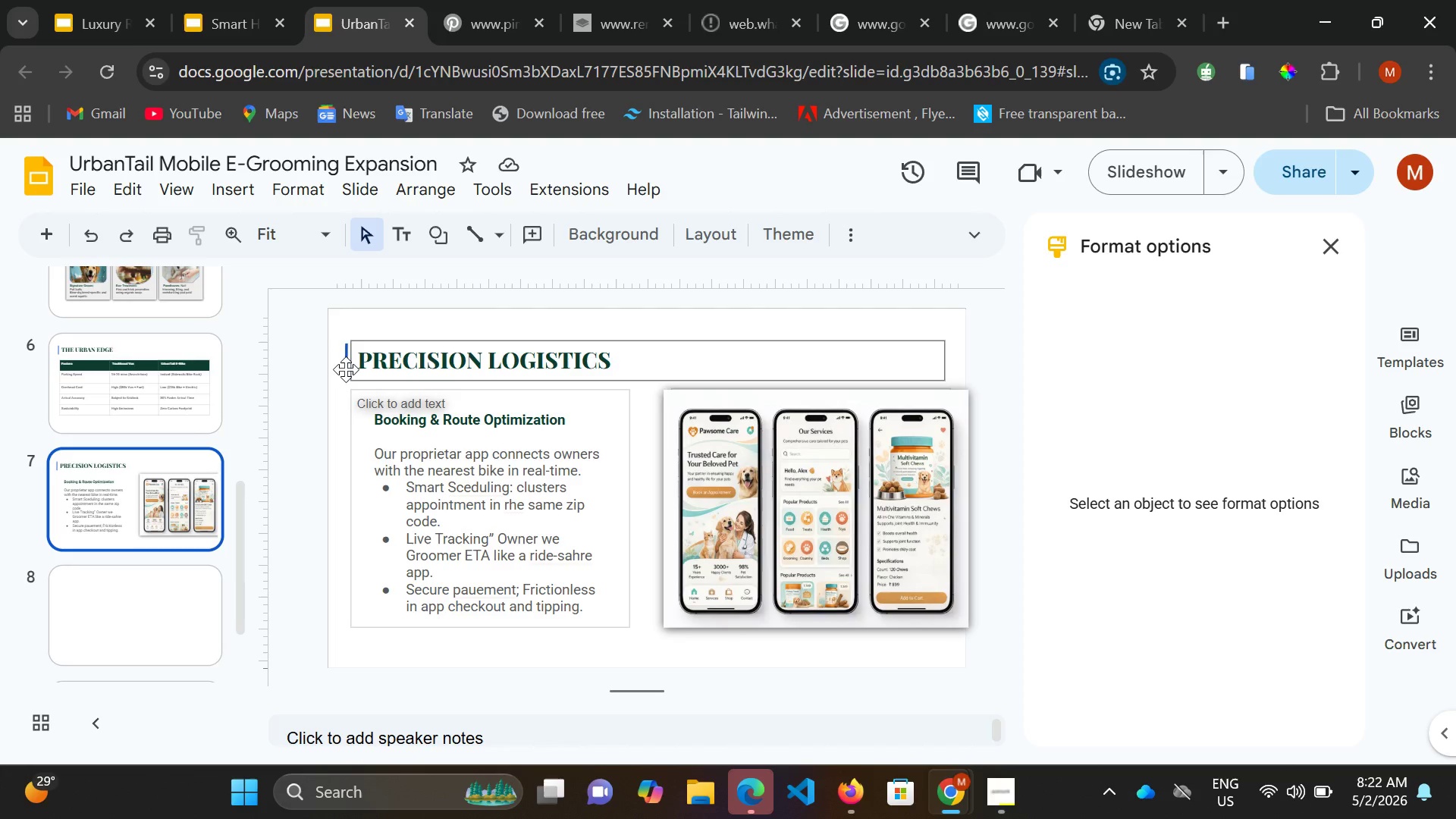 
left_click([346, 369])
 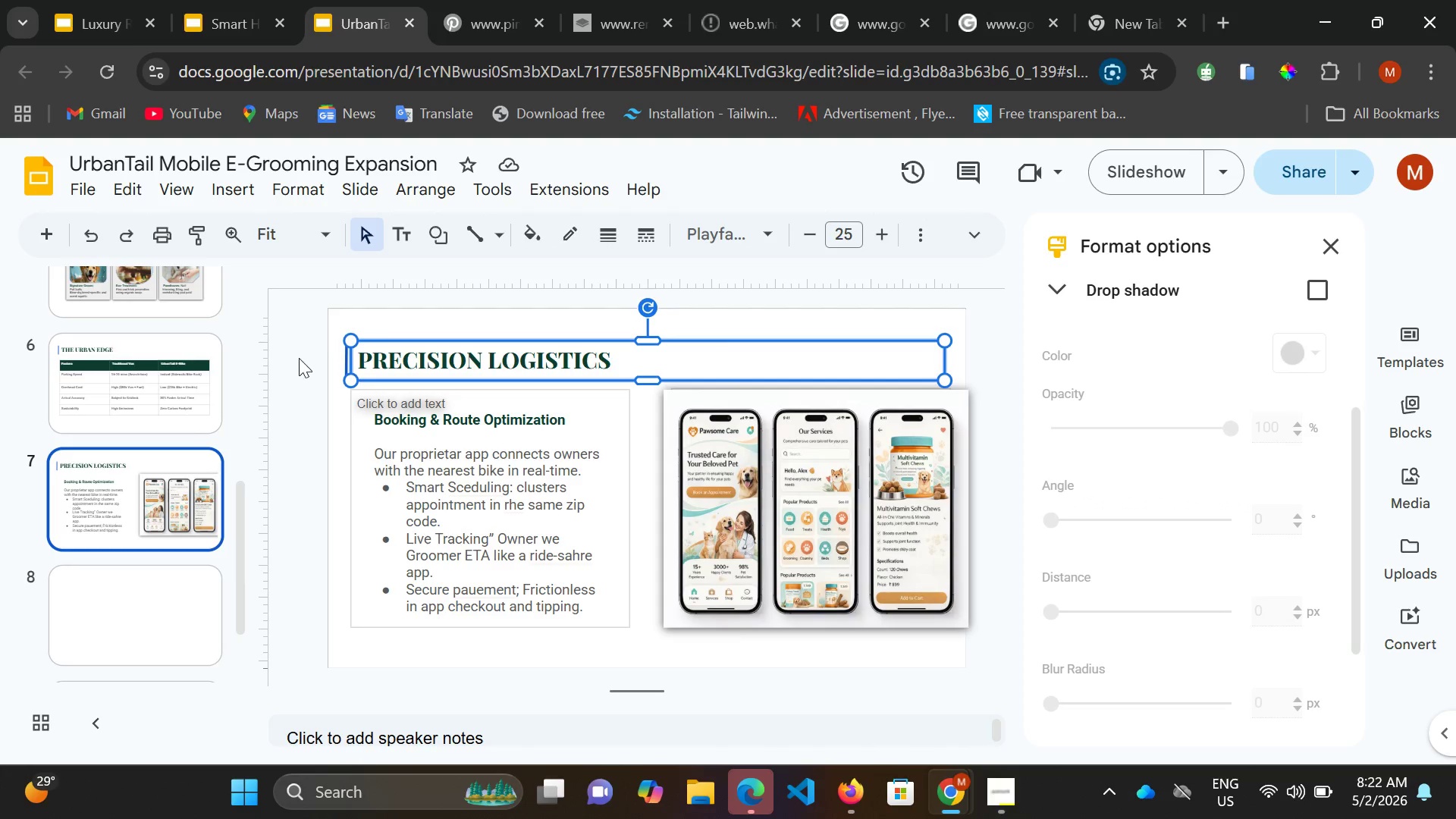 
left_click([297, 359])
 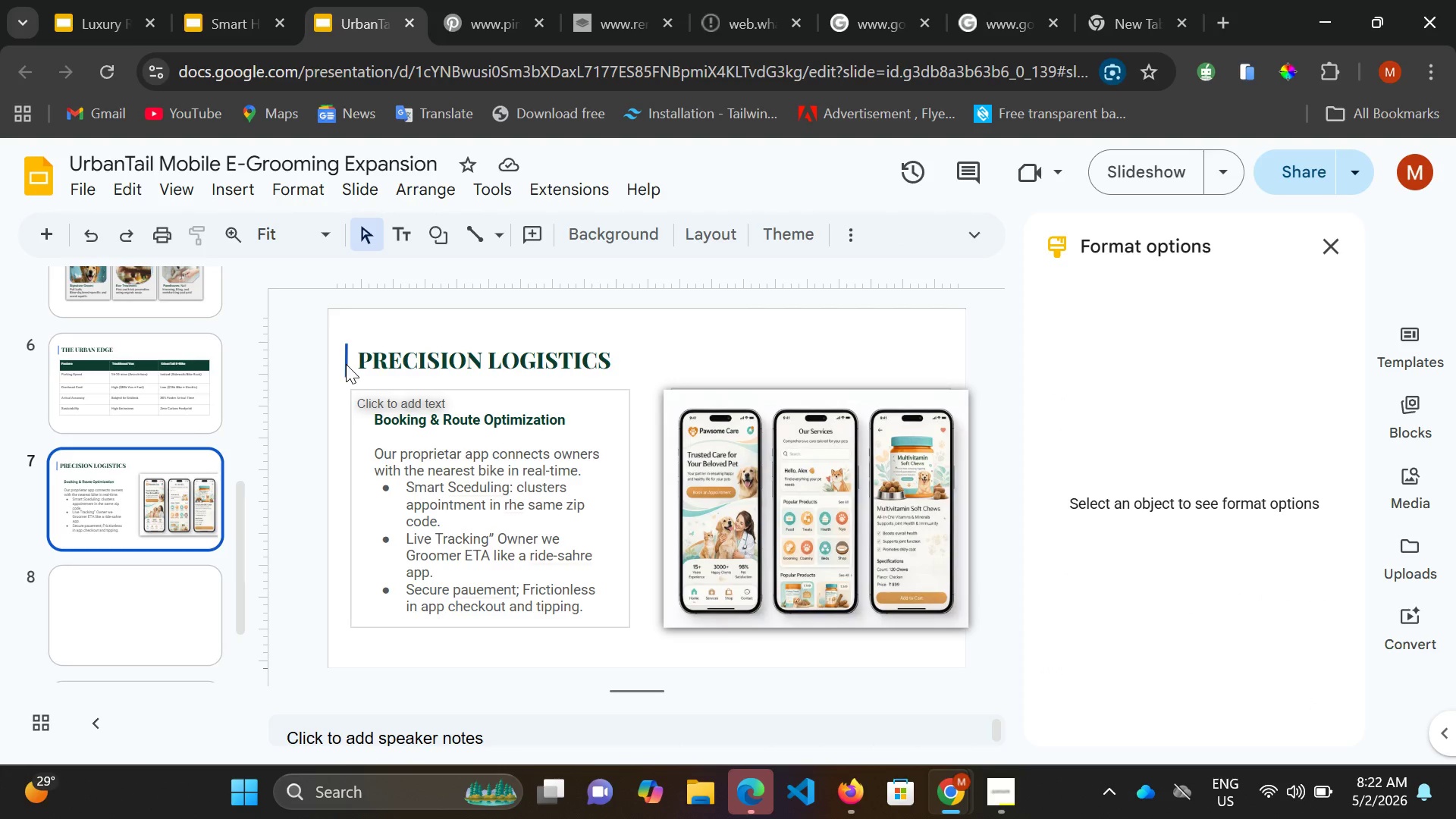 
double_click([346, 364])
 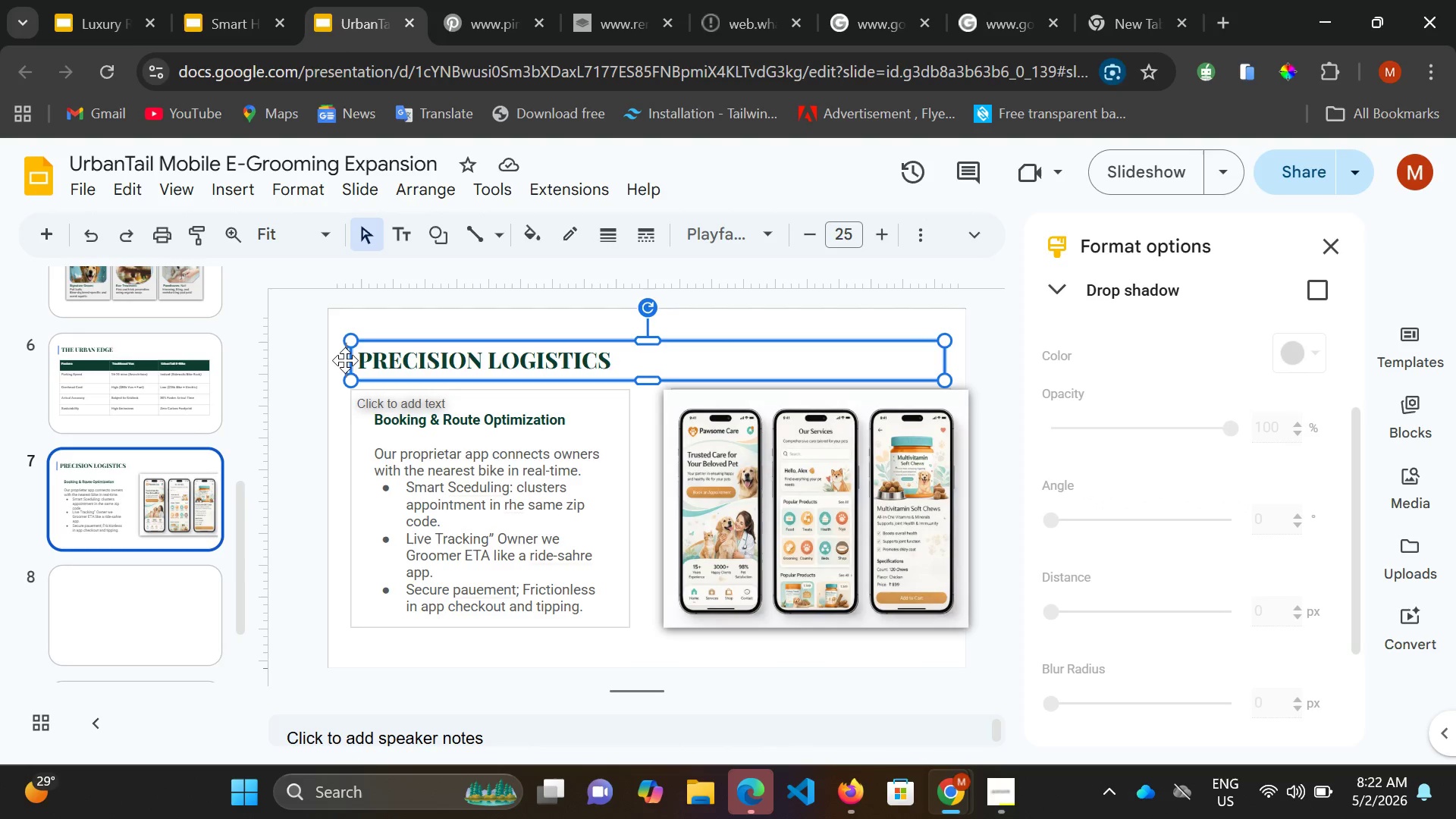 
left_click([311, 359])
 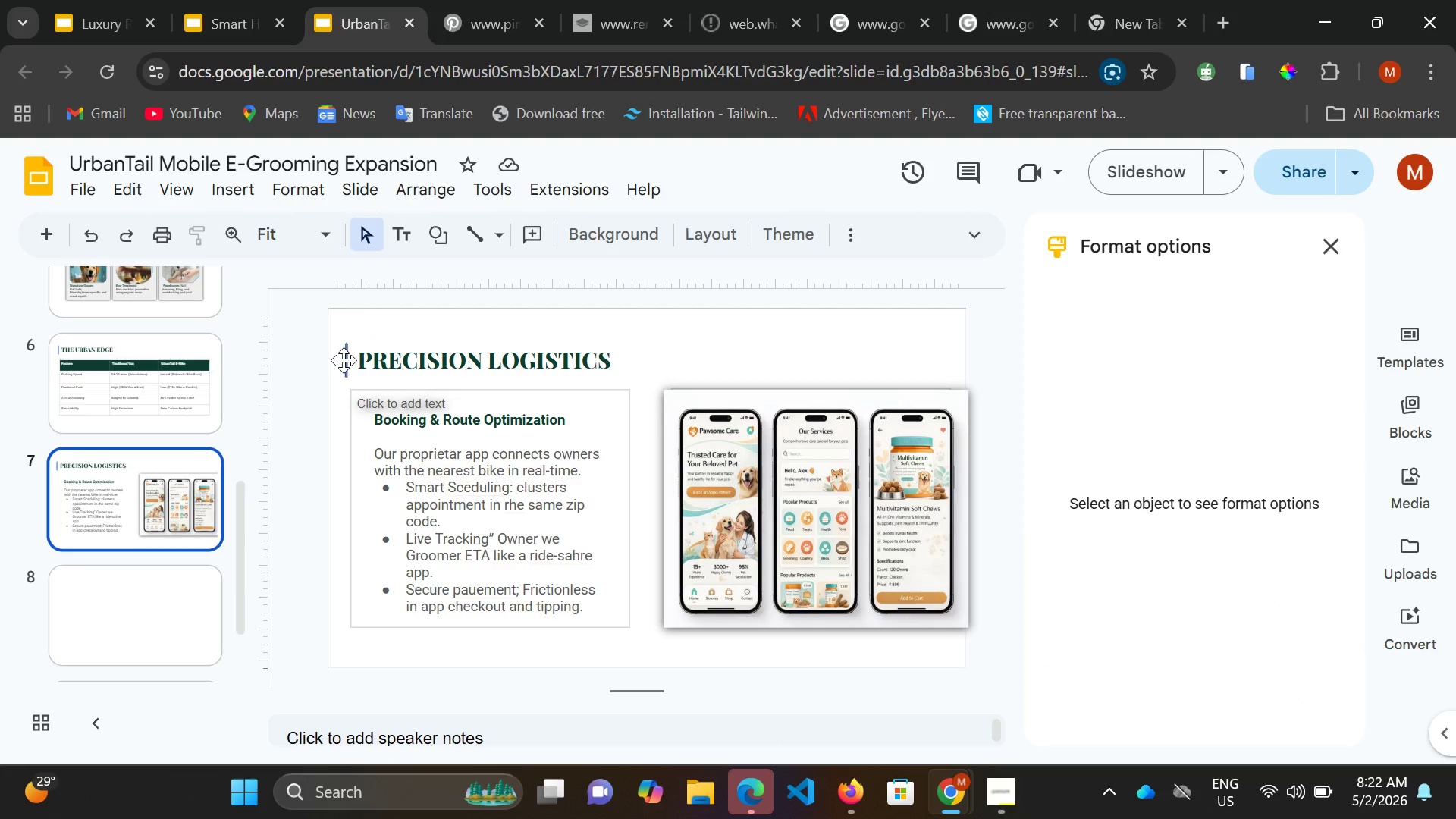 
left_click([344, 361])
 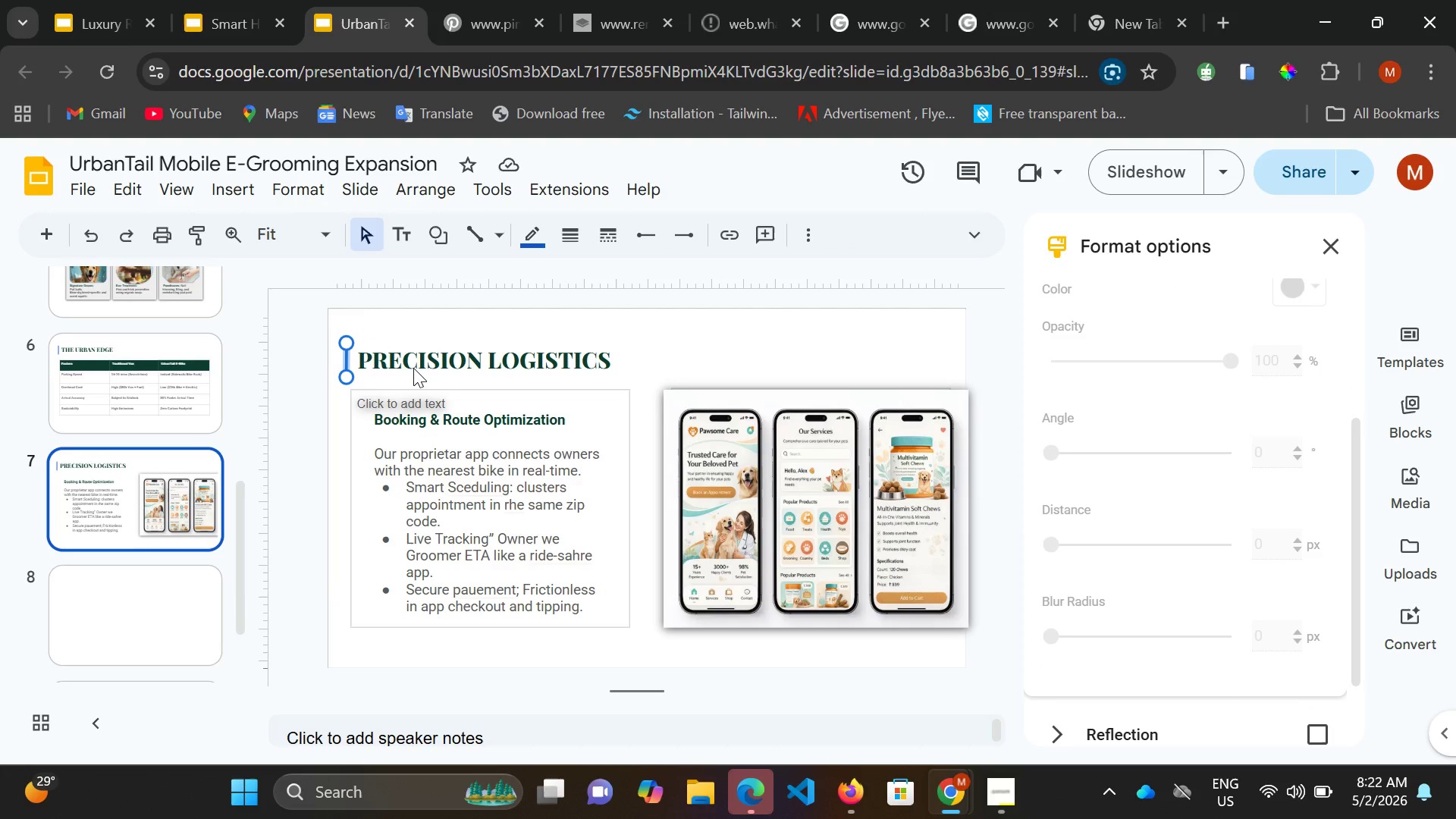 
hold_key(key=ControlLeft, duration=0.38)
left_click([413, 368])
 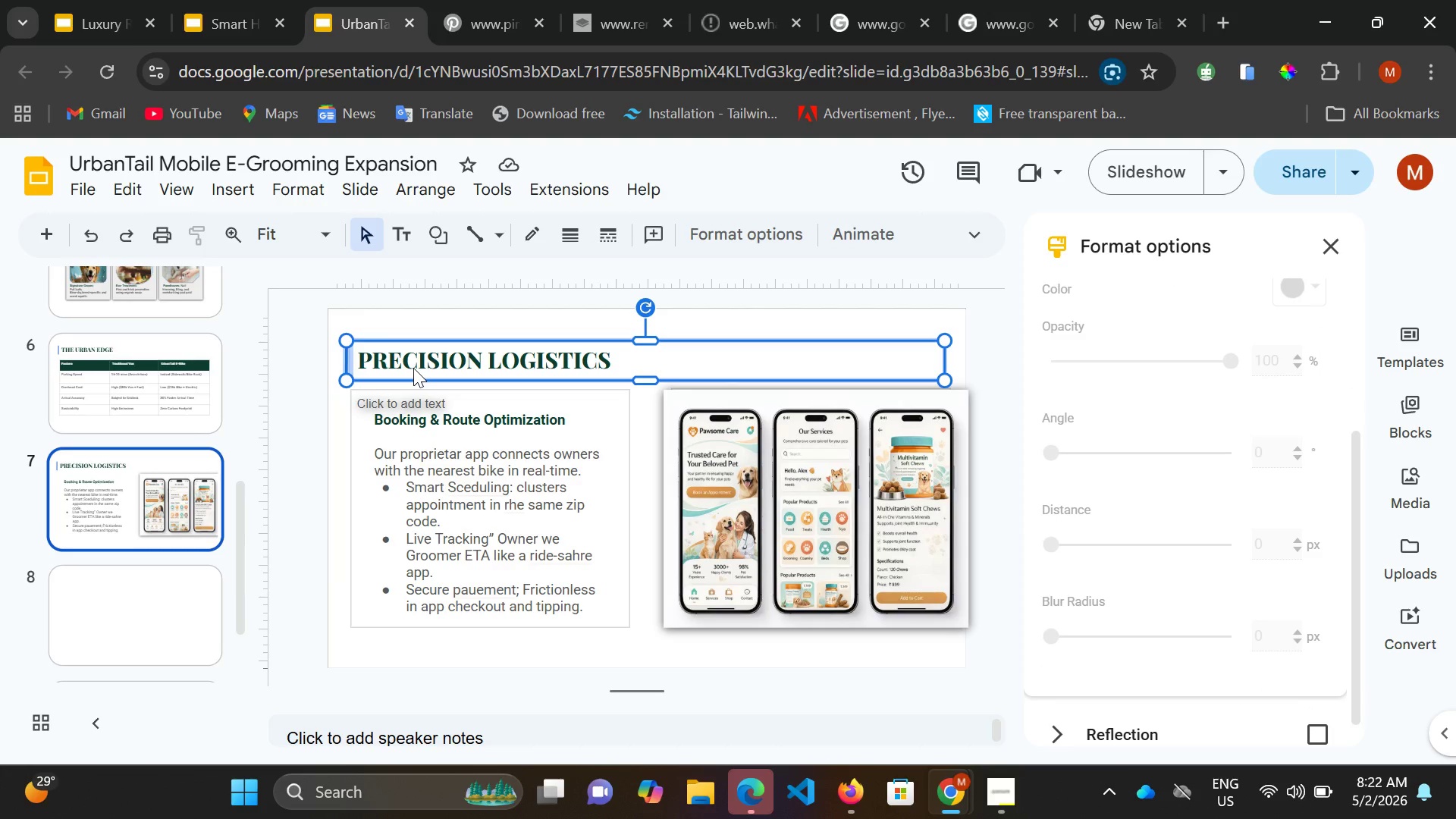 
key(Control+C)
 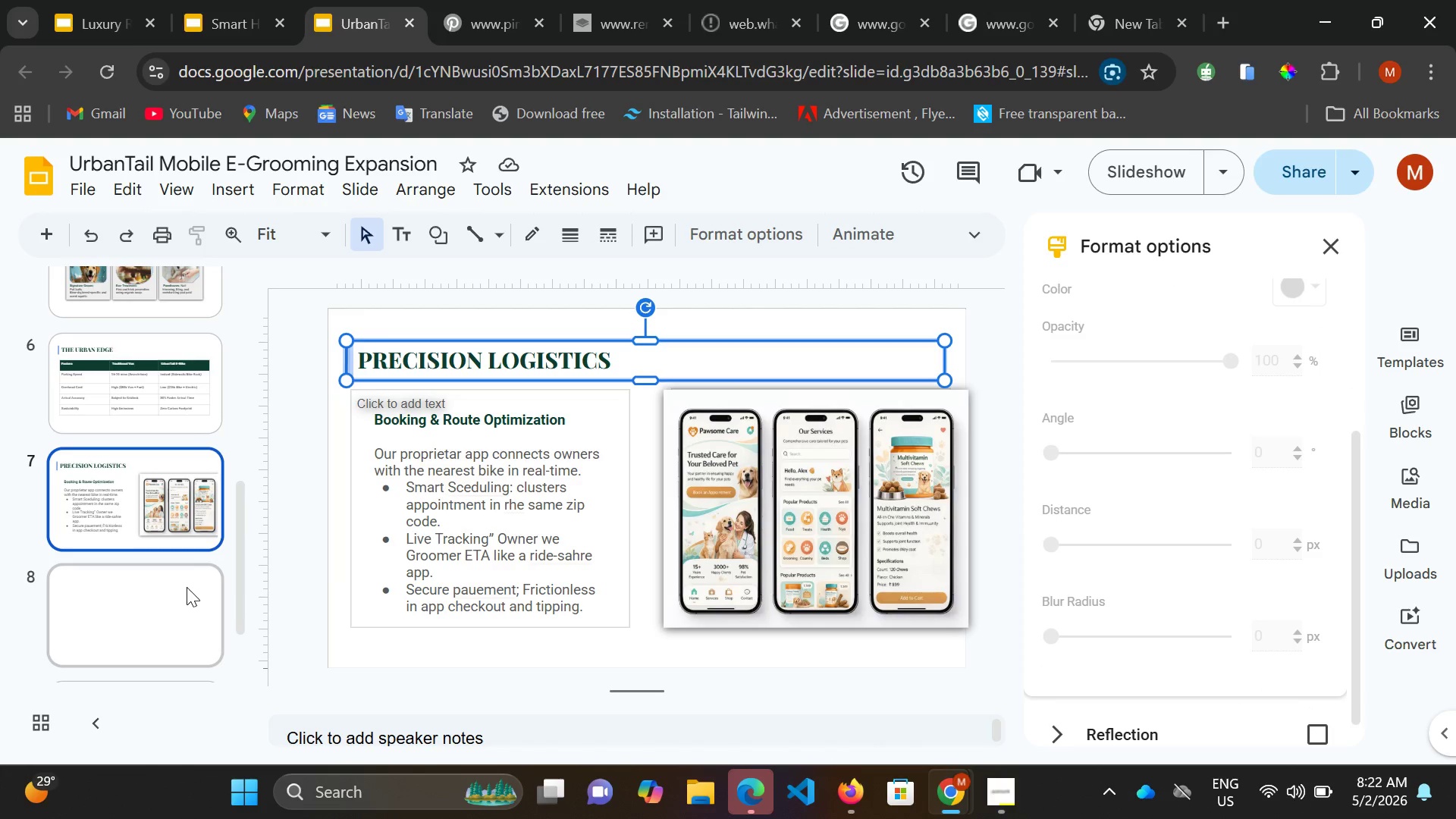 
left_click([187, 587])
 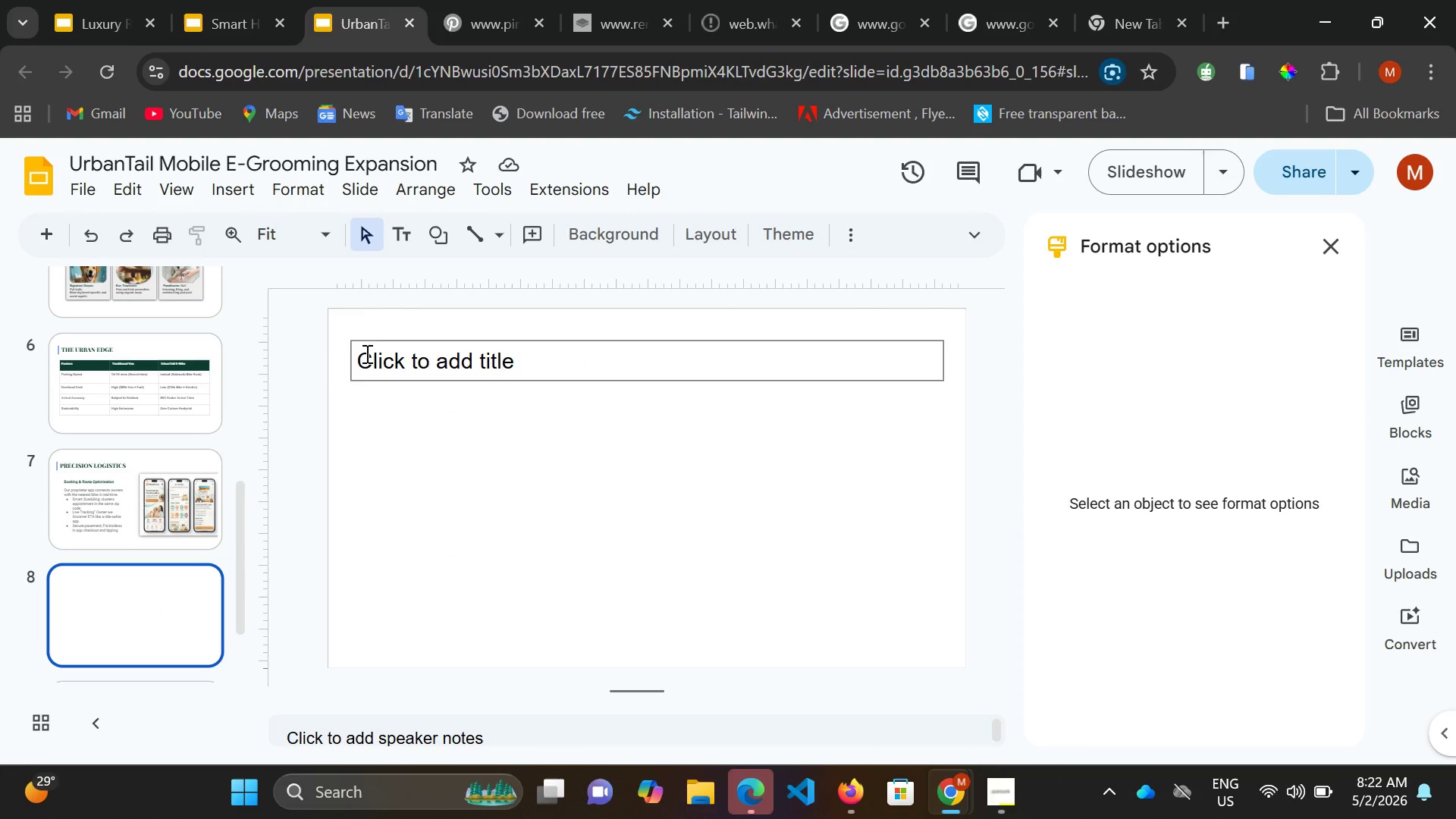 
left_click([366, 350])
 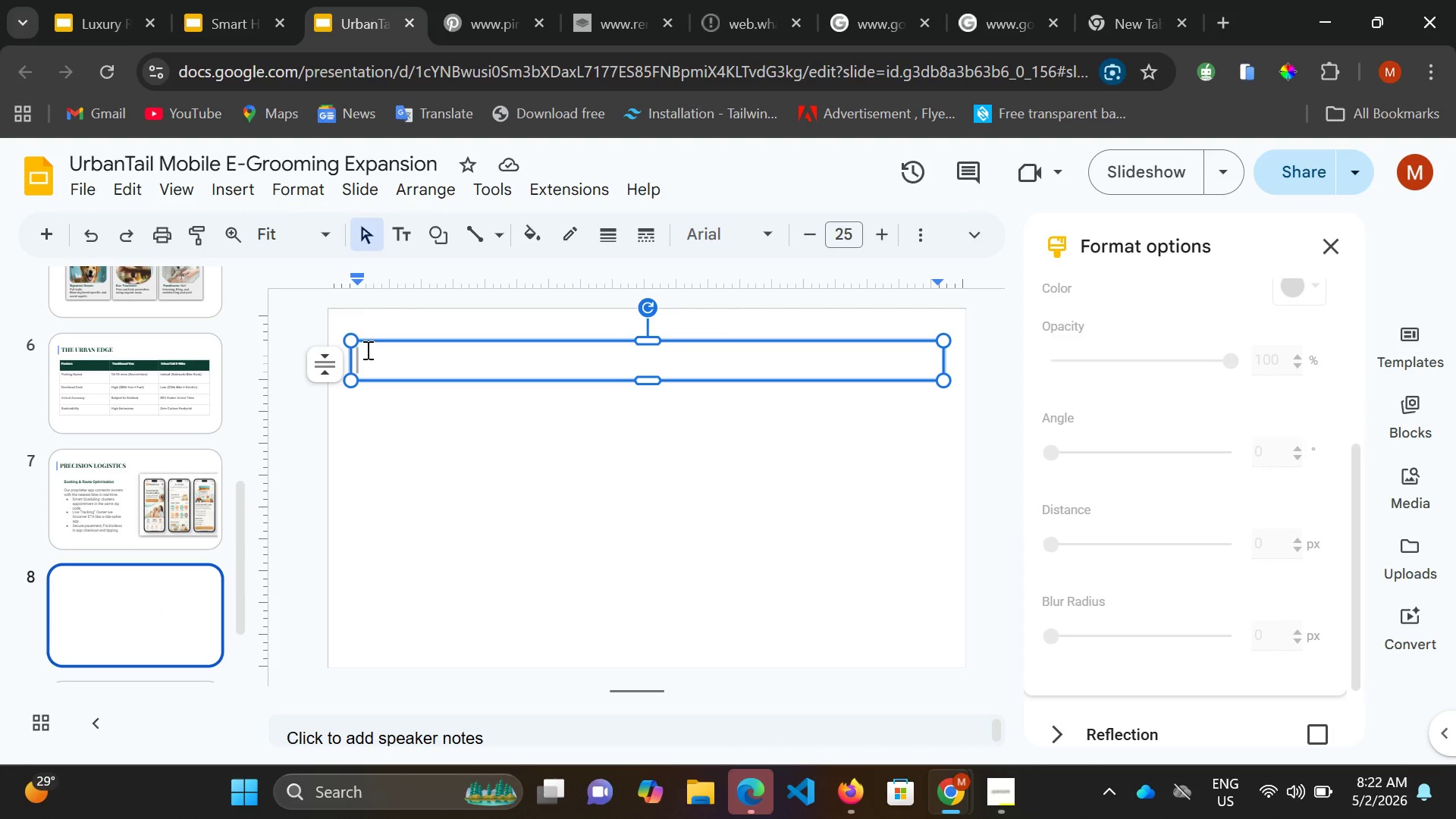 
key(Control+V)
 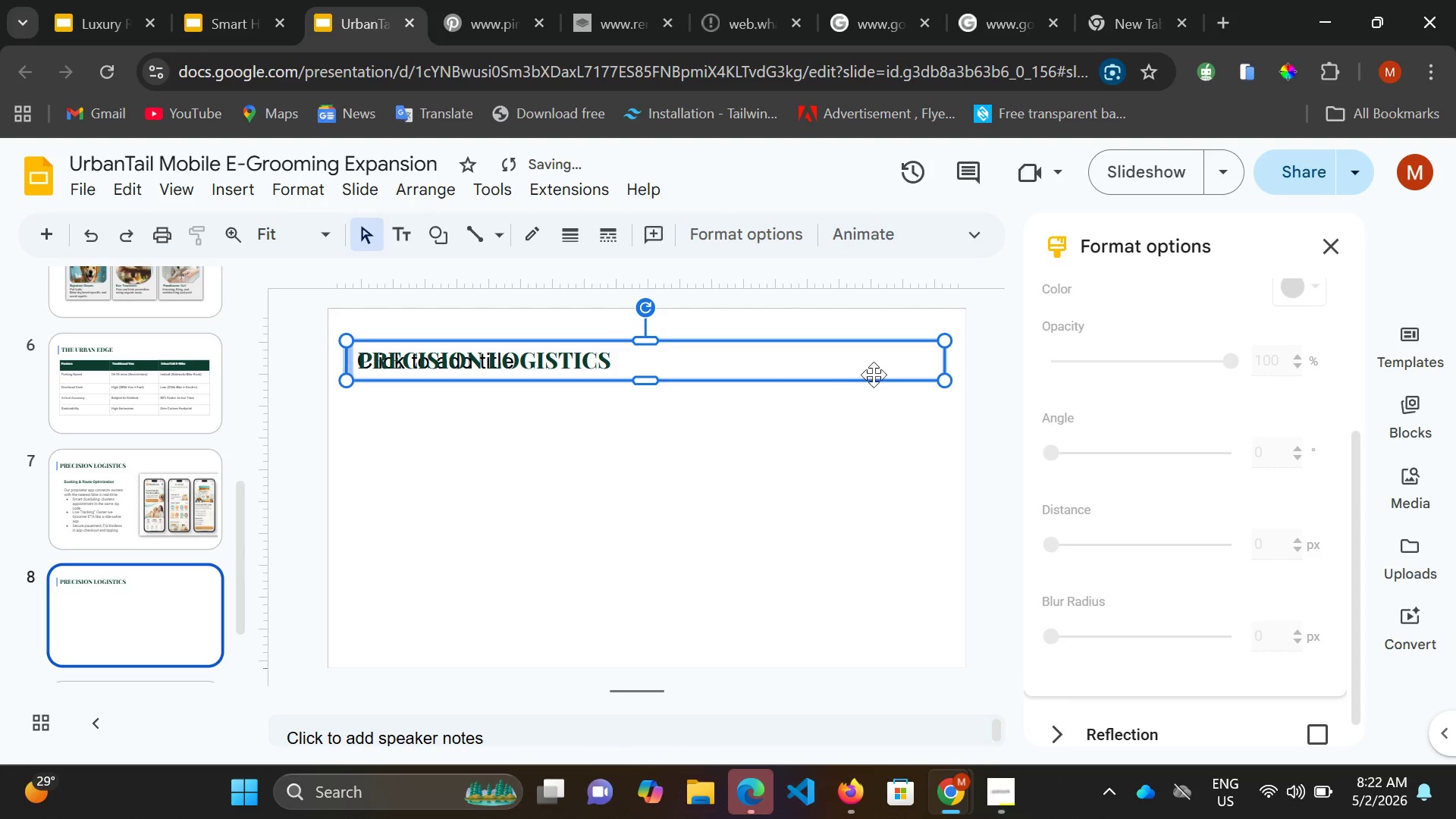 
double_click([759, 459])
 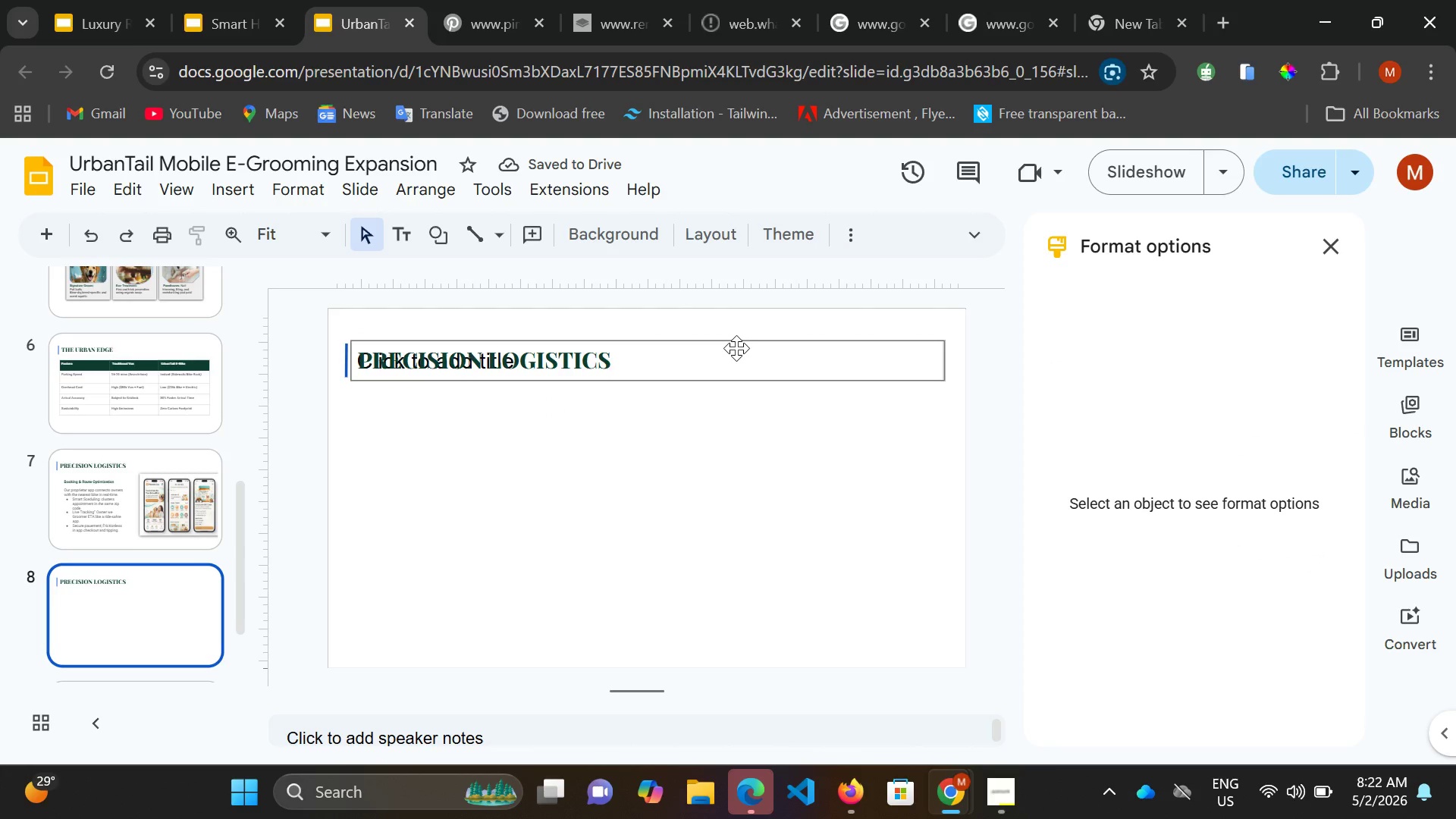 
left_click([736, 348])
 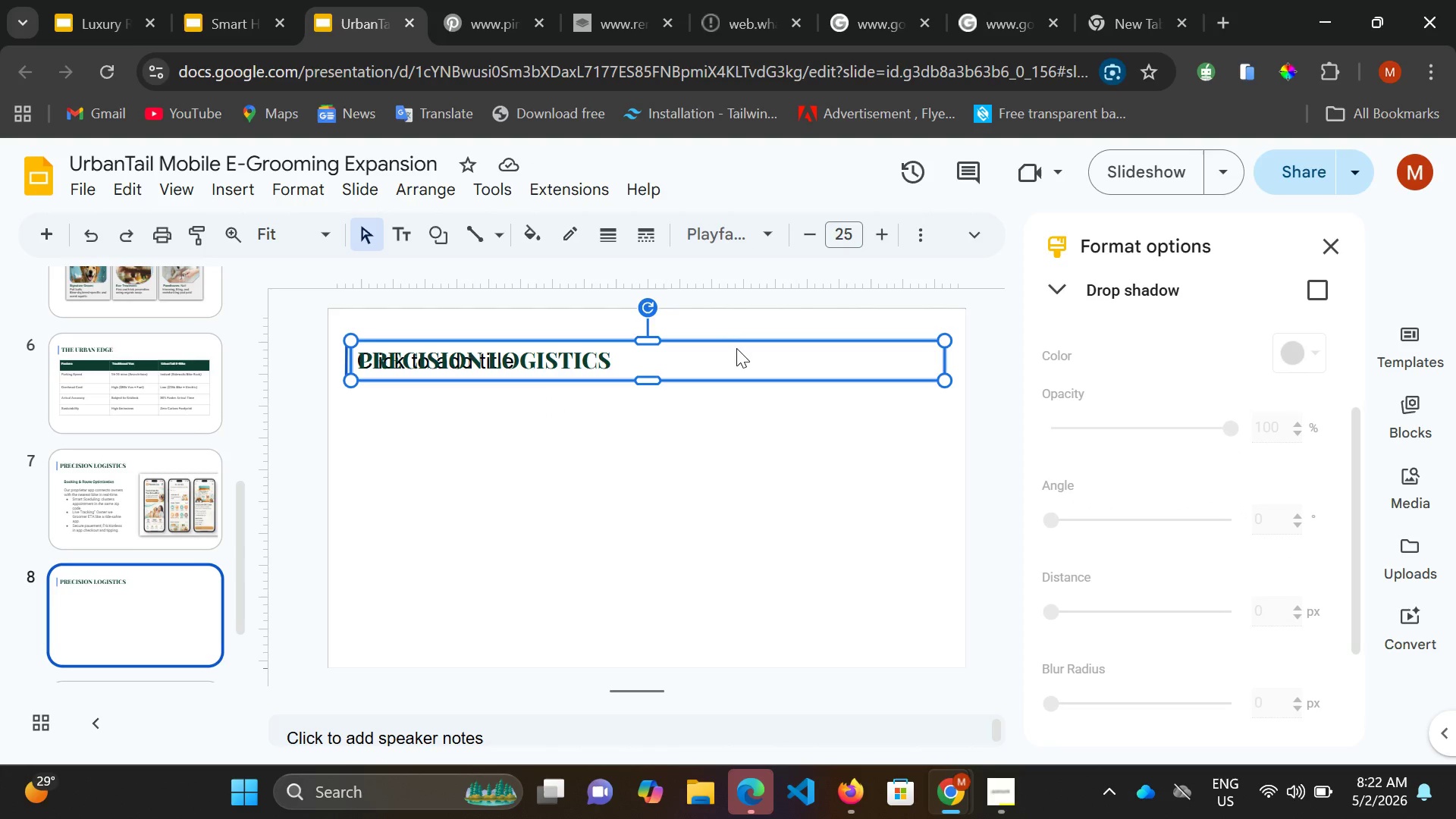 
key(Delete)
 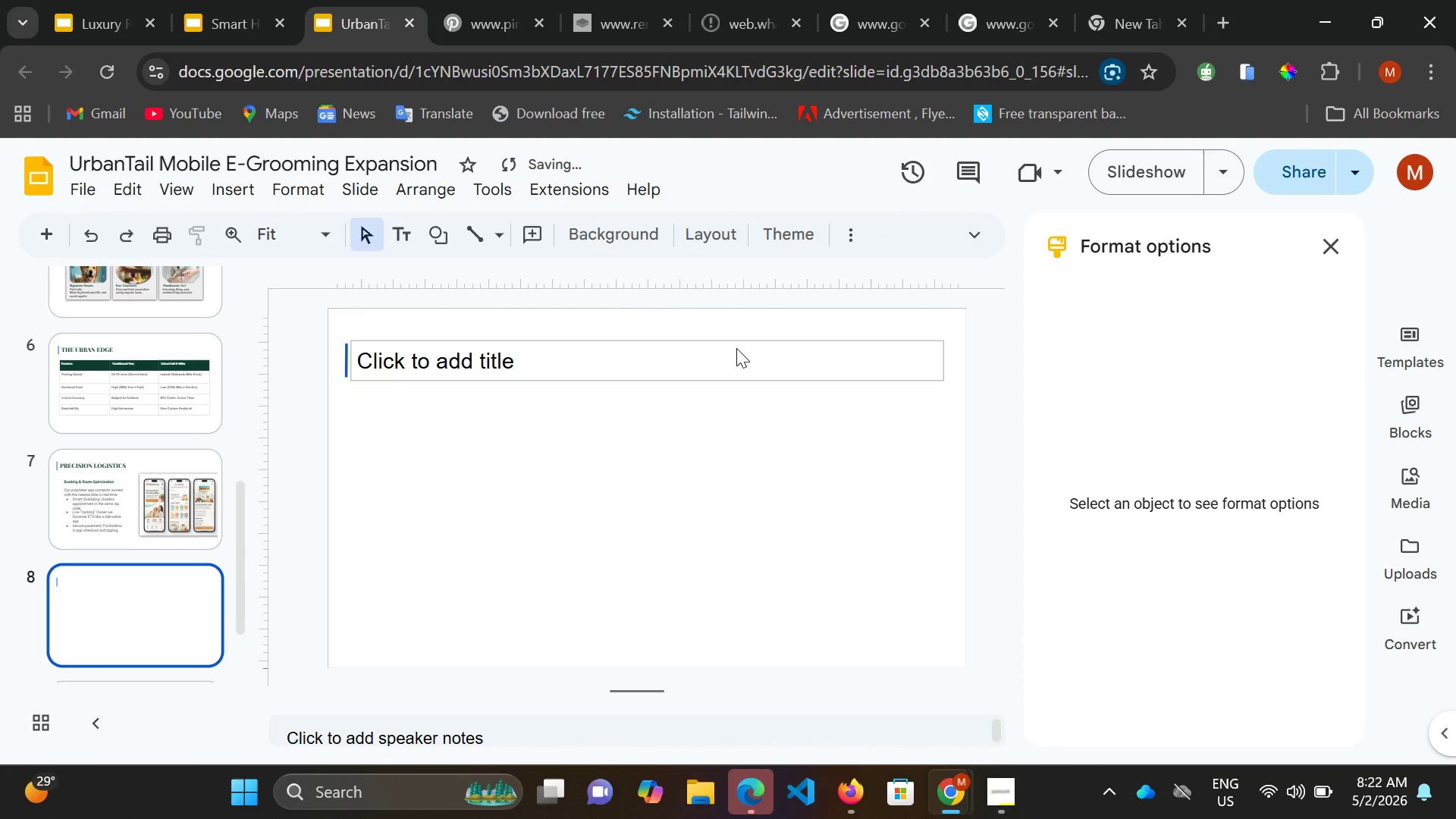 
key(Control+Z)
 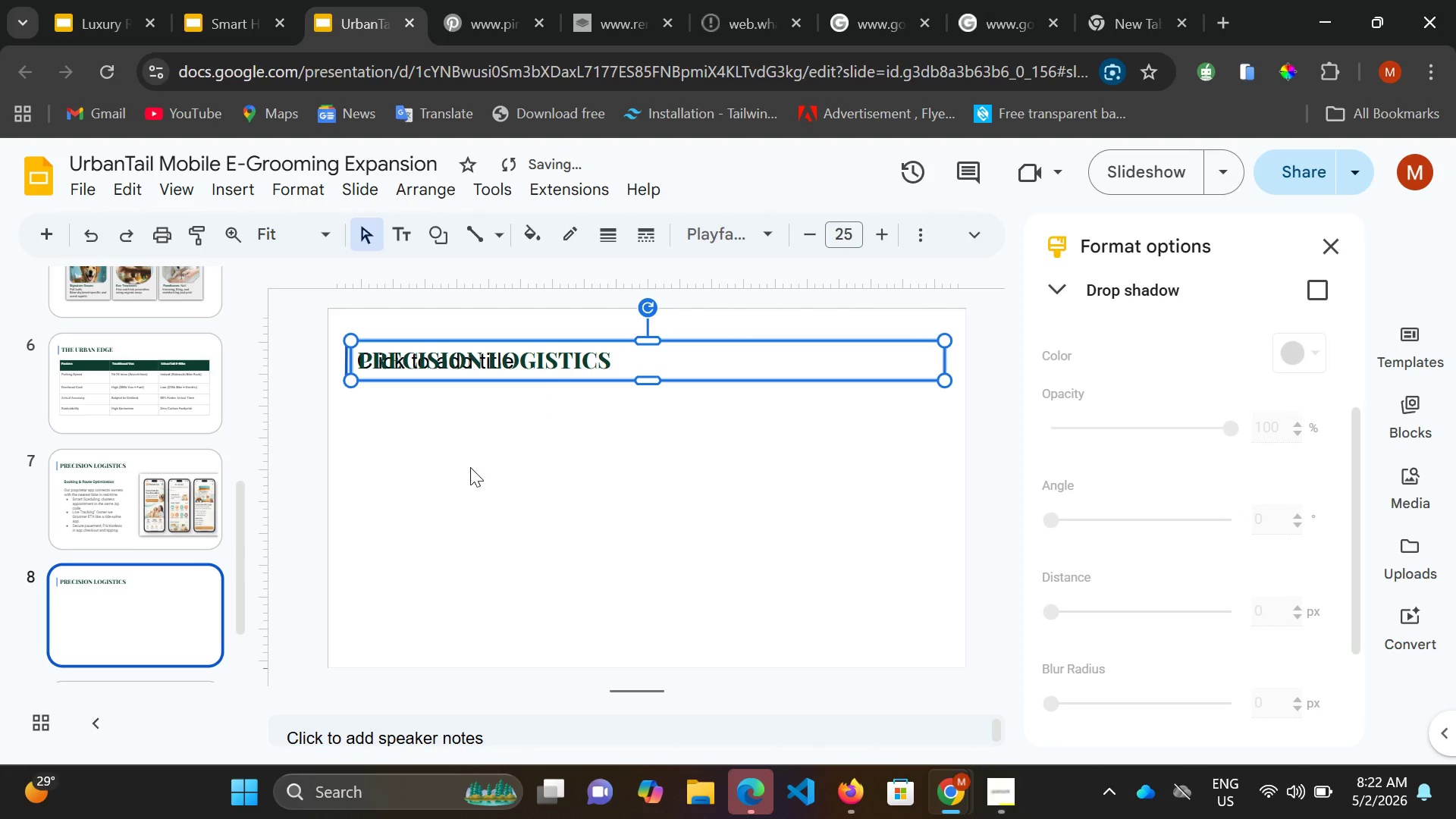 
left_click([470, 467])
 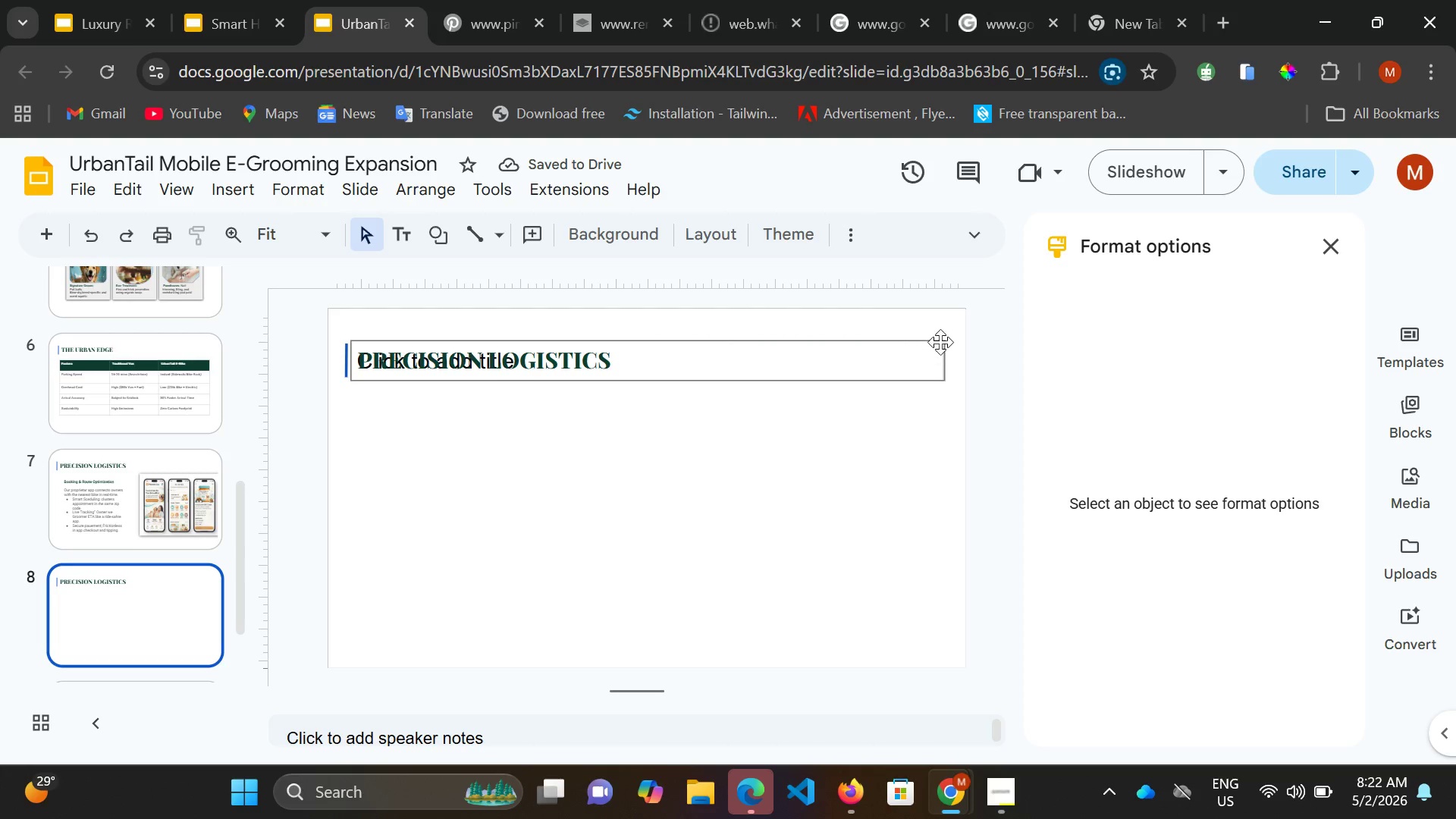 
left_click([942, 370])
 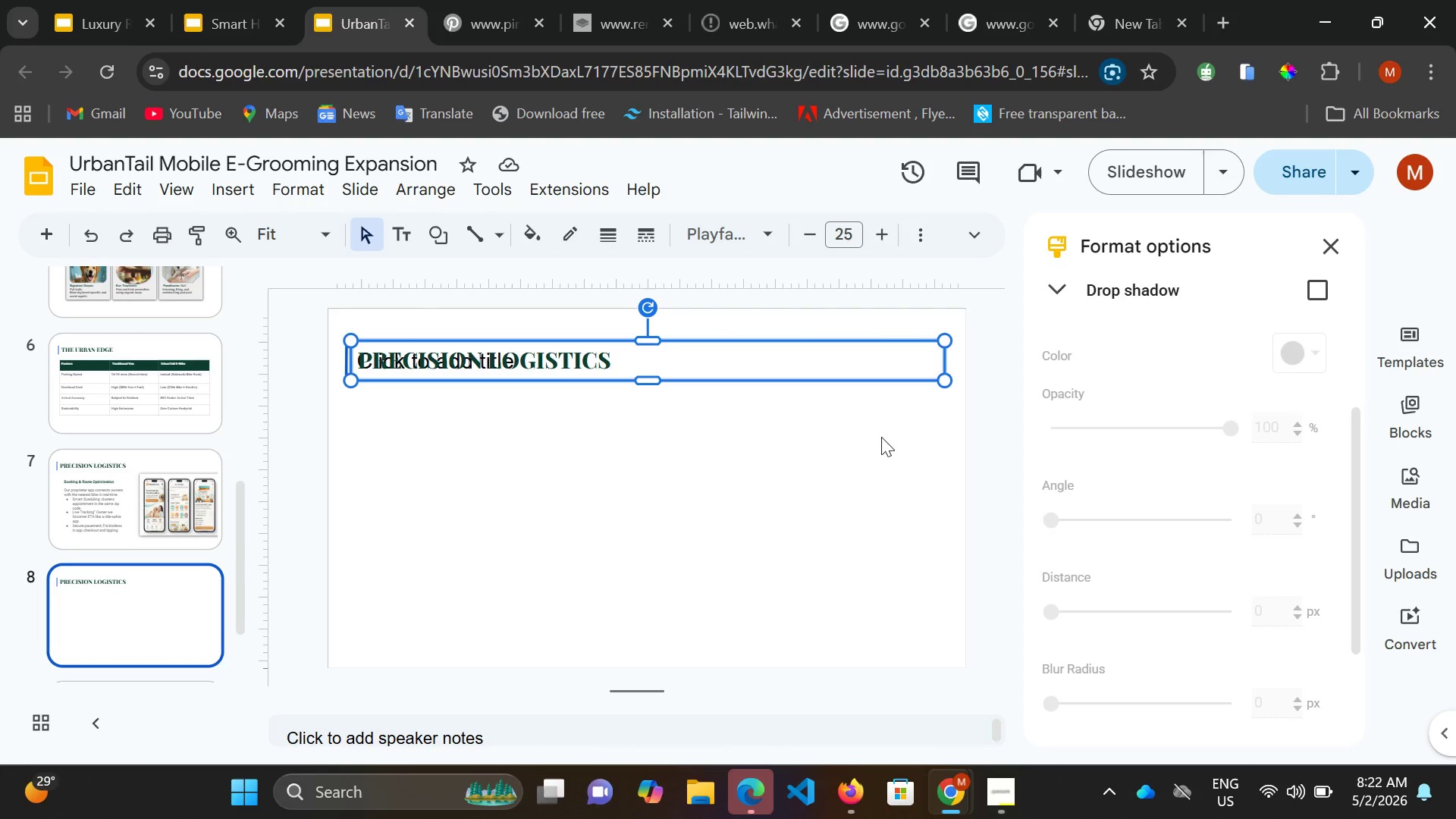 
left_click([850, 452])
 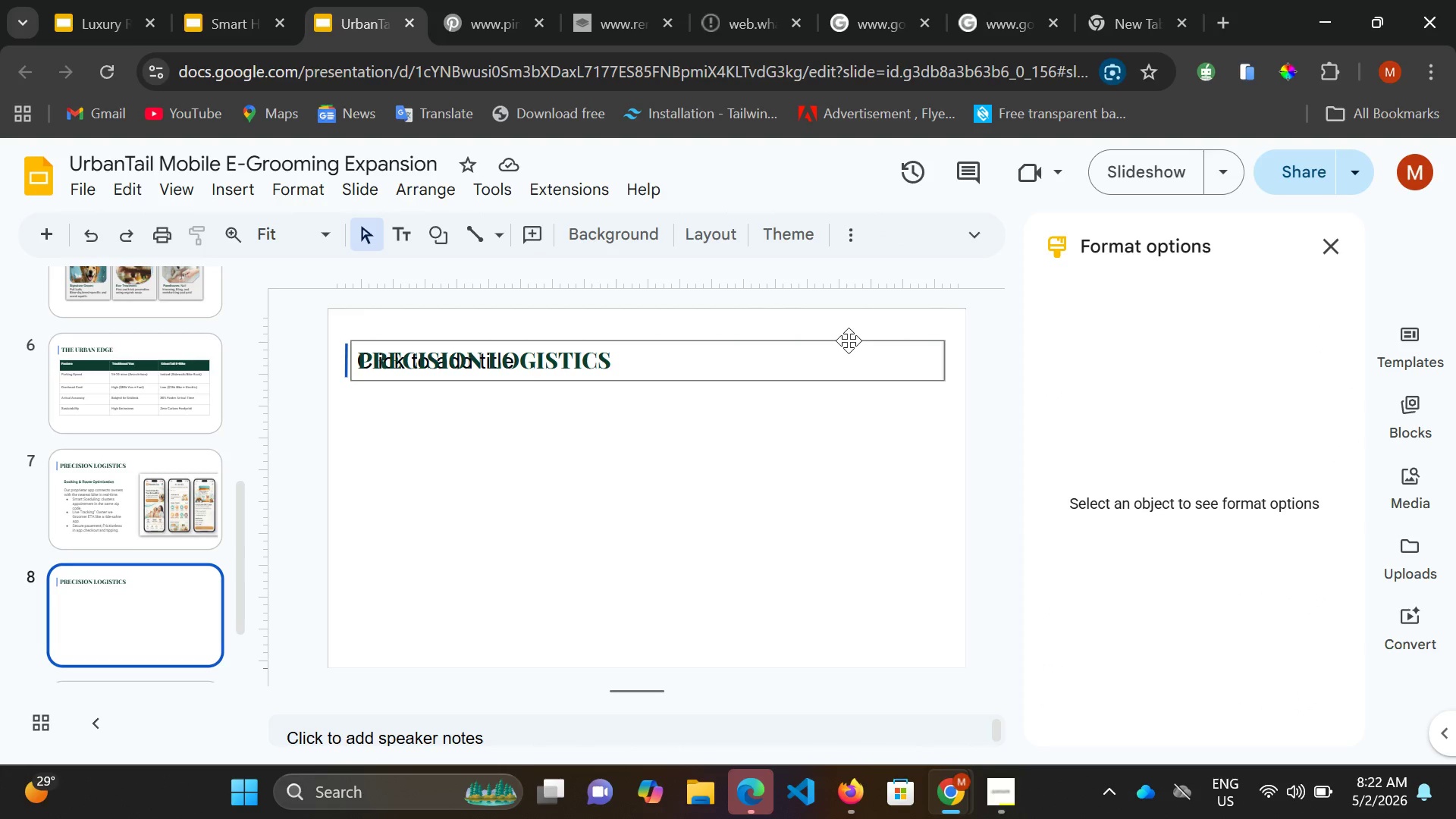 
left_click([849, 340])
 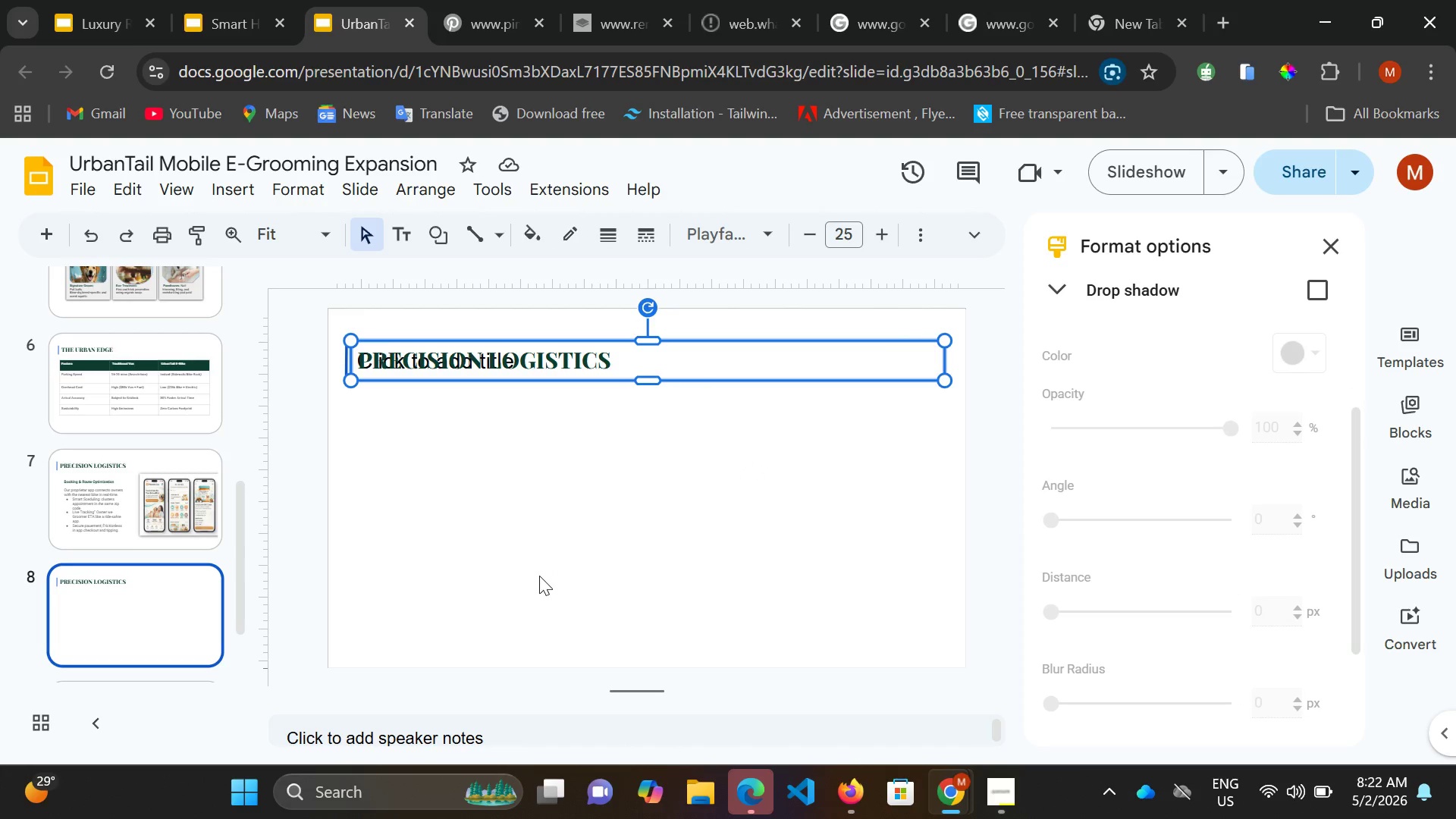 
left_click([666, 516])
 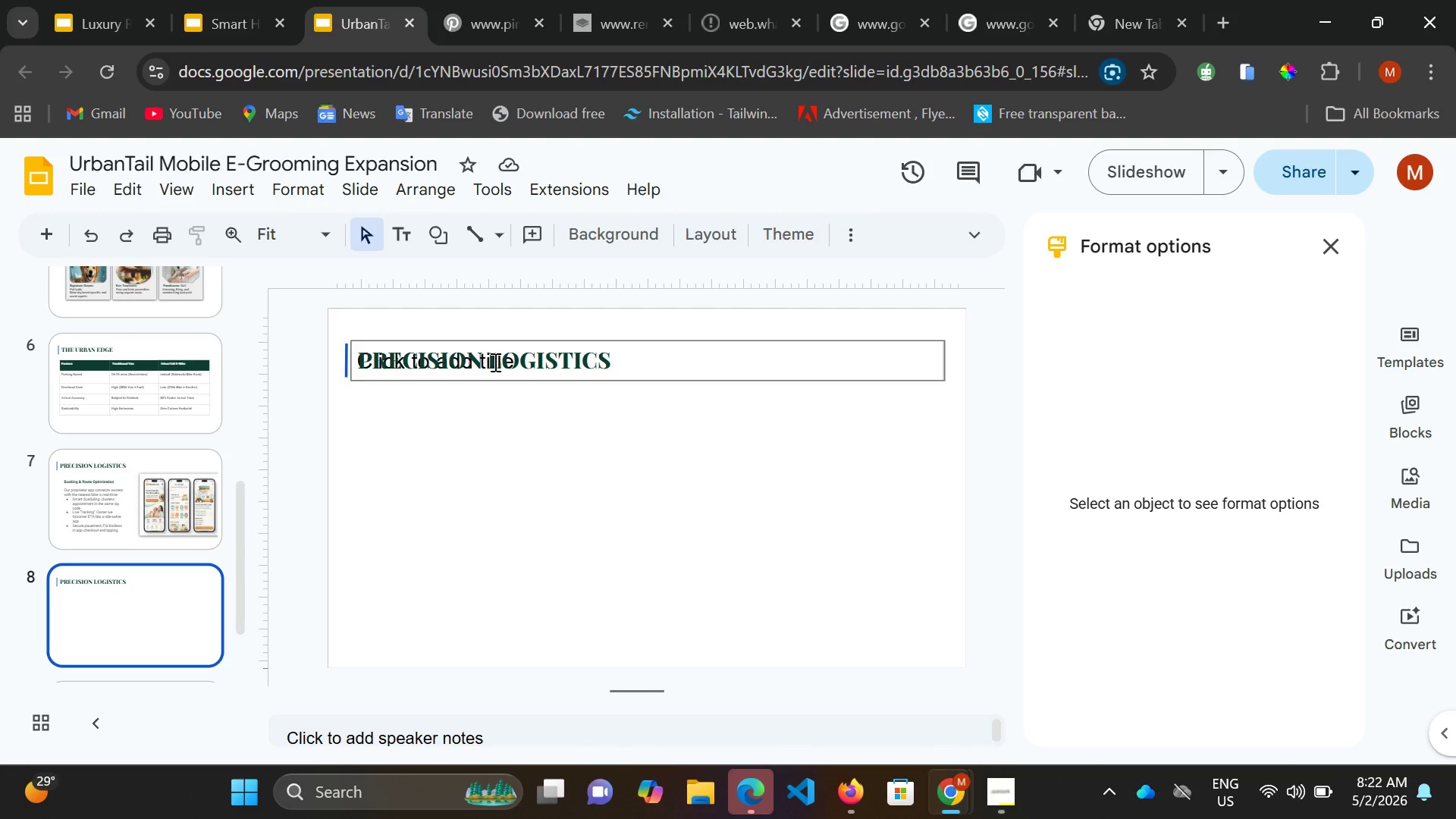 
wait(15.74)
 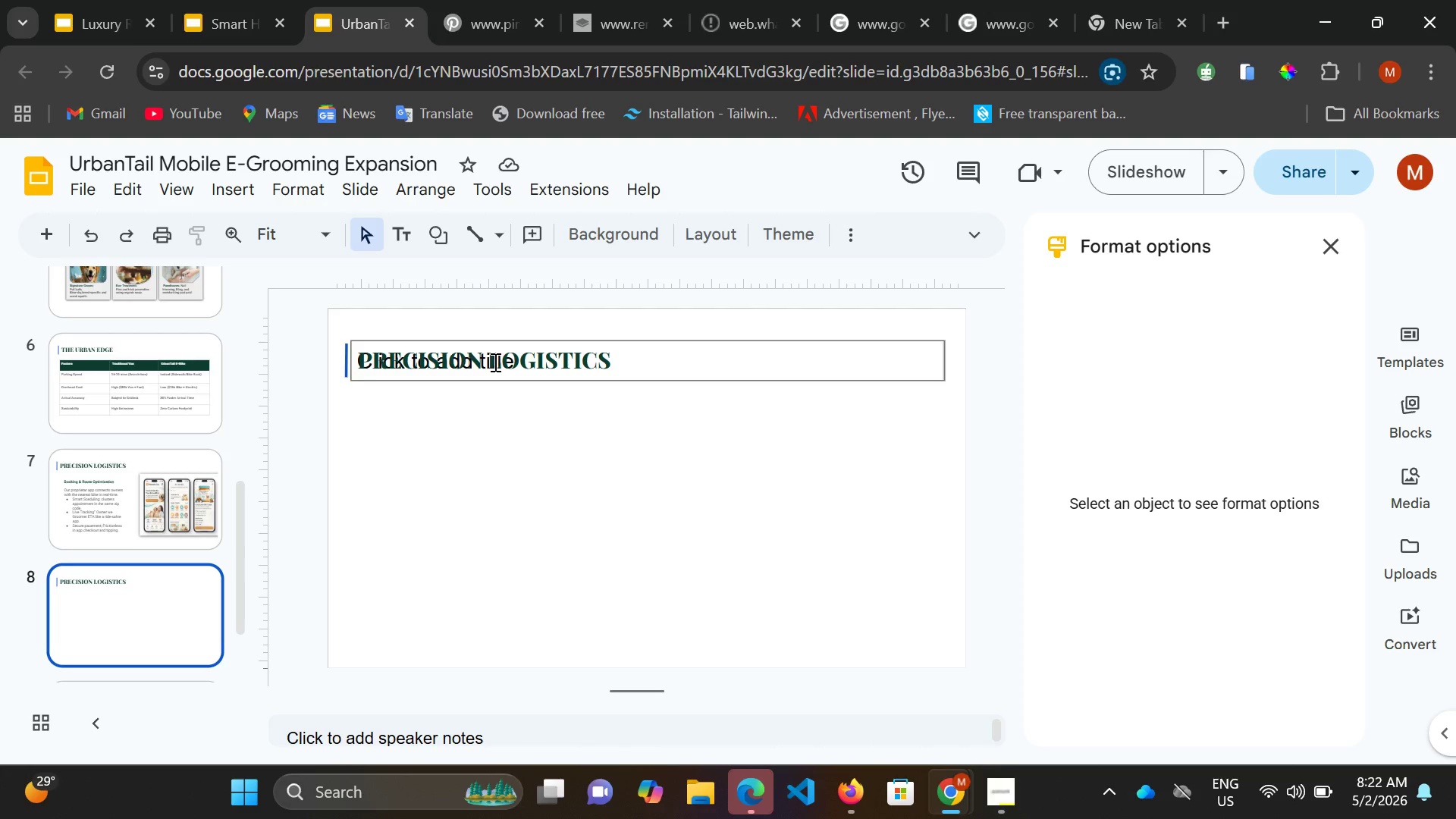 
left_click([400, 419])
 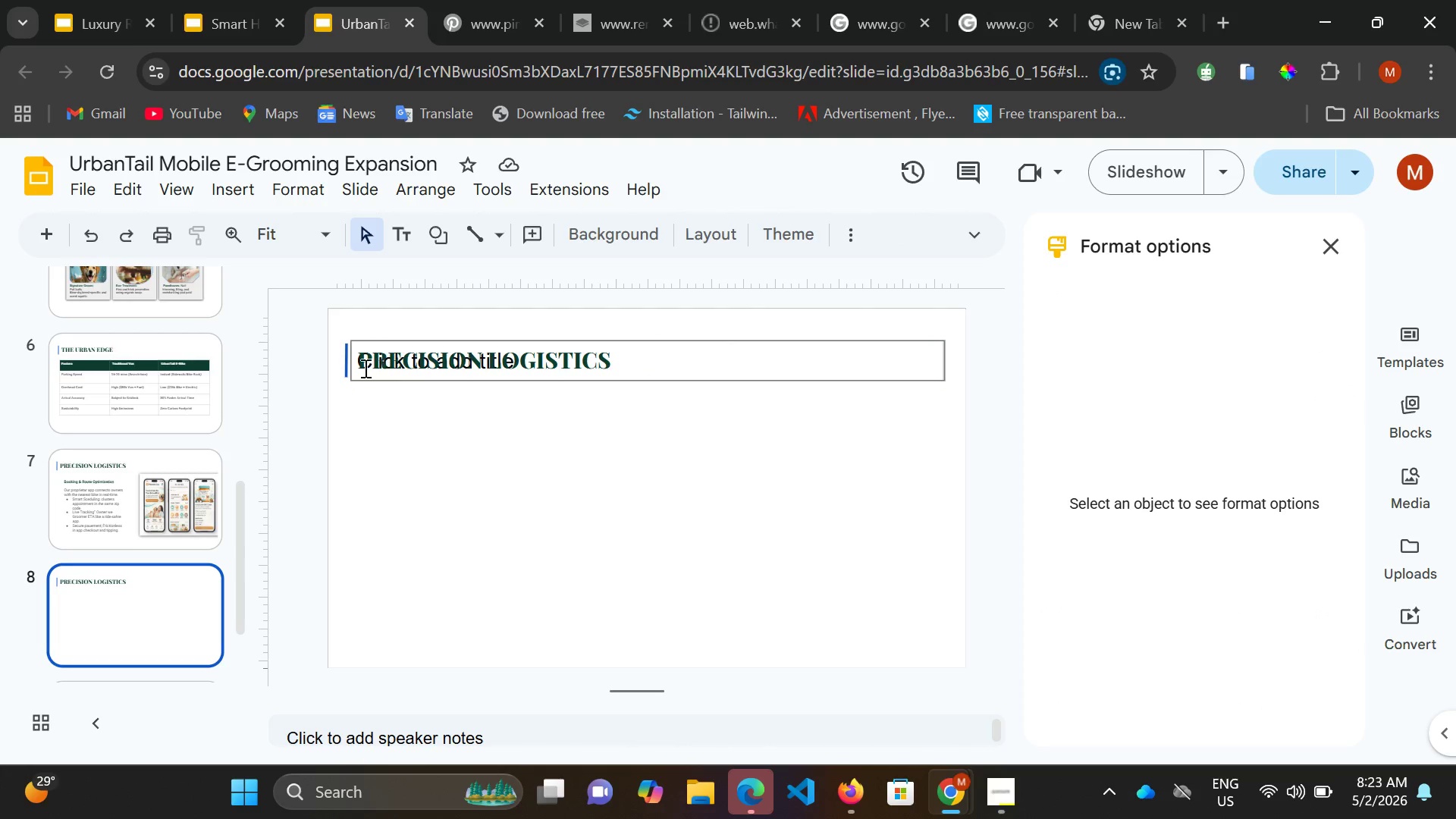 
wait(6.11)
 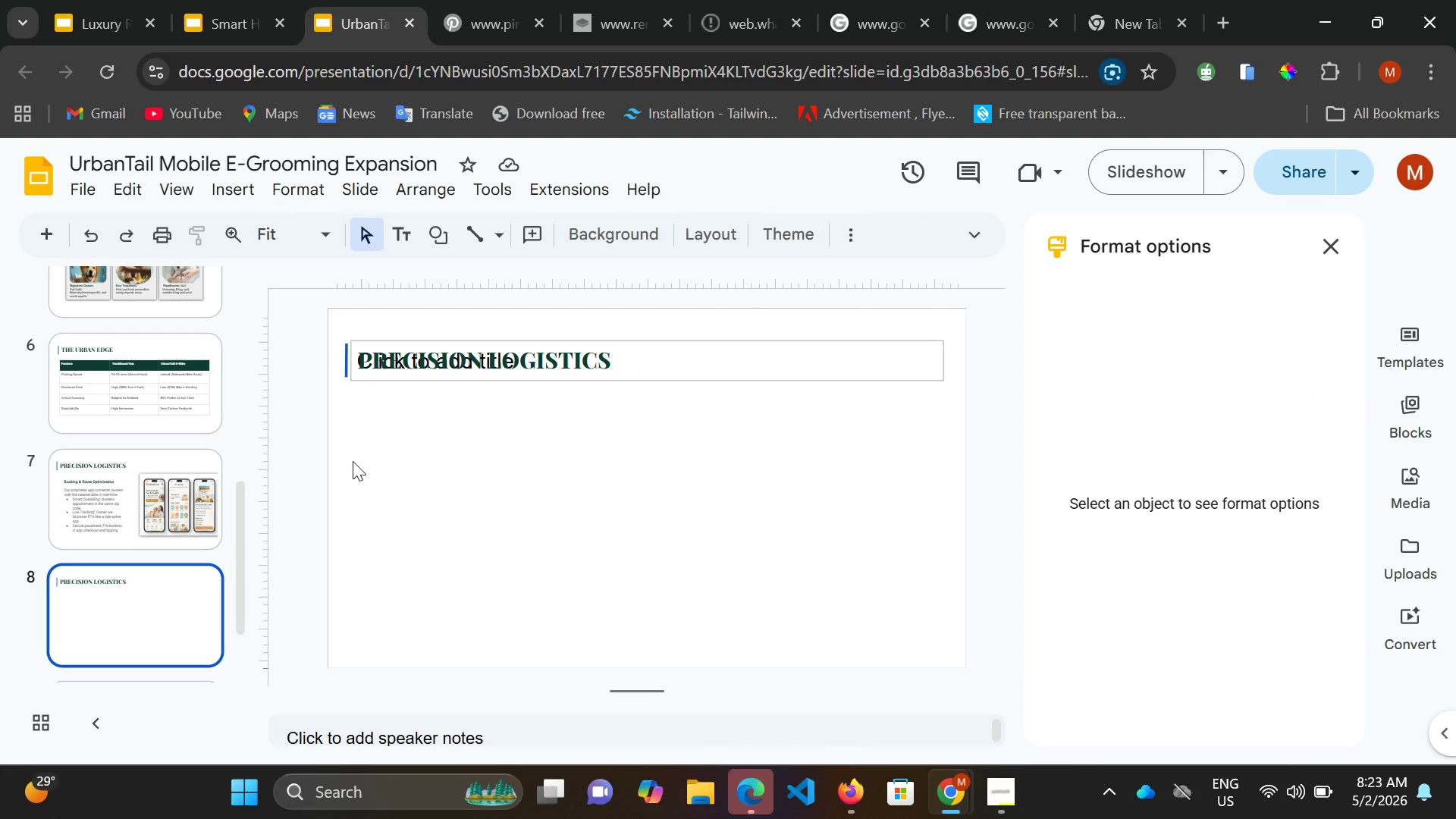 
left_click([352, 340])
 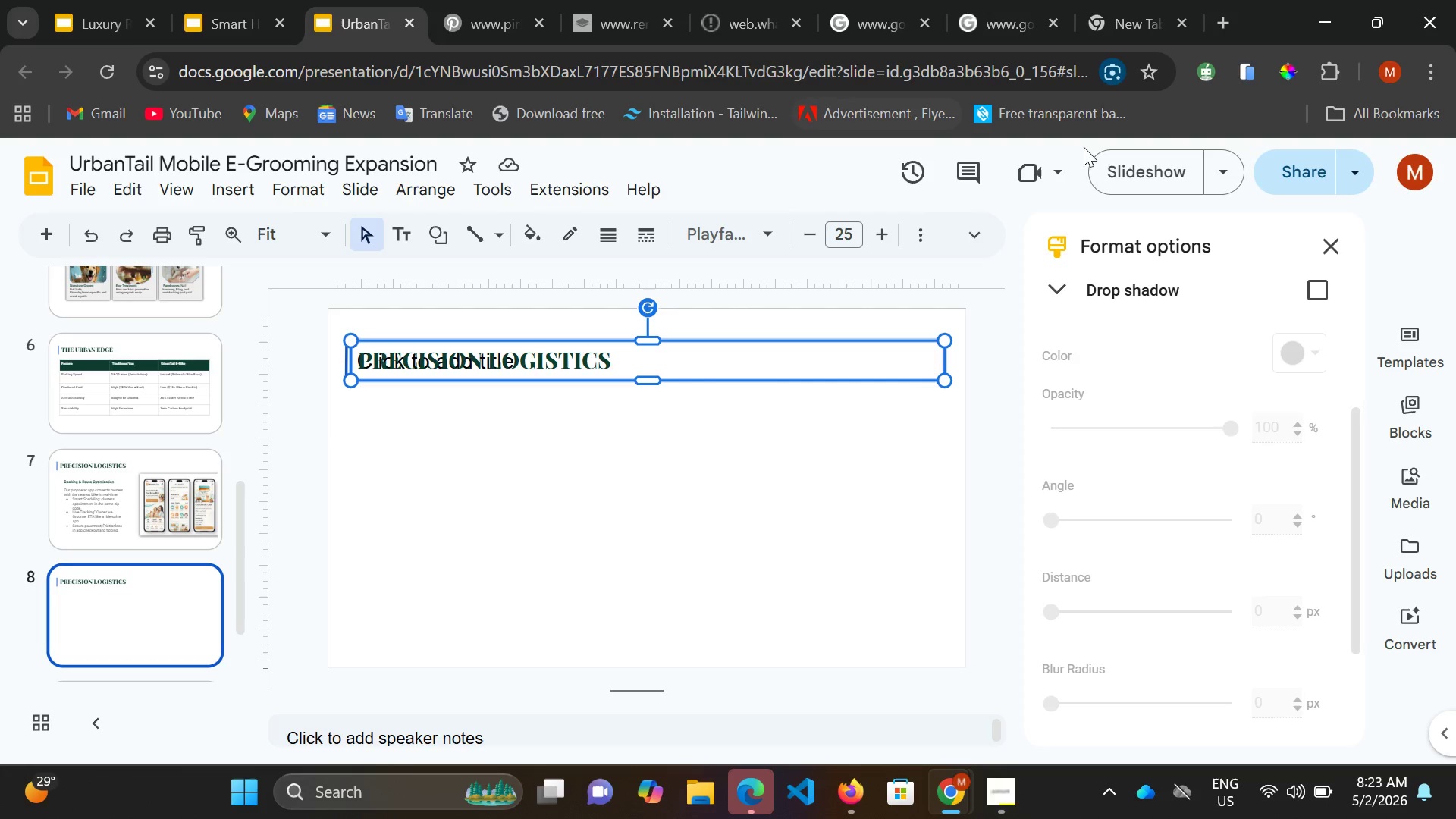 
left_click([1134, 175])
 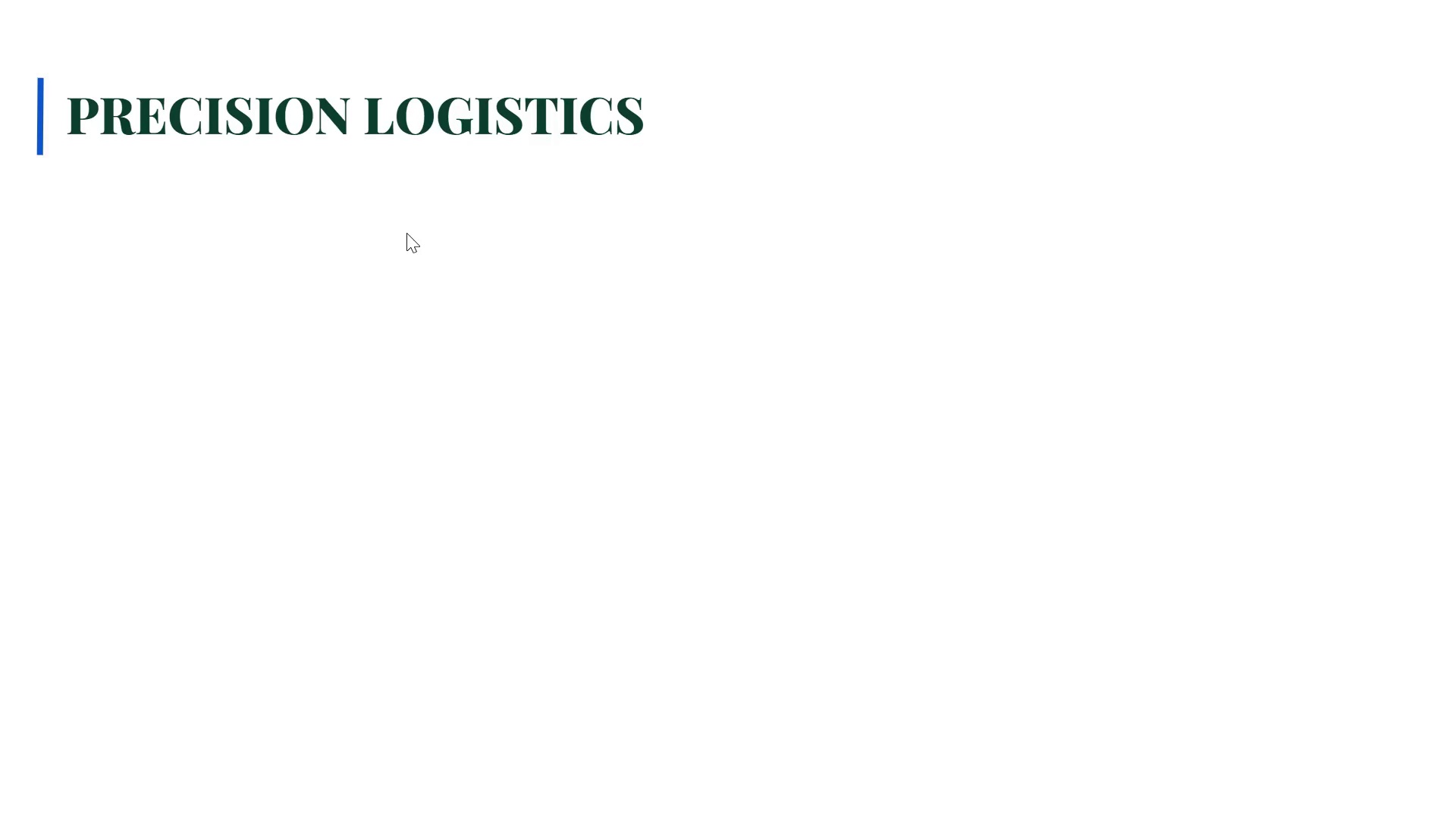 
wait(14.53)
 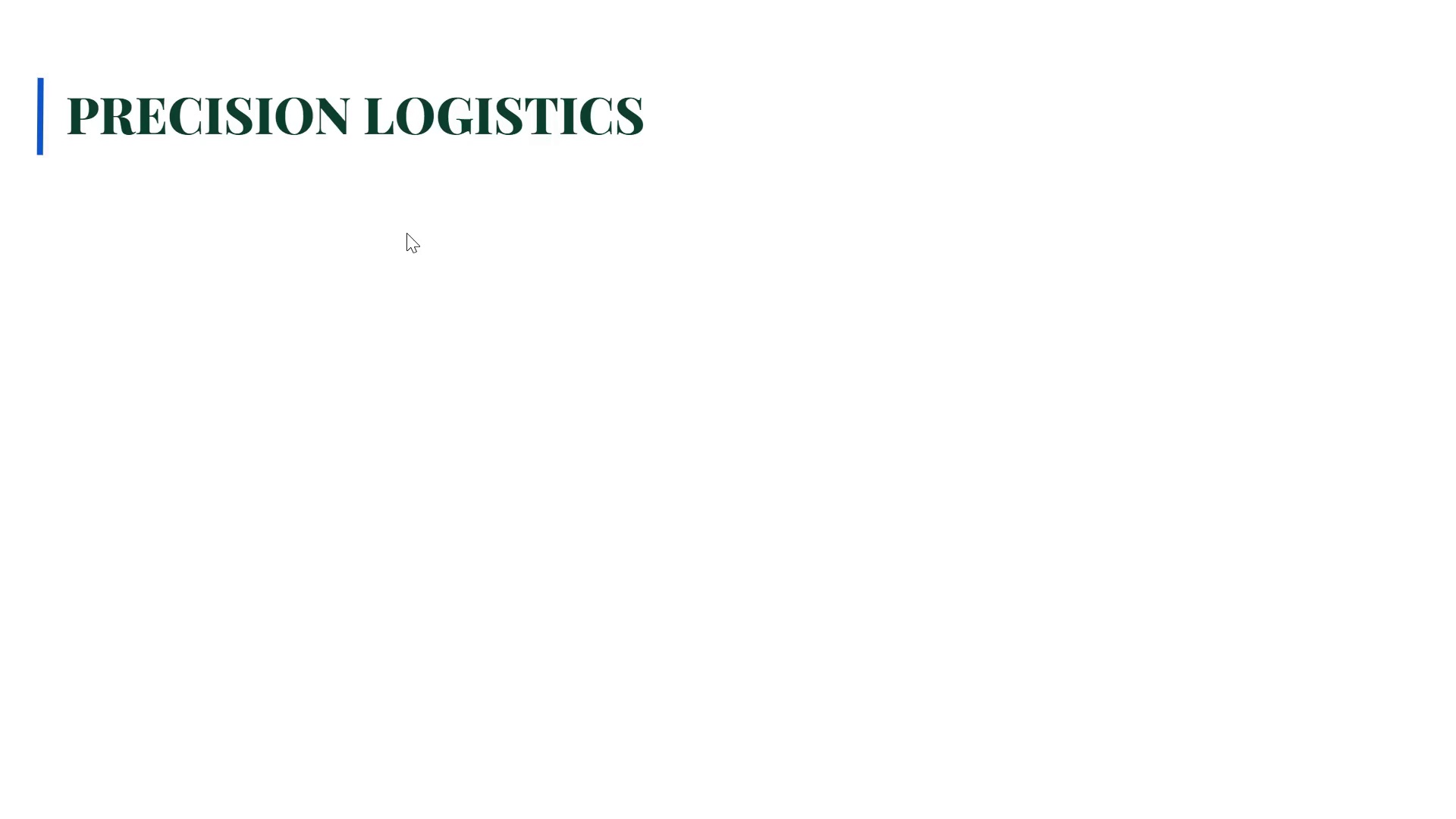 
key(Escape)
 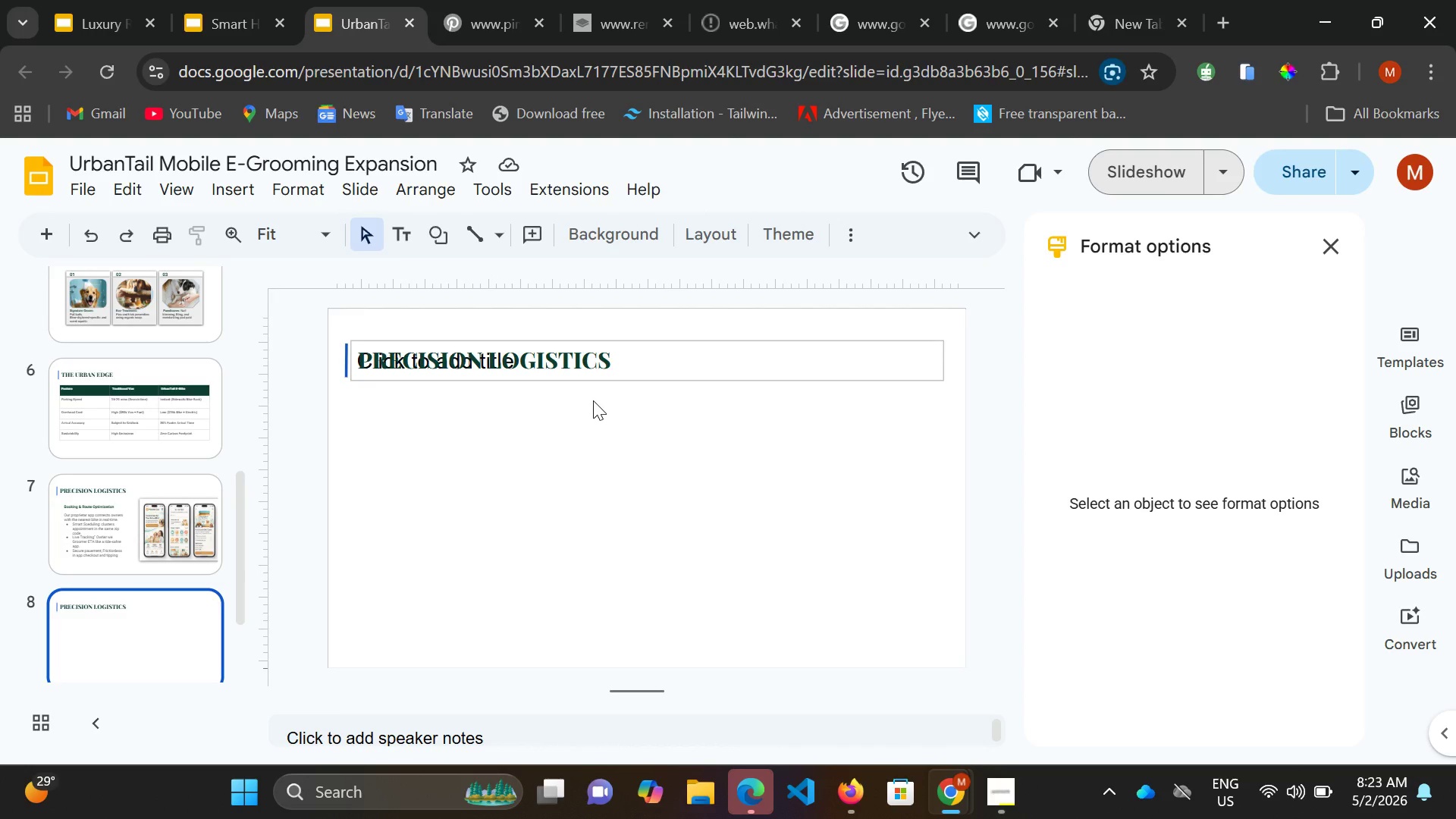 
wait(5.03)
 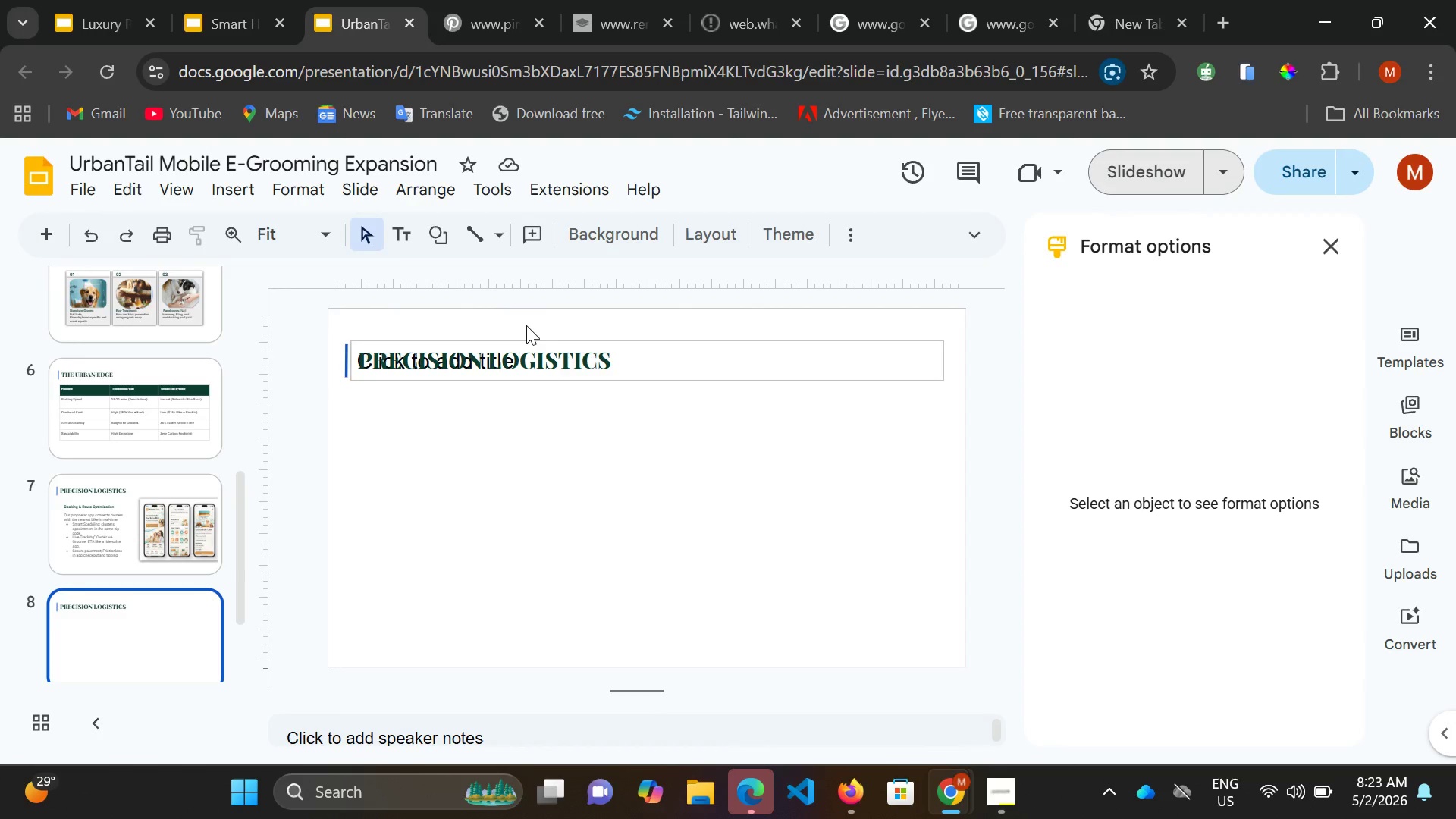 
key(Control+Z)
 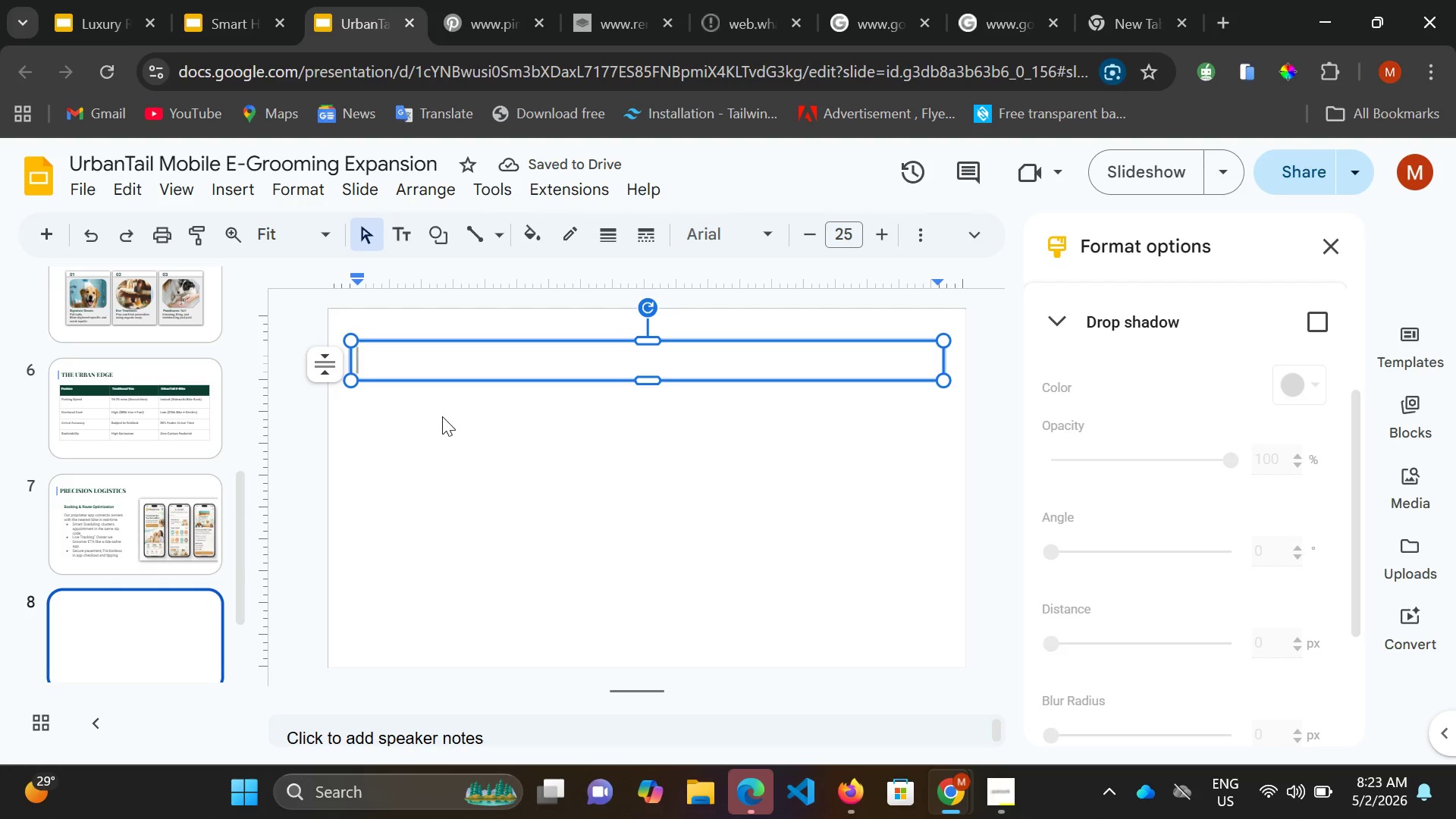 
hold_key(key=ControlLeft, duration=1.41)
 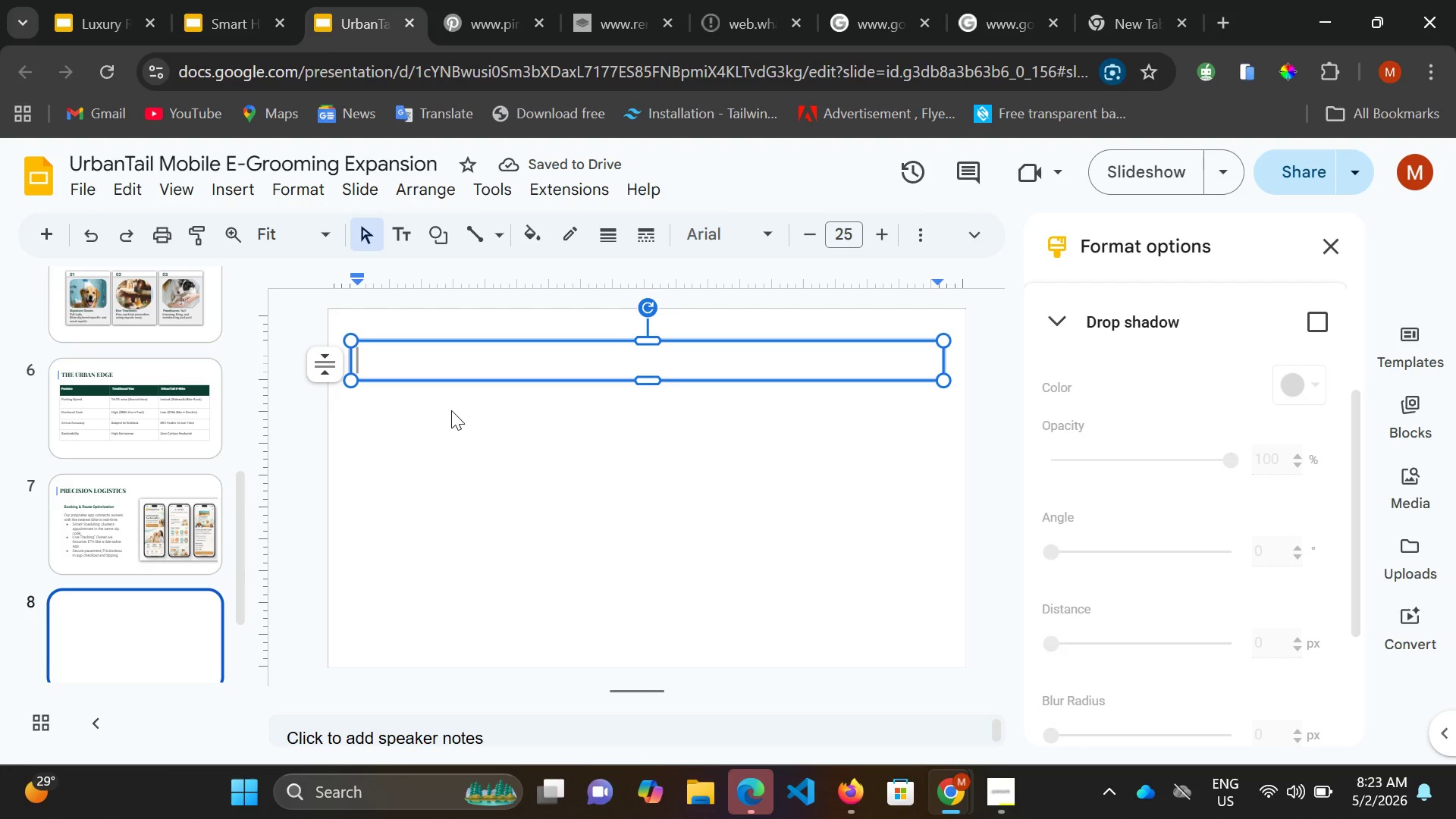 
key(Control+V)
 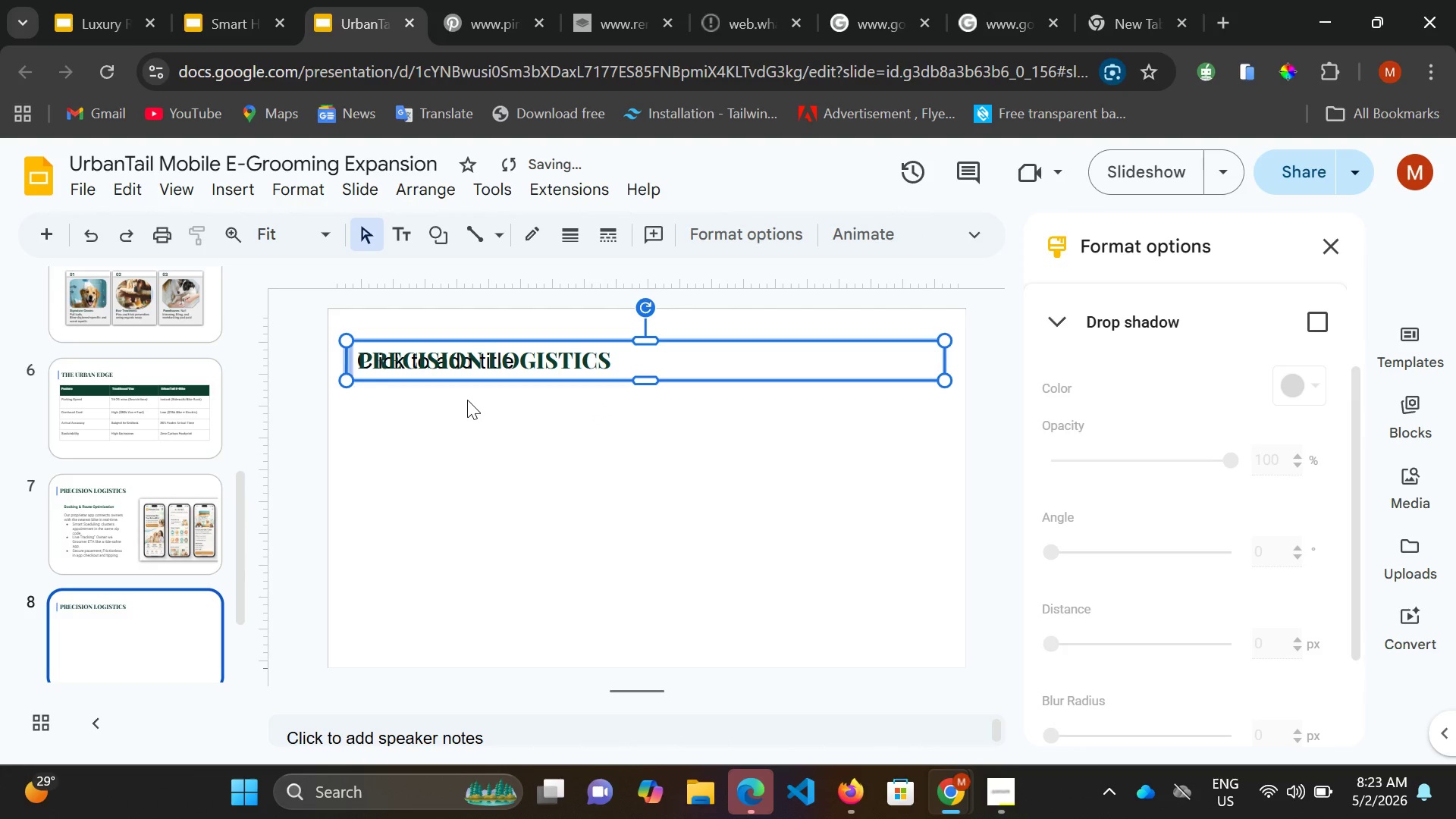 
left_click([449, 411])
 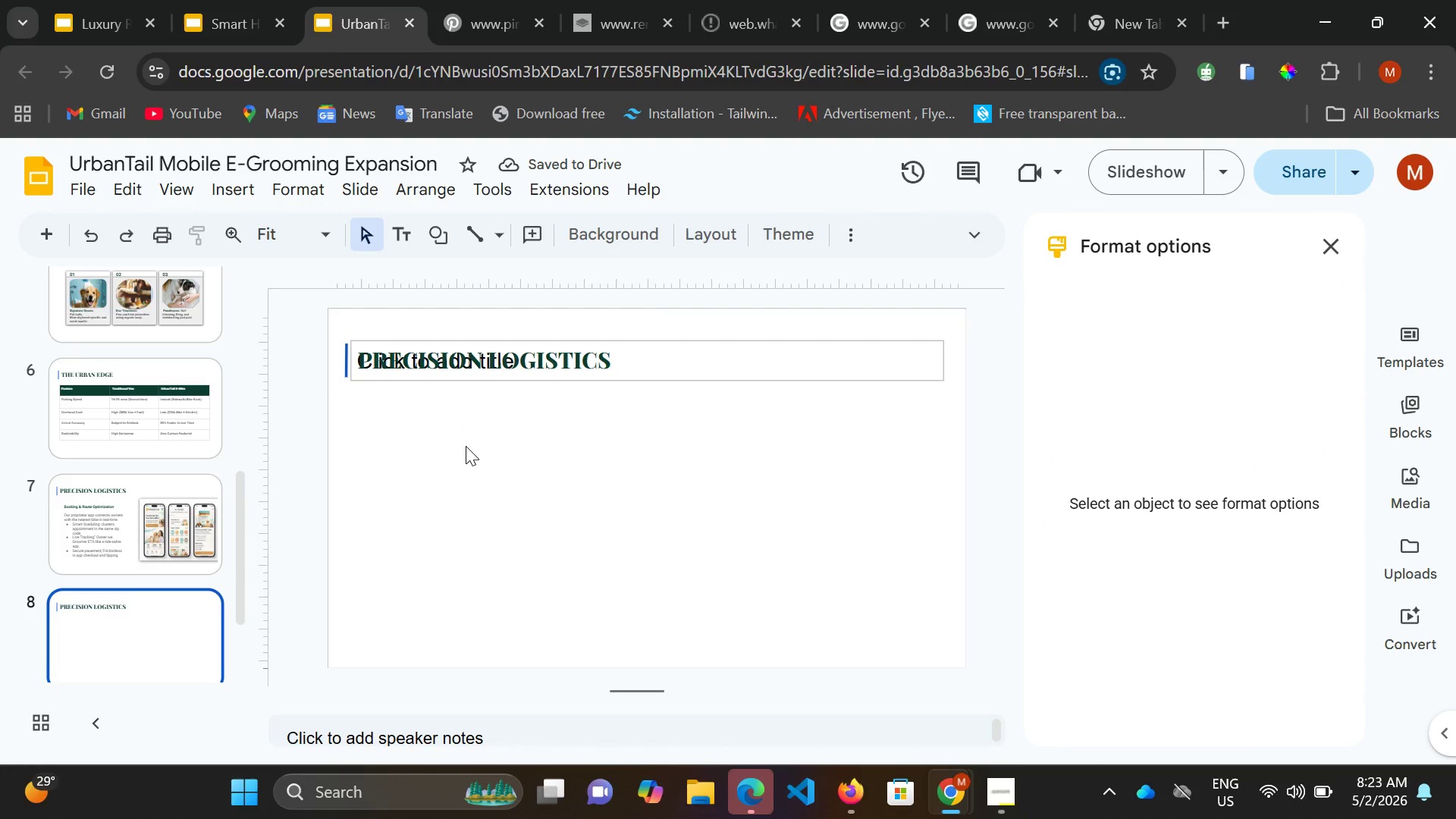 
left_click([465, 445])
 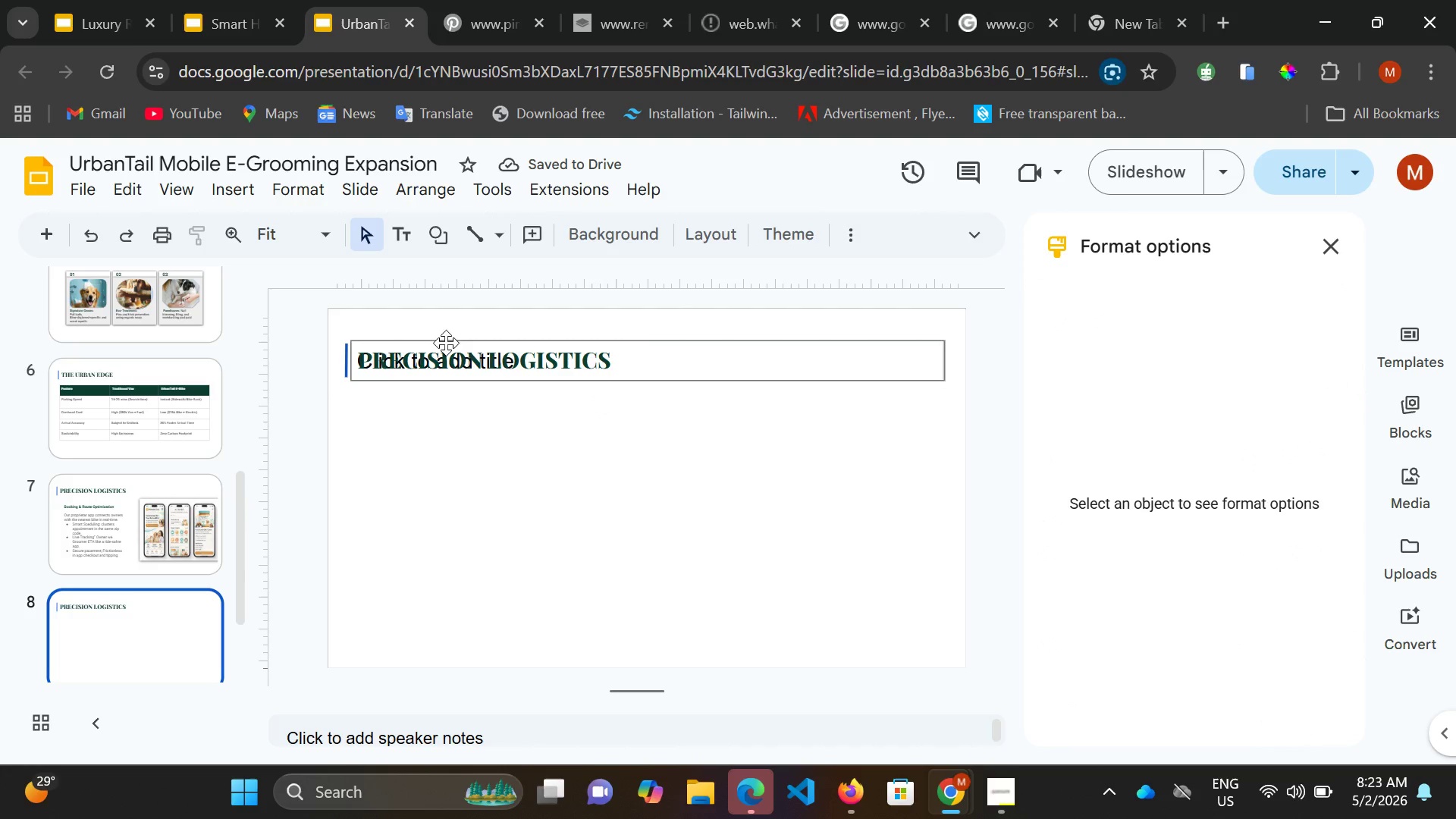 
left_click([446, 343])
 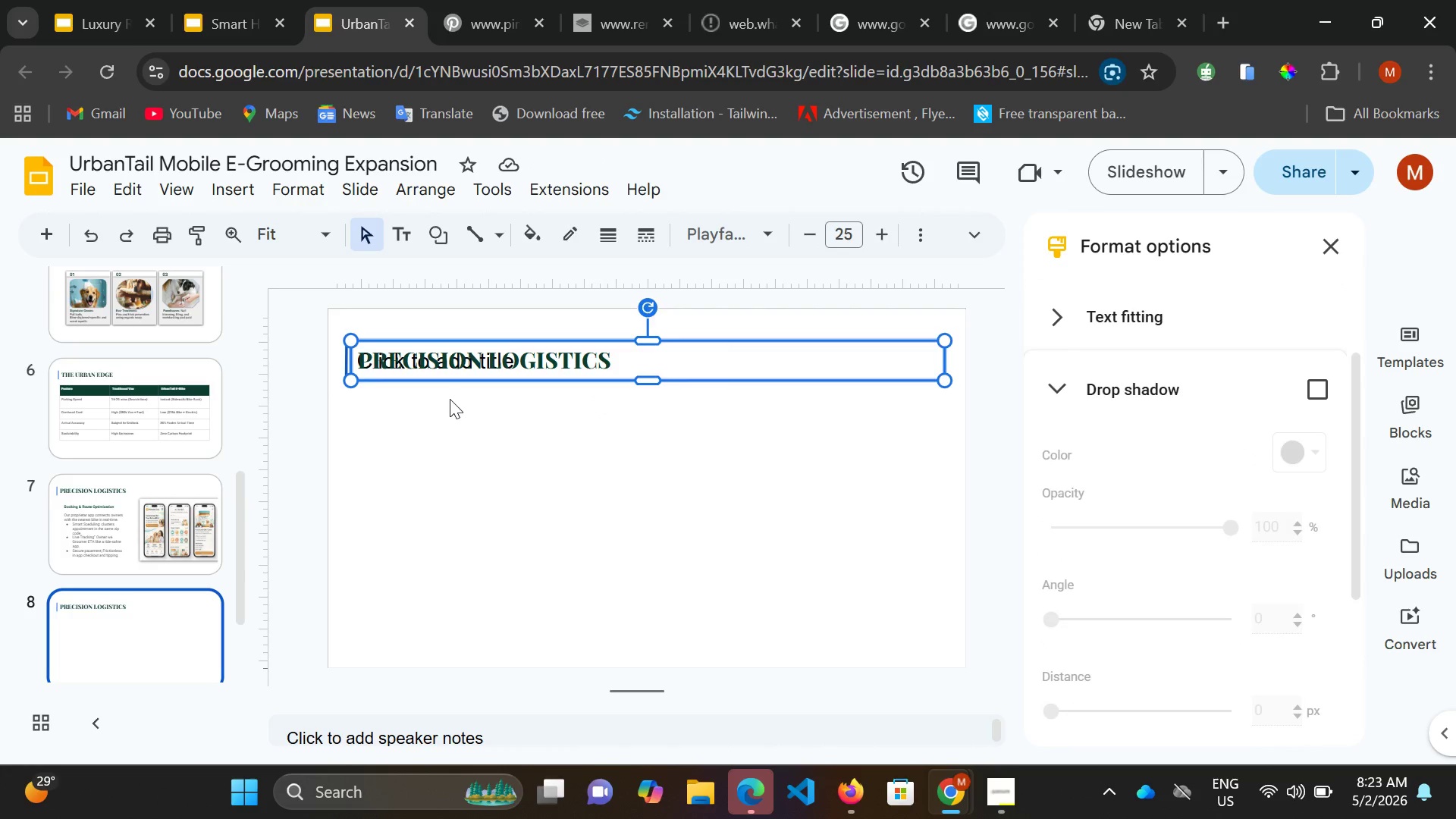 
left_click([450, 399])
 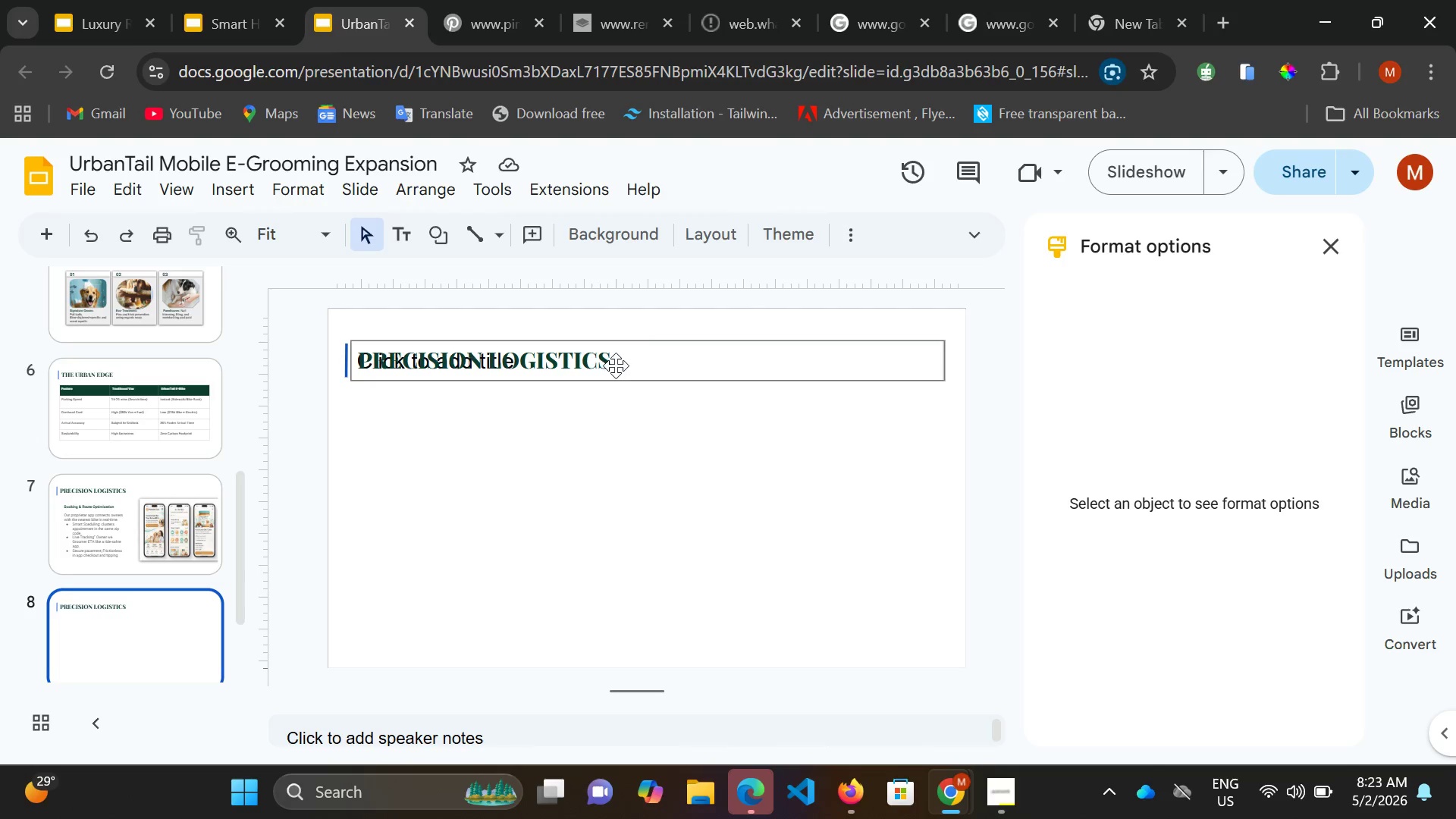 
left_click([616, 366])
 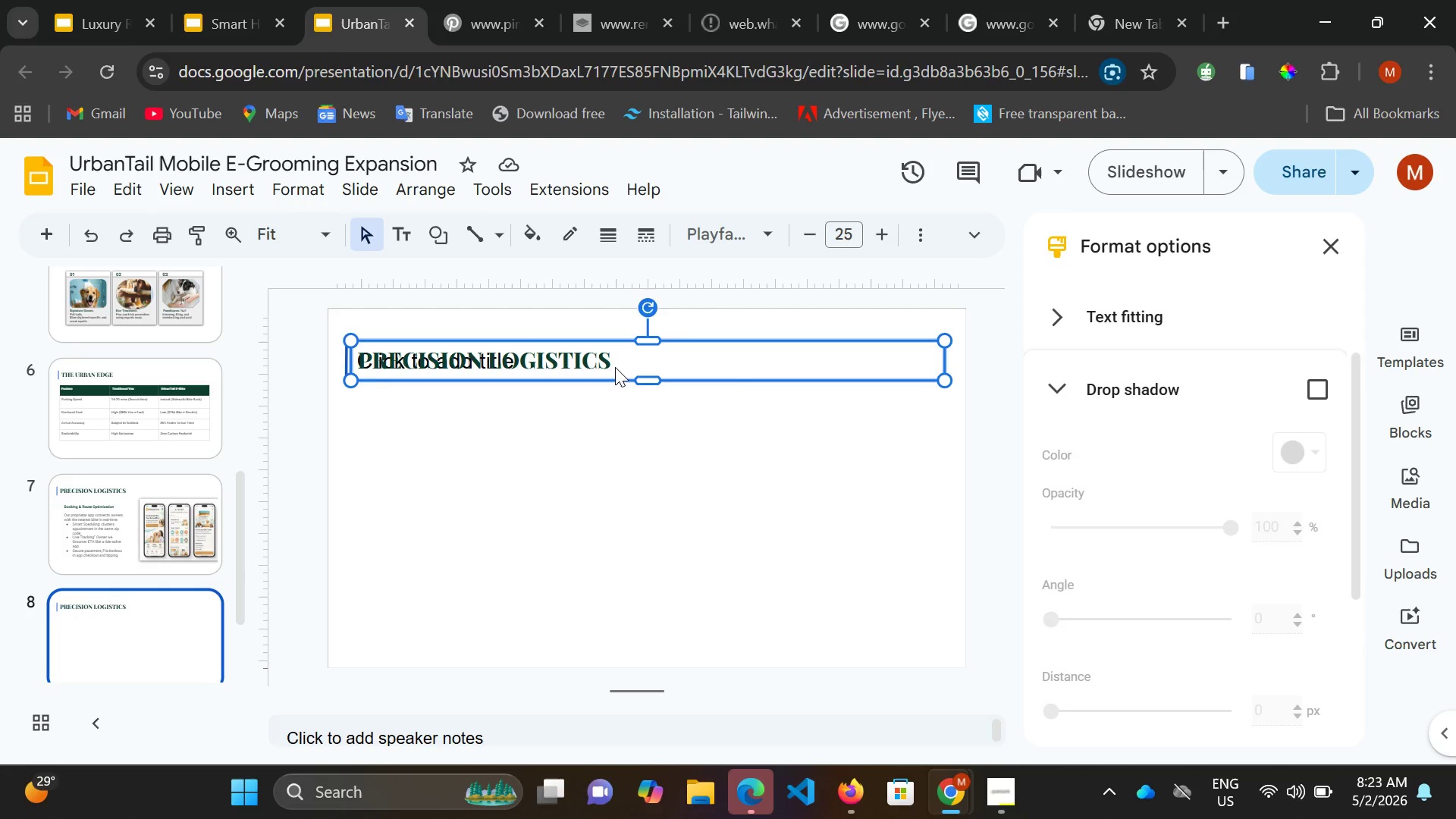 
double_click([614, 365])
 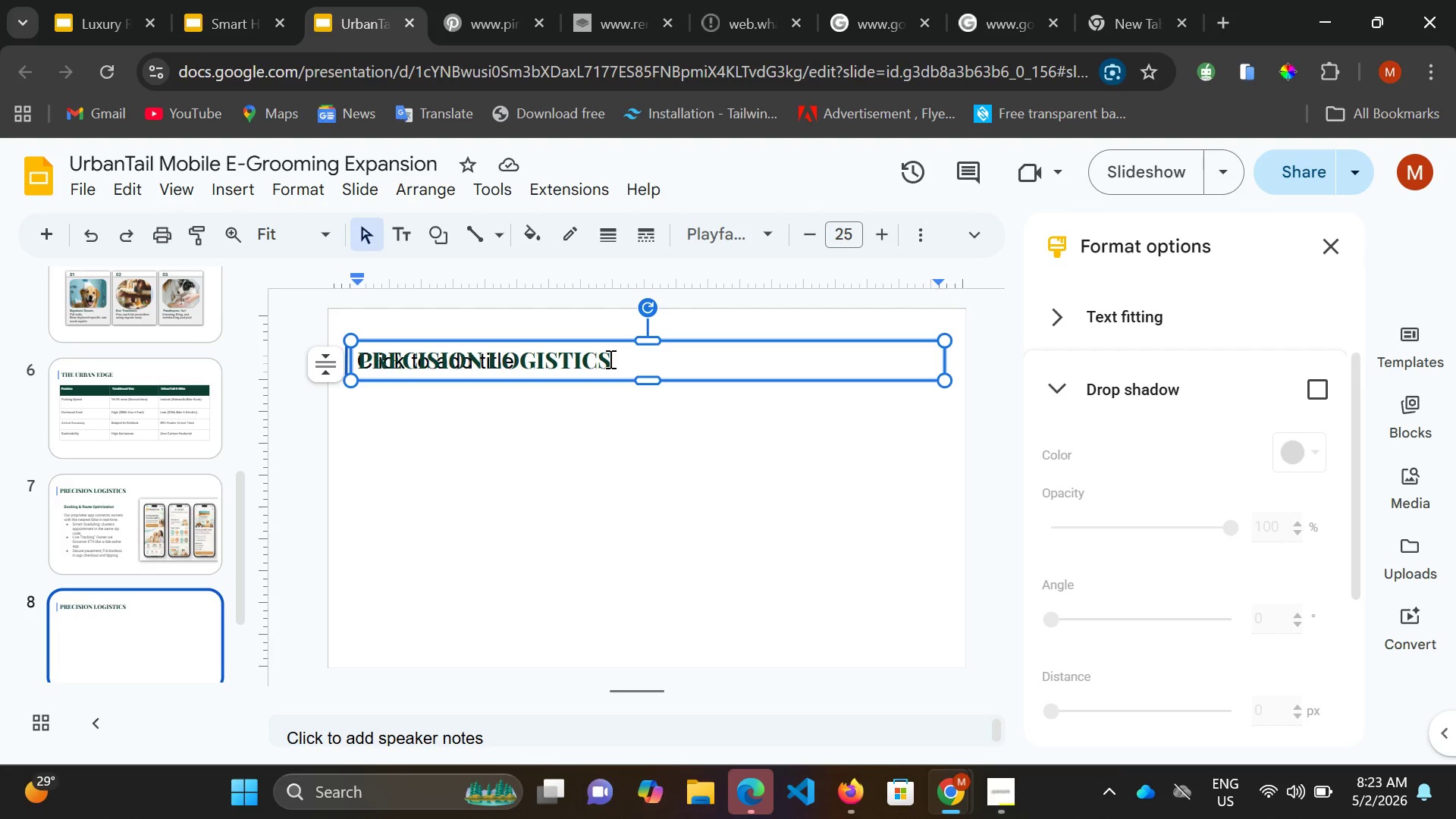 
key(Control+Z)
 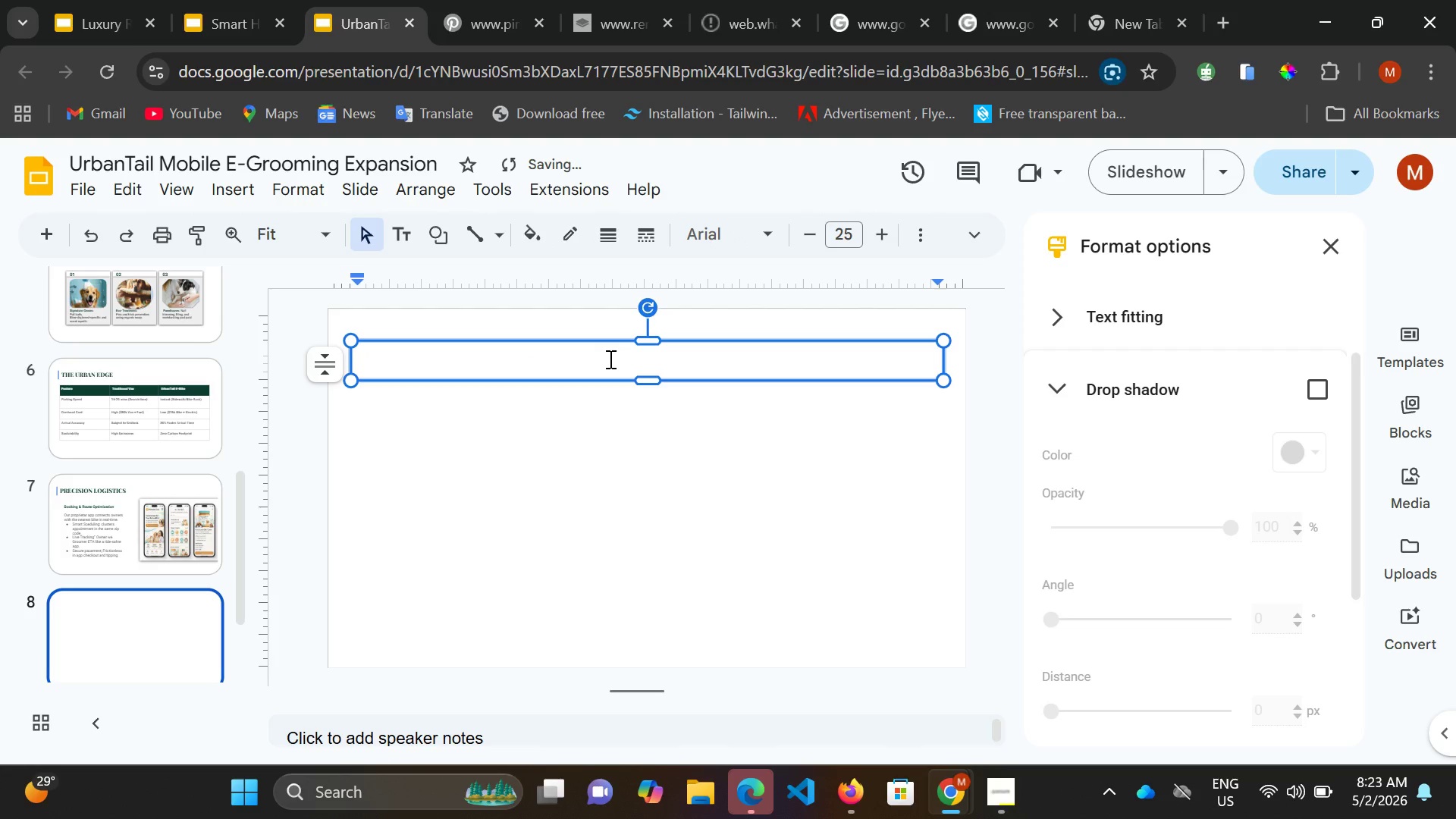 
hold_key(key=ControlLeft, duration=0.94)
 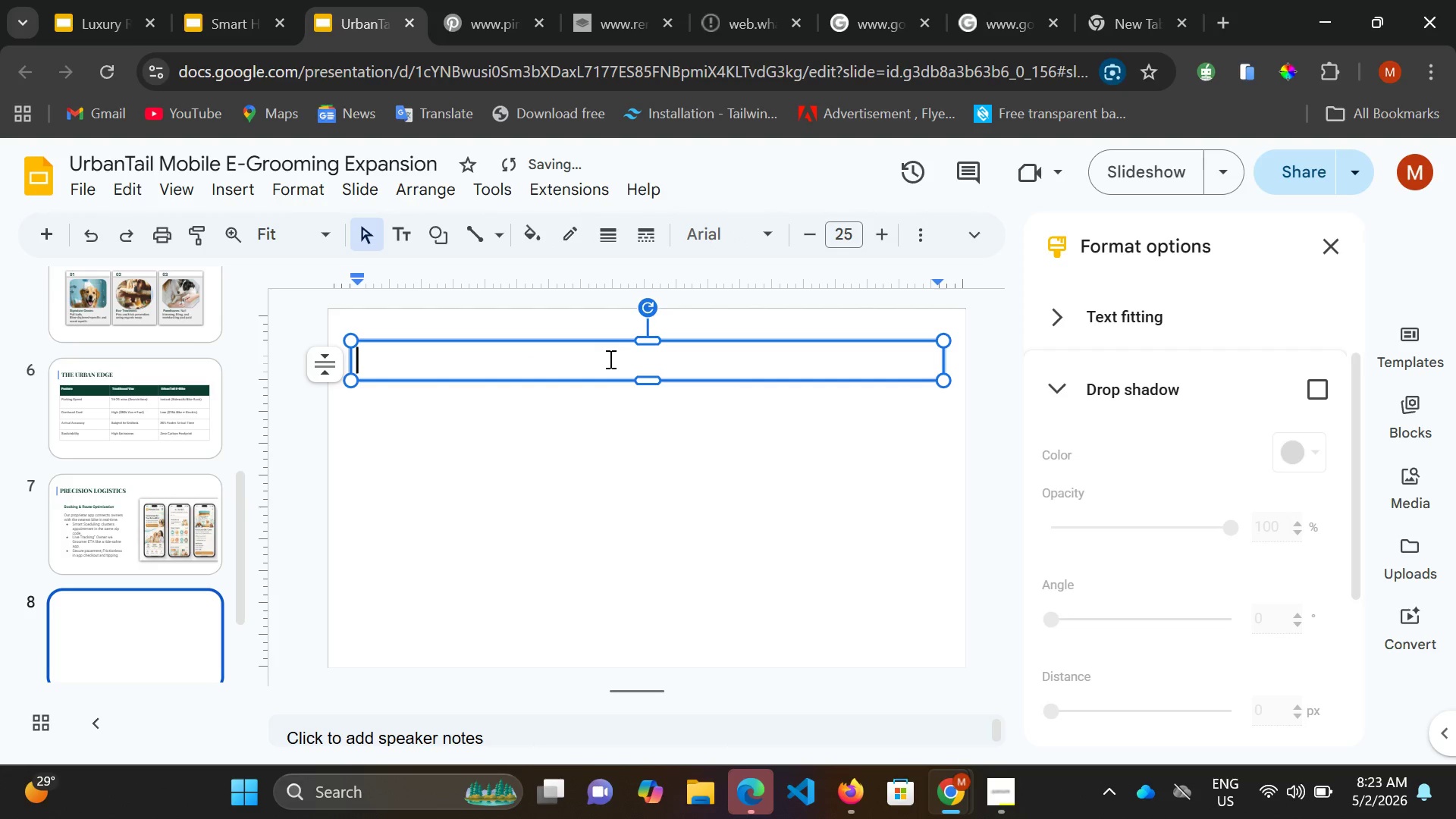 
key(Control+V)
 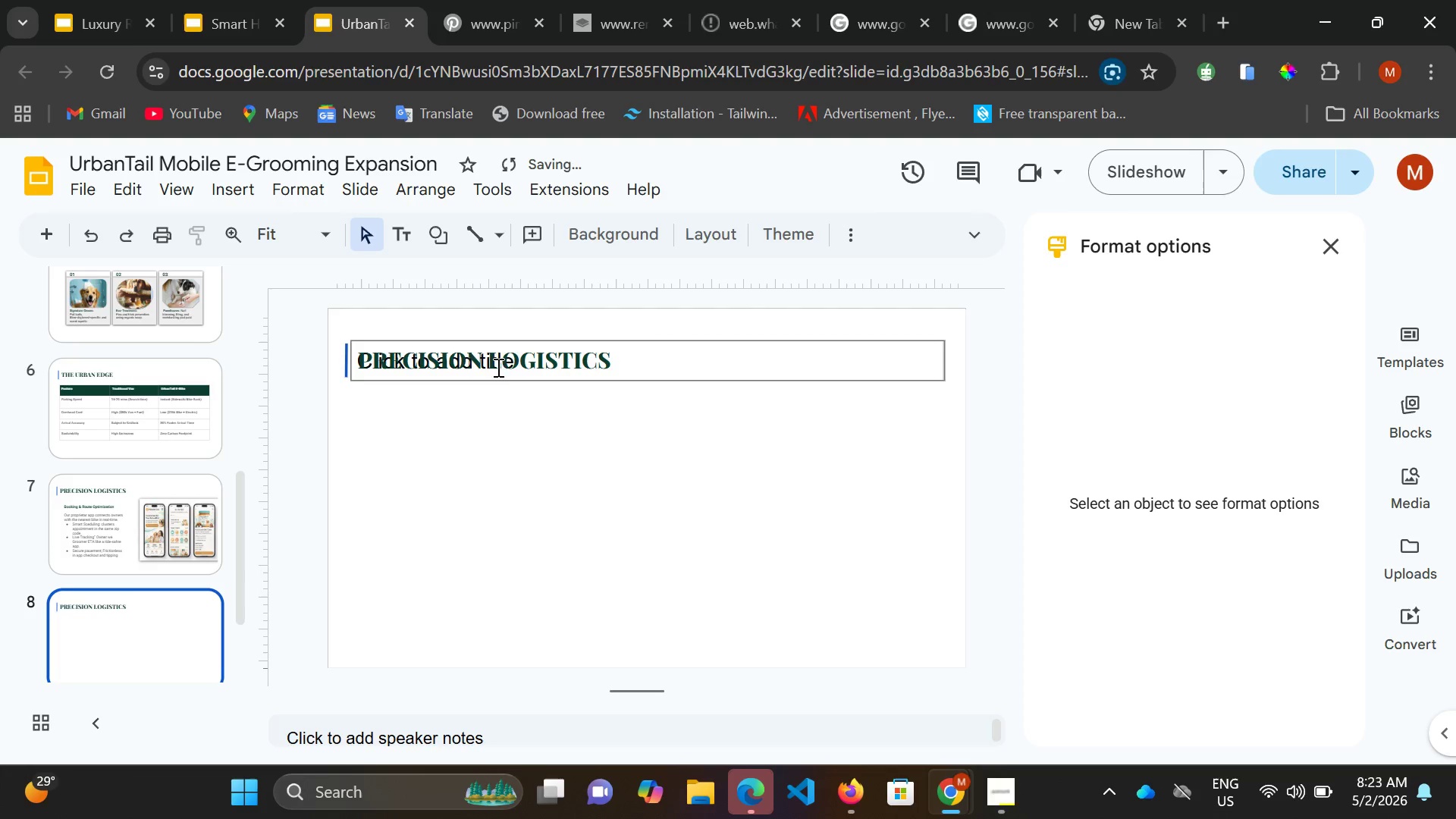 
double_click([508, 359])
 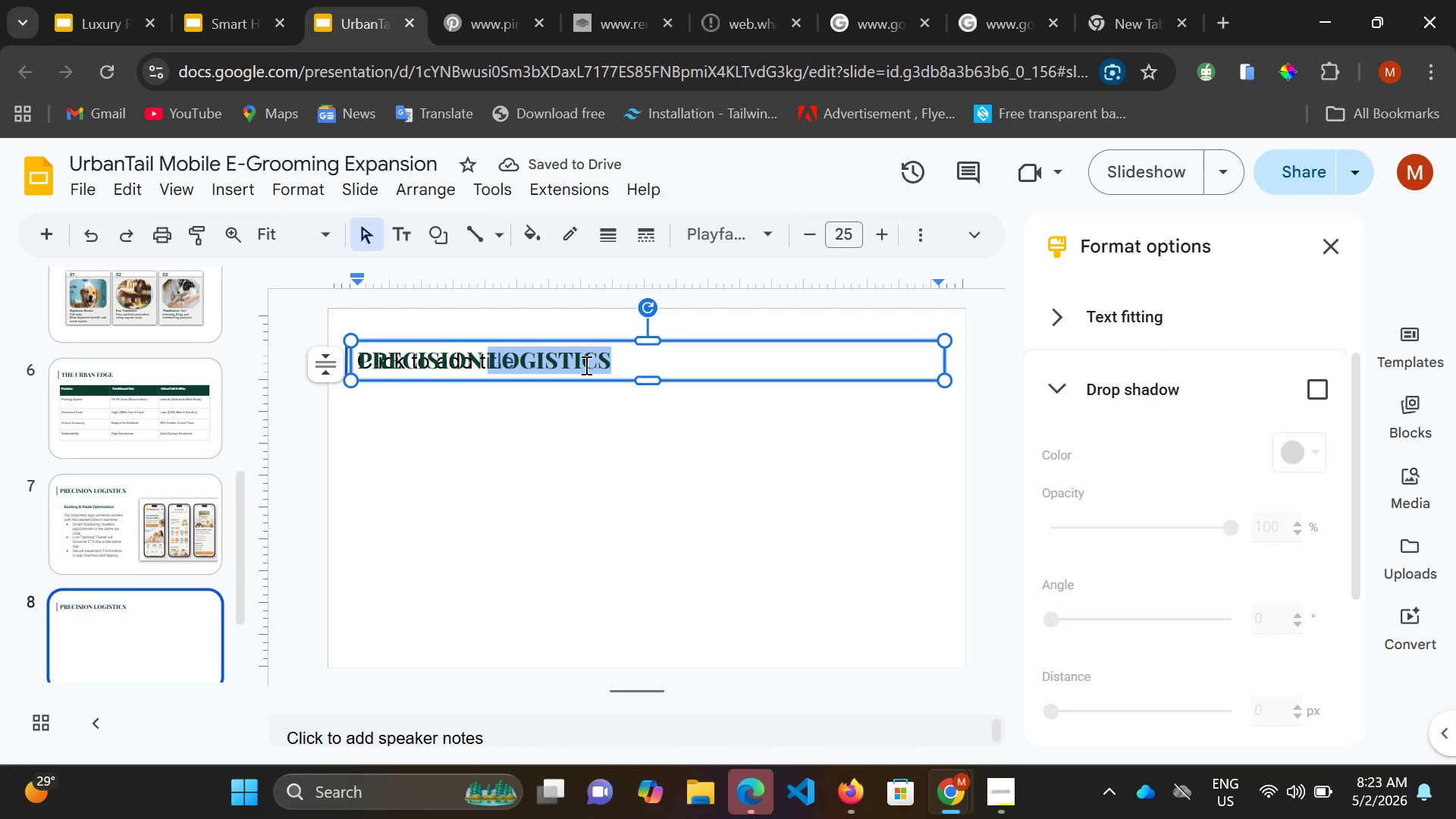 
key(Control+A)
 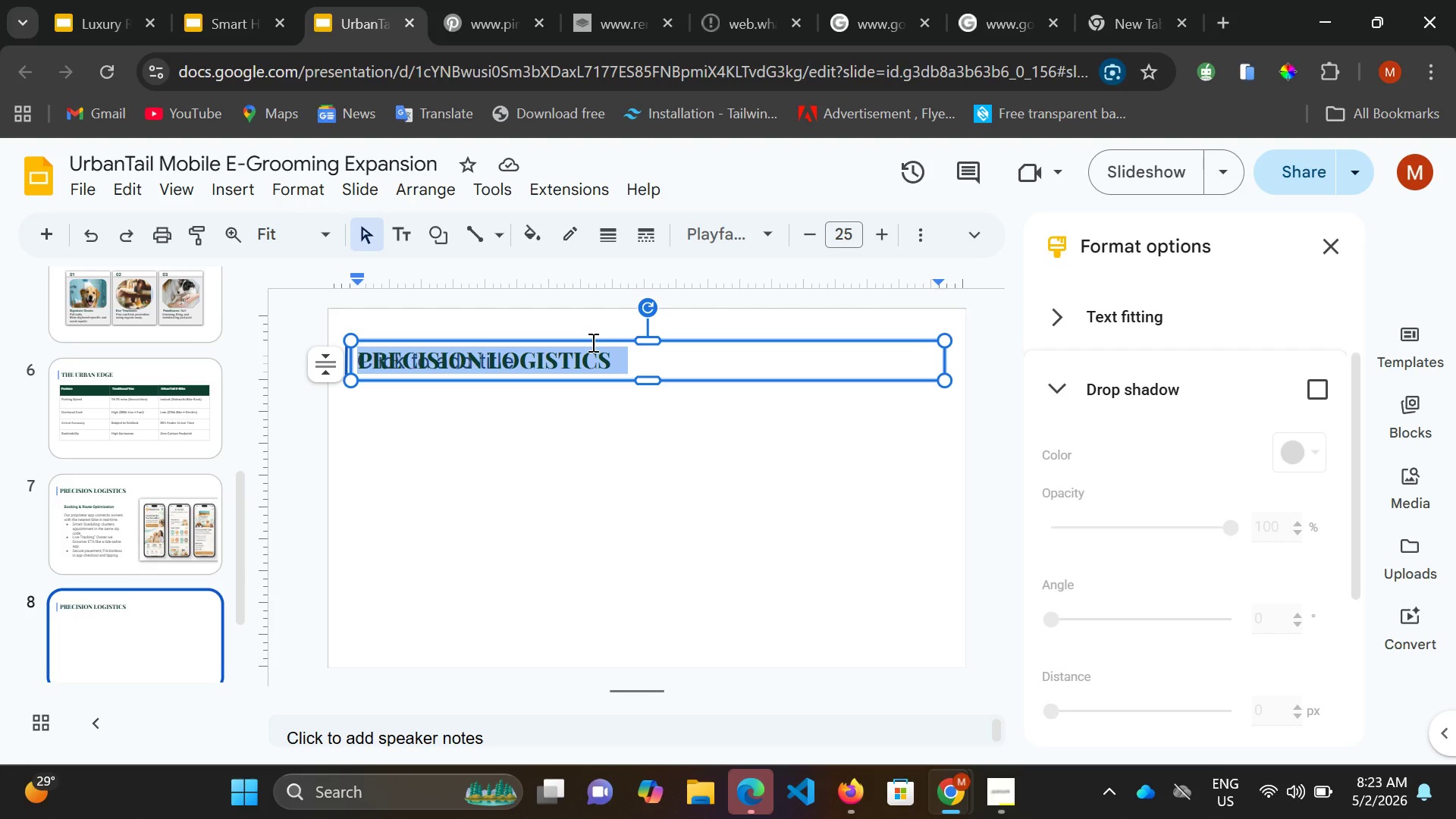 
wait(7.45)
 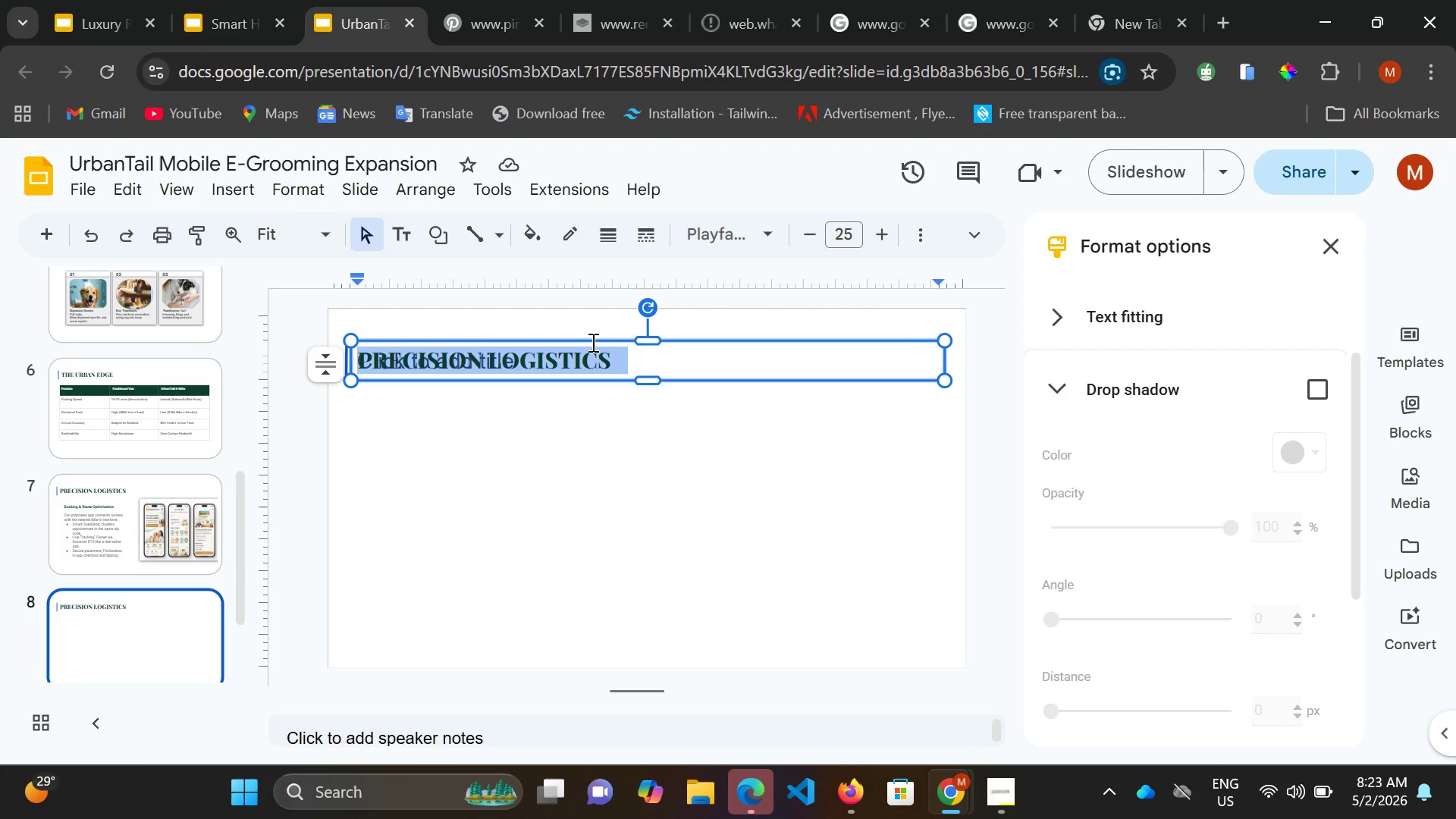 
type(PAth)
key(Backspace)
key(Backspace)
key(Backspace)
key(Backspace)
 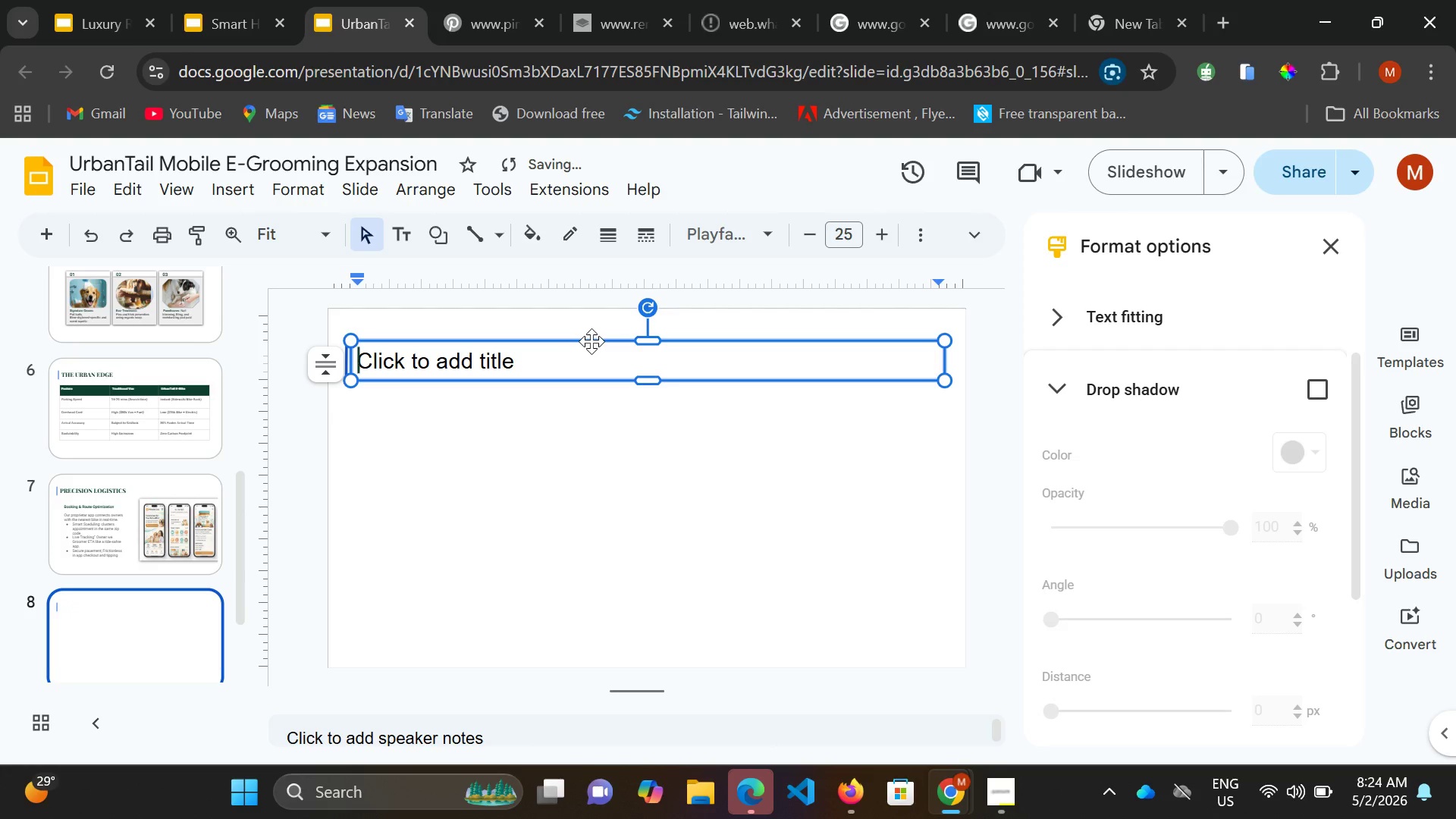 
wait(8.05)
 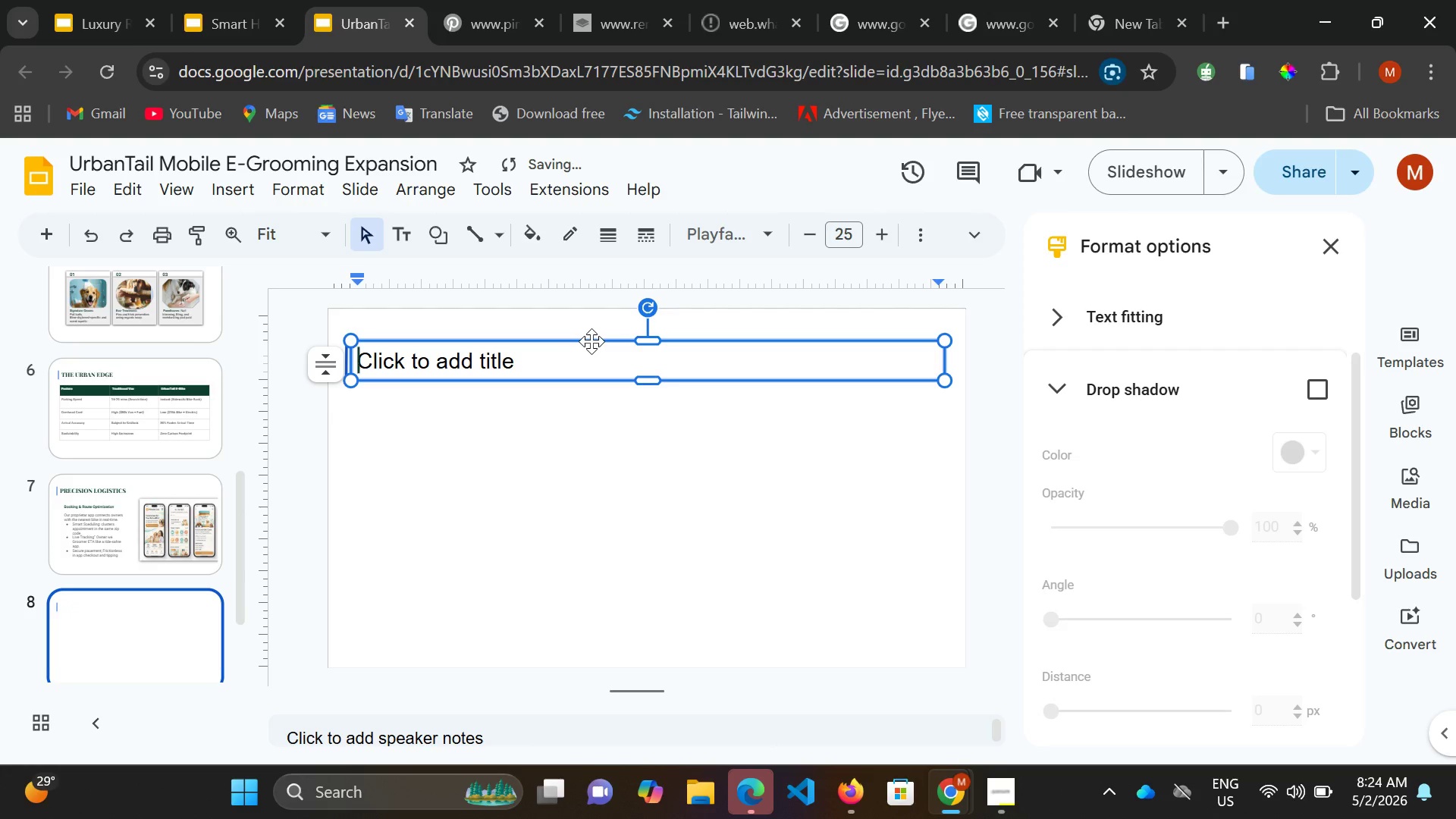 
type(PATH TO EXPANSION)
 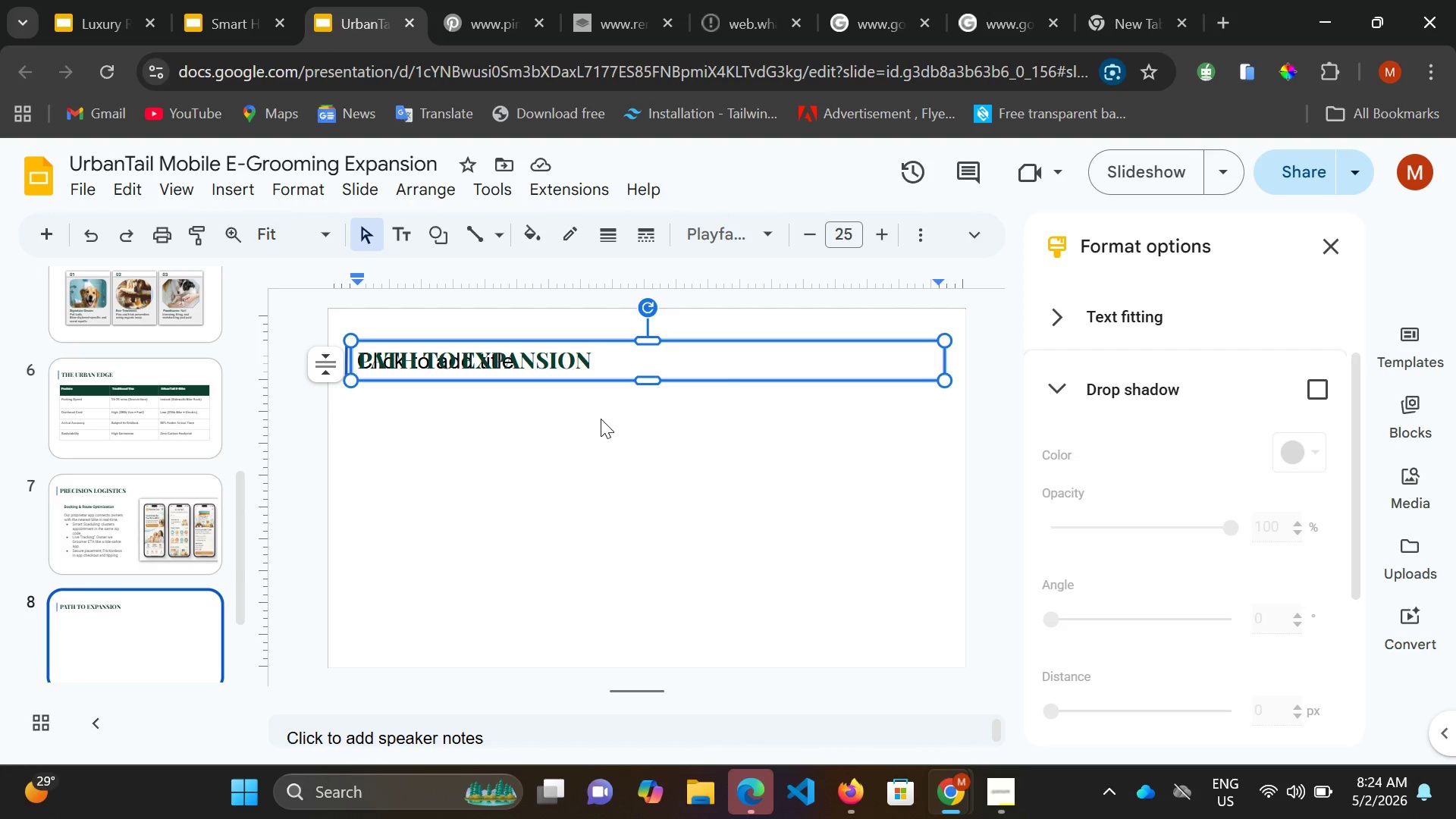 
wait(18.2)
 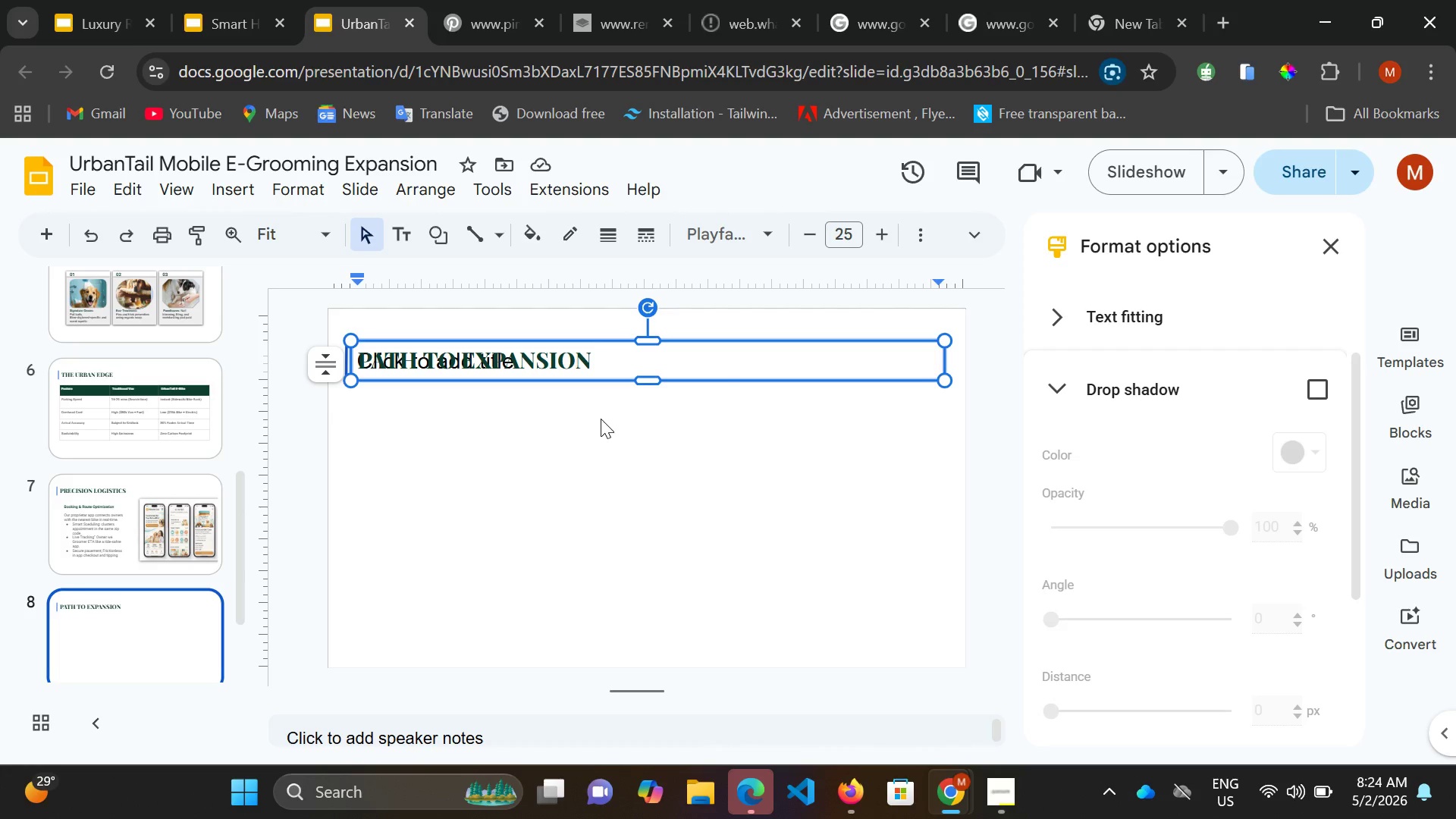 
scroll: coordinate [451, 481], scroll_direction: down, amount: 1.0
 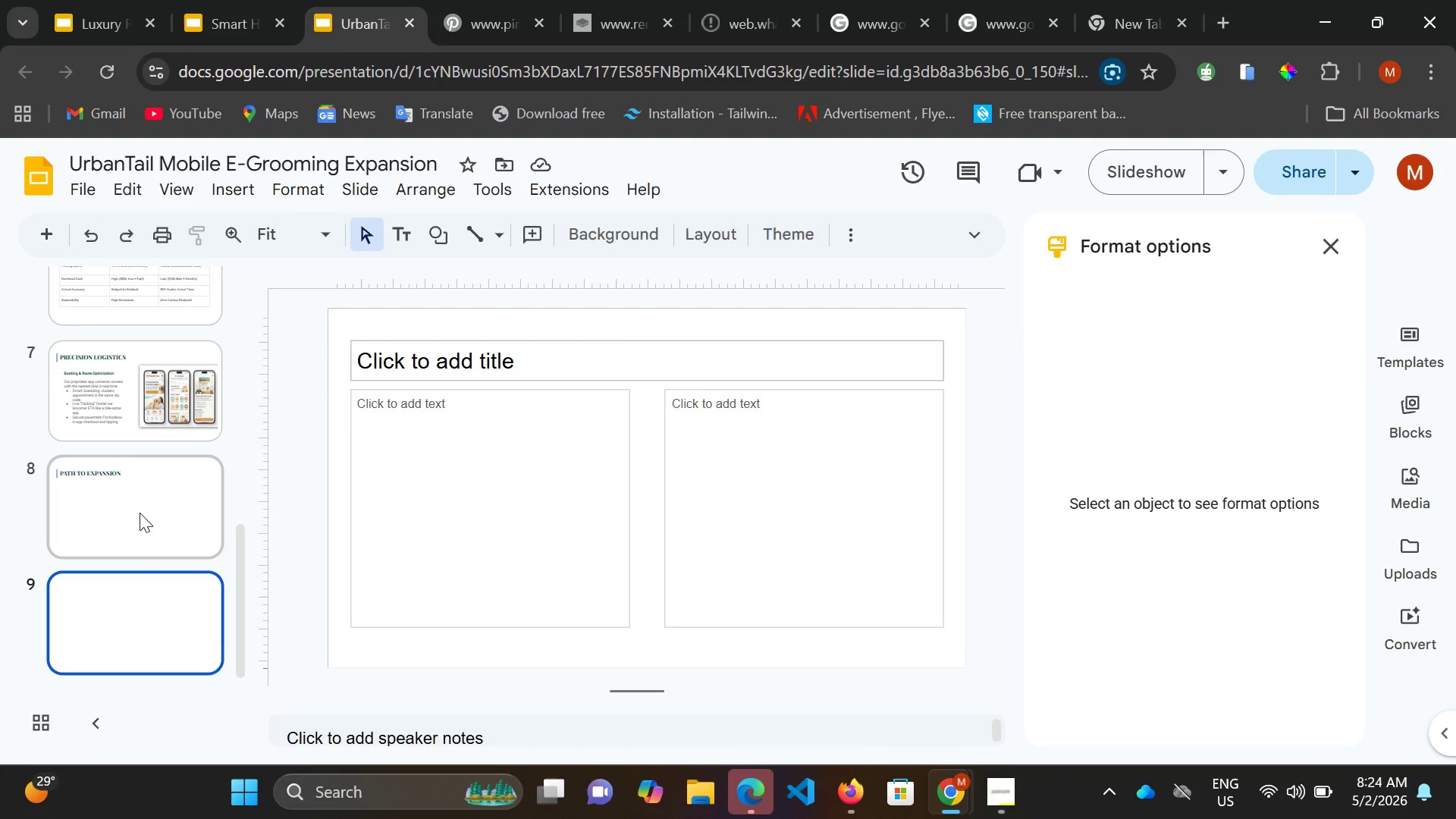 
left_click([146, 497])
 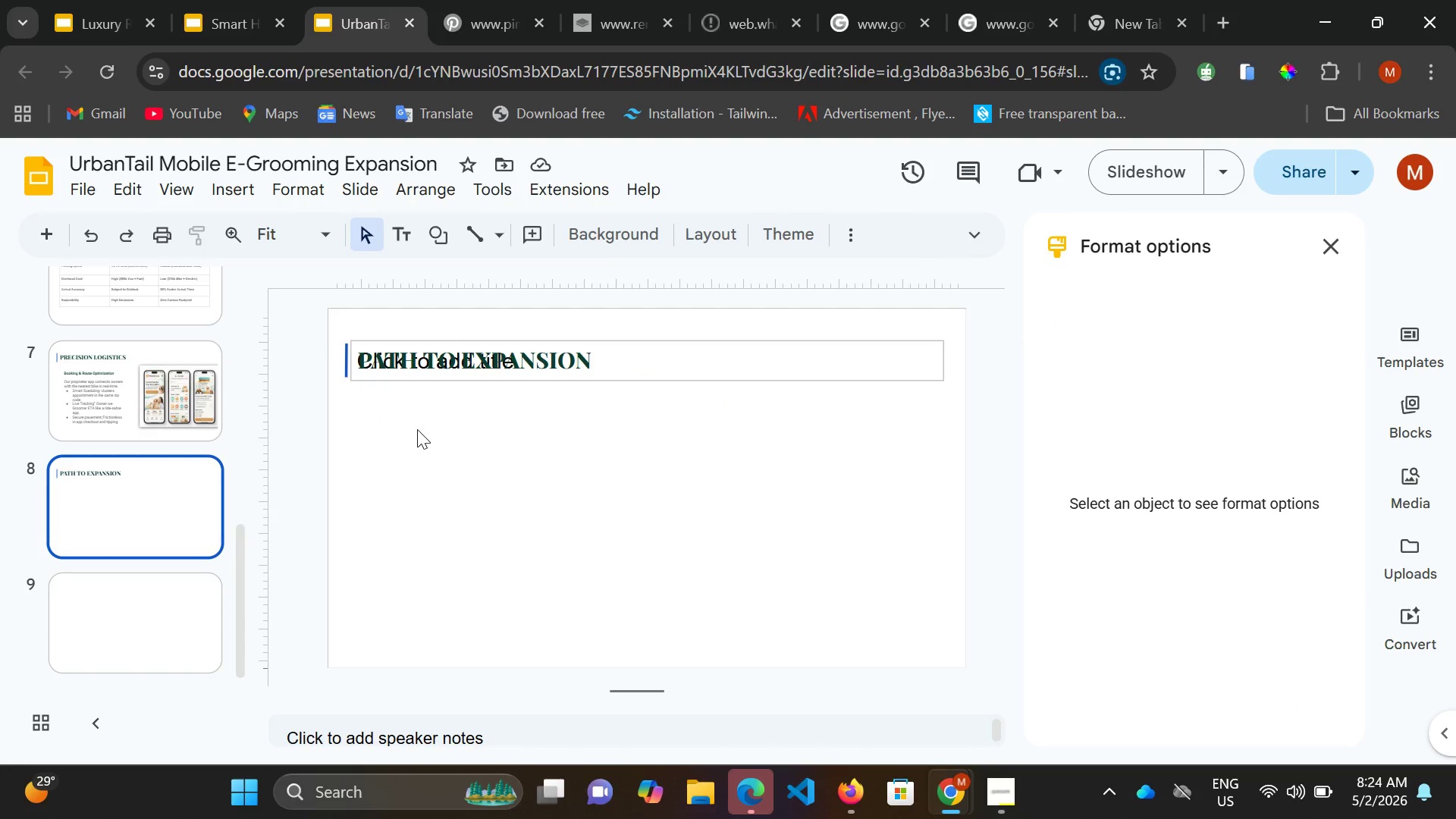 
double_click([412, 434])
 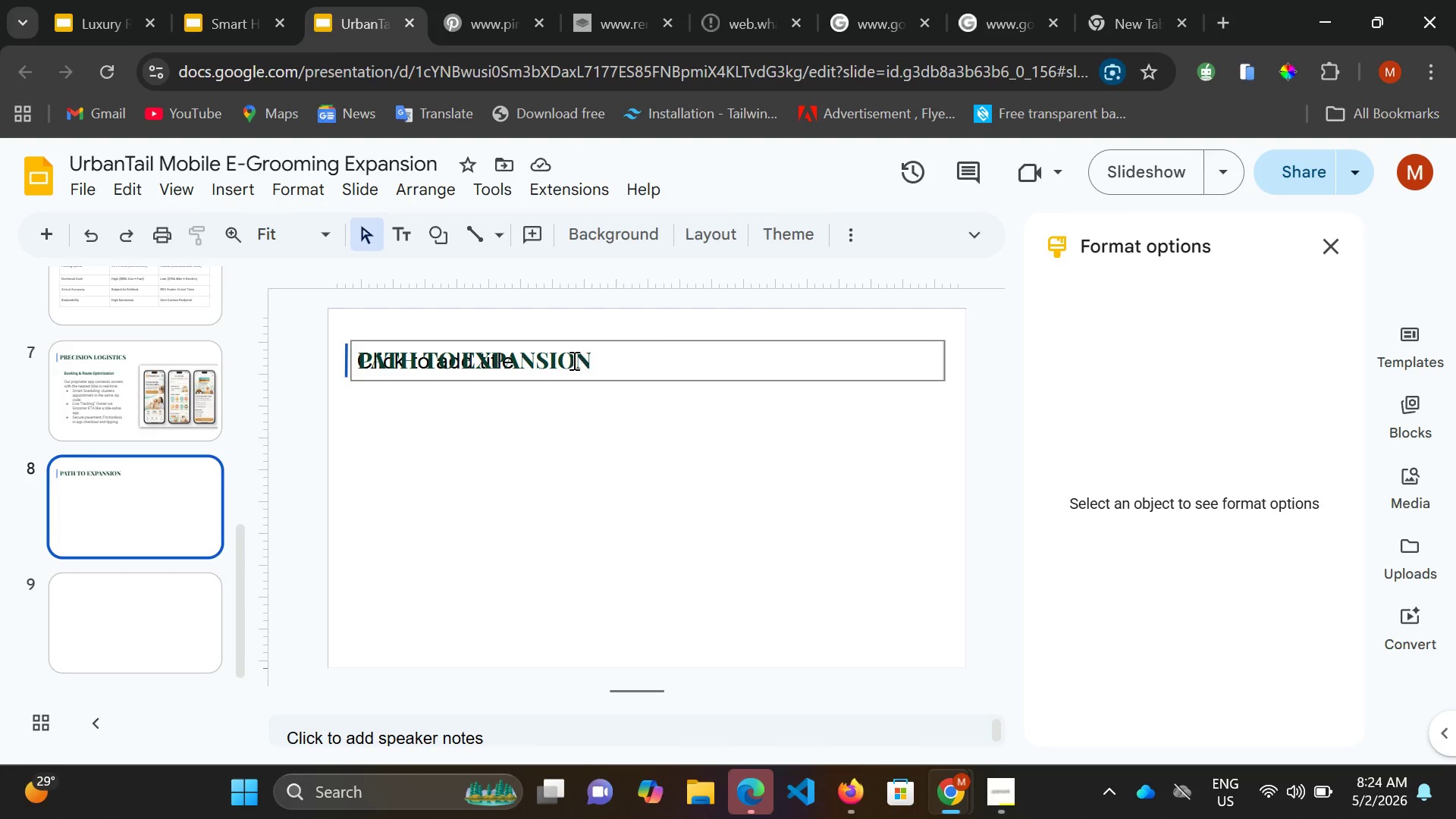 
wait(9.94)
 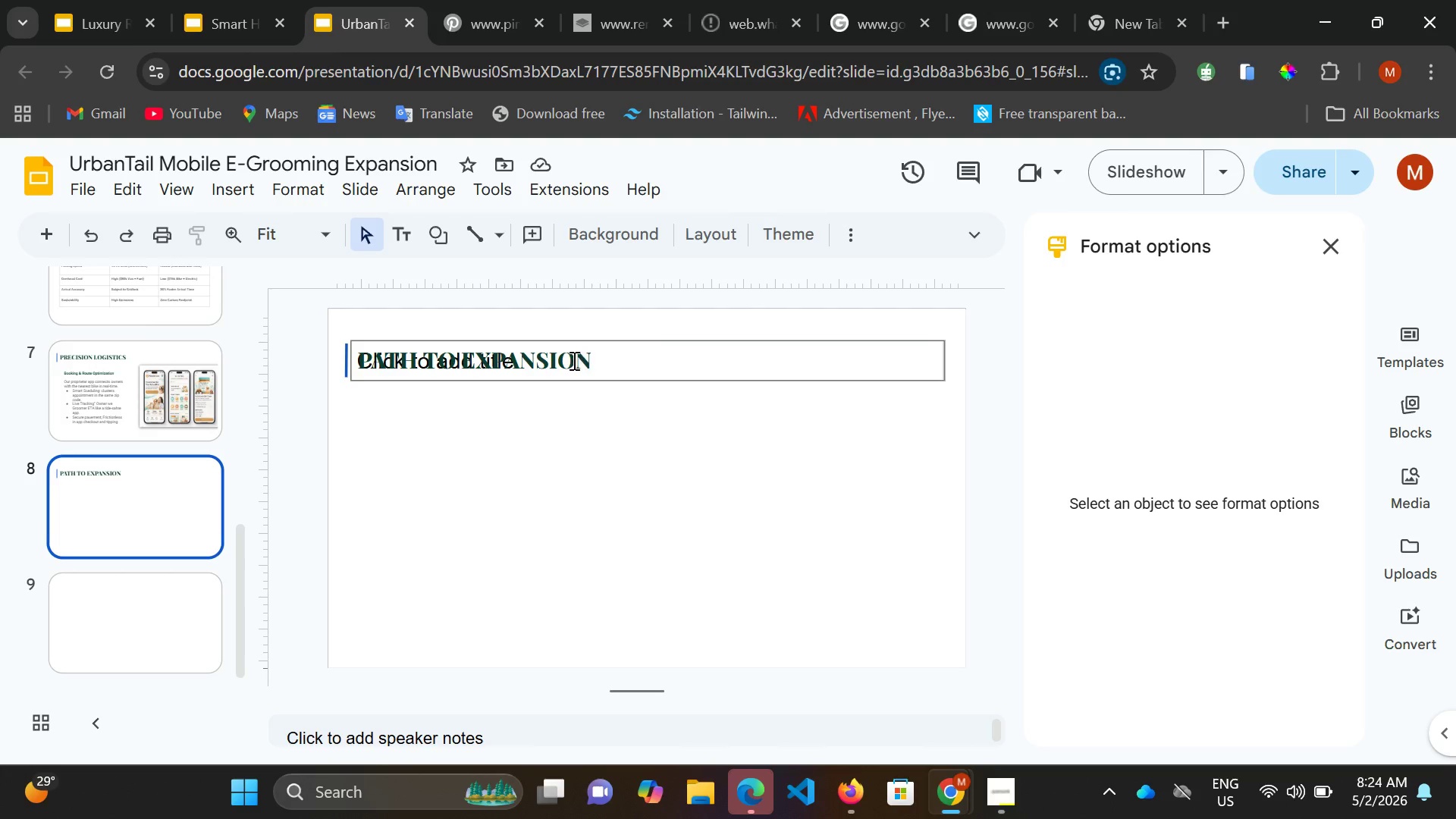 
left_click([243, 198])
 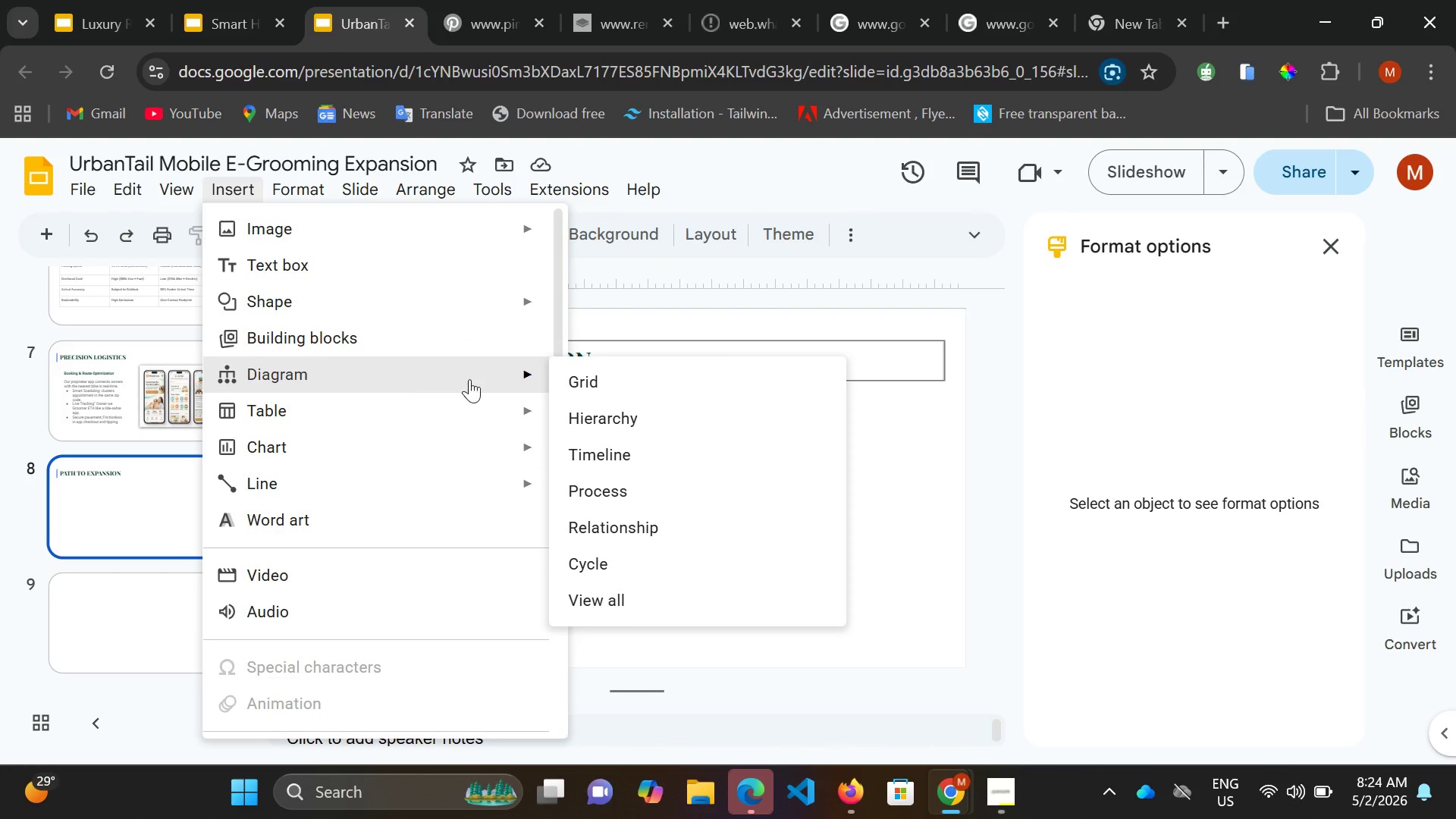 
left_click([614, 497])
 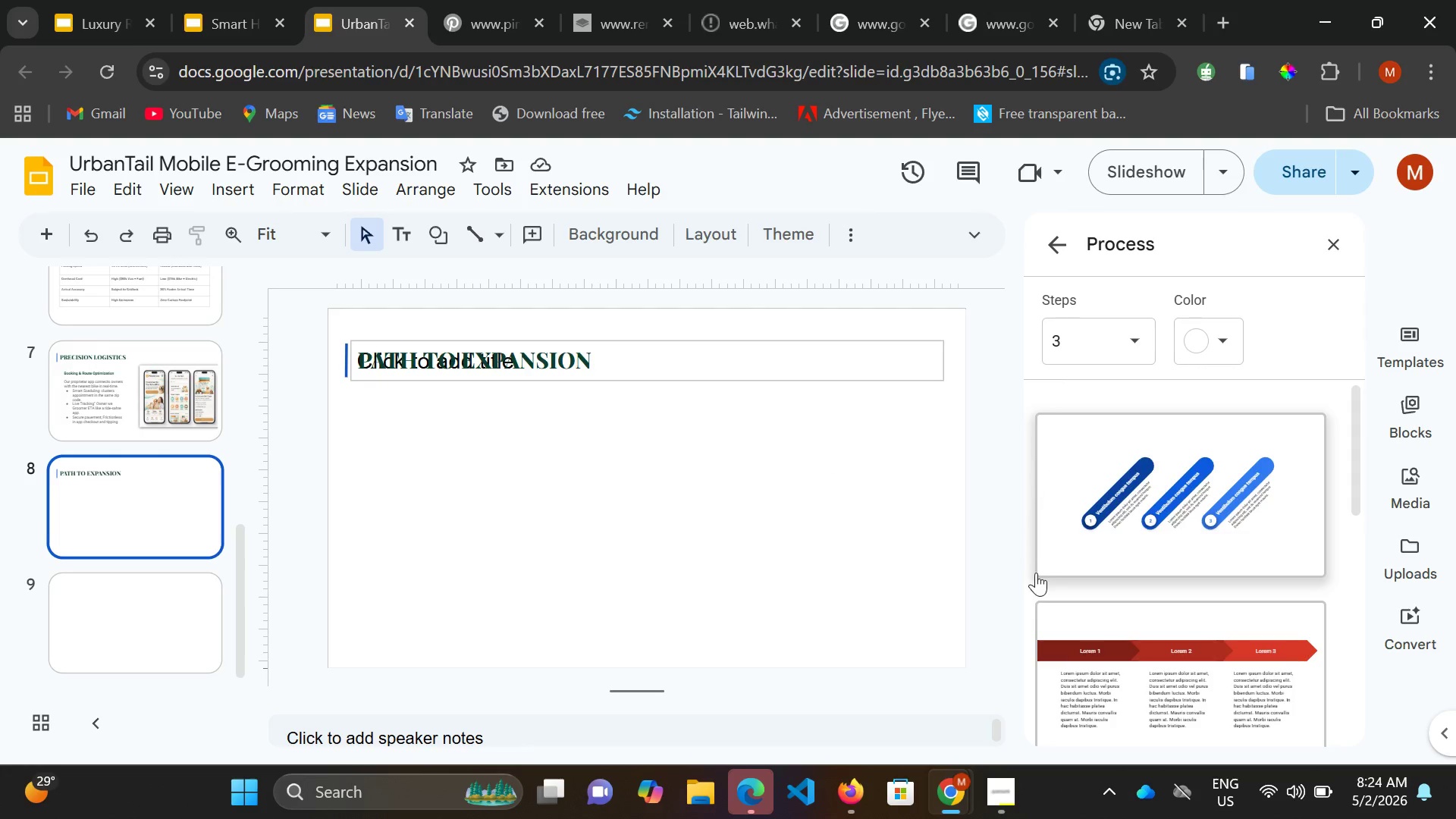 
scroll: coordinate [1067, 587], scroll_direction: down, amount: 4.0
 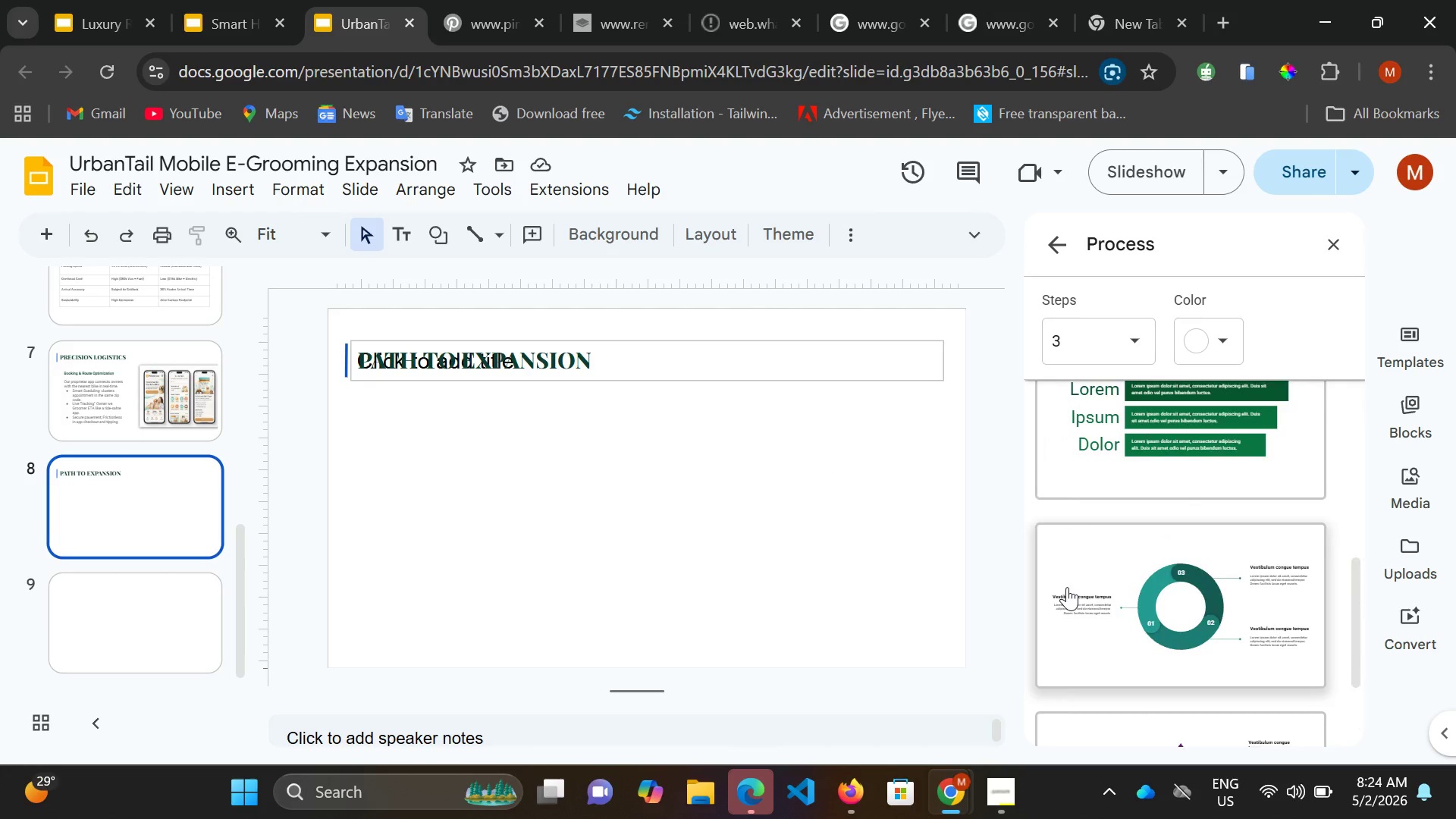 
scroll: coordinate [1067, 587], scroll_direction: up, amount: 1.0
 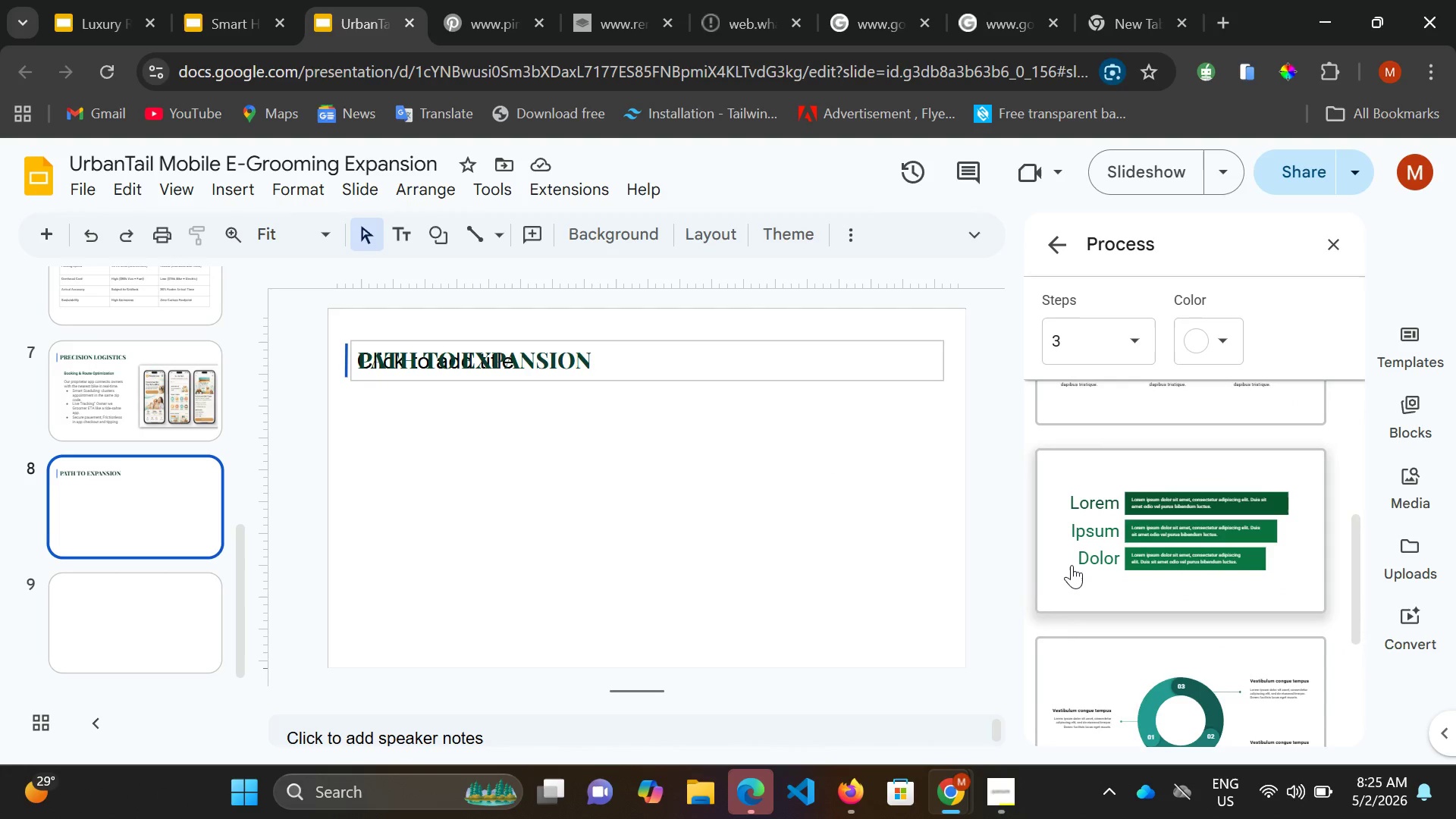 
wait(7.57)
 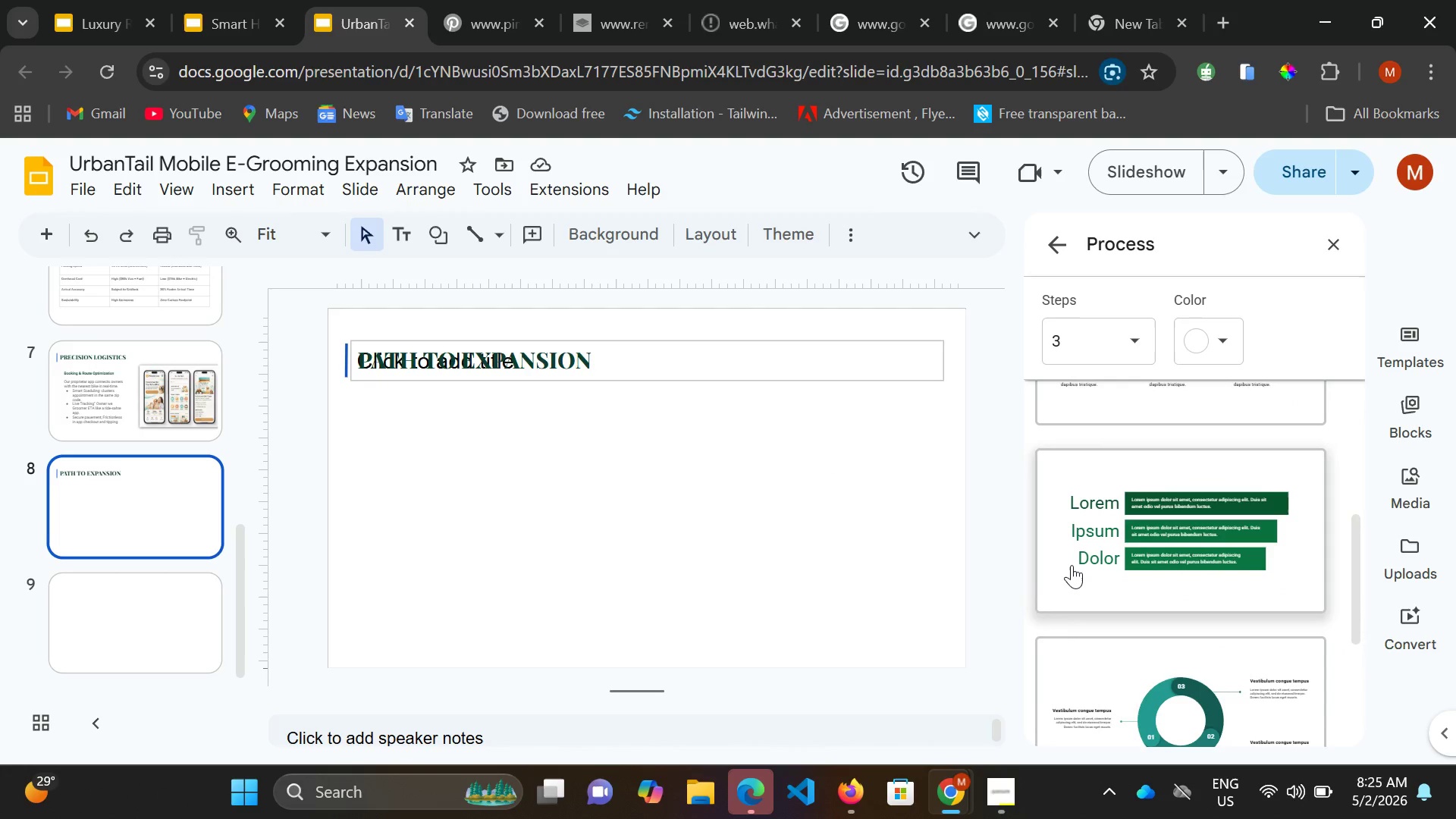 
scroll: coordinate [1097, 501], scroll_direction: down, amount: 2.0
 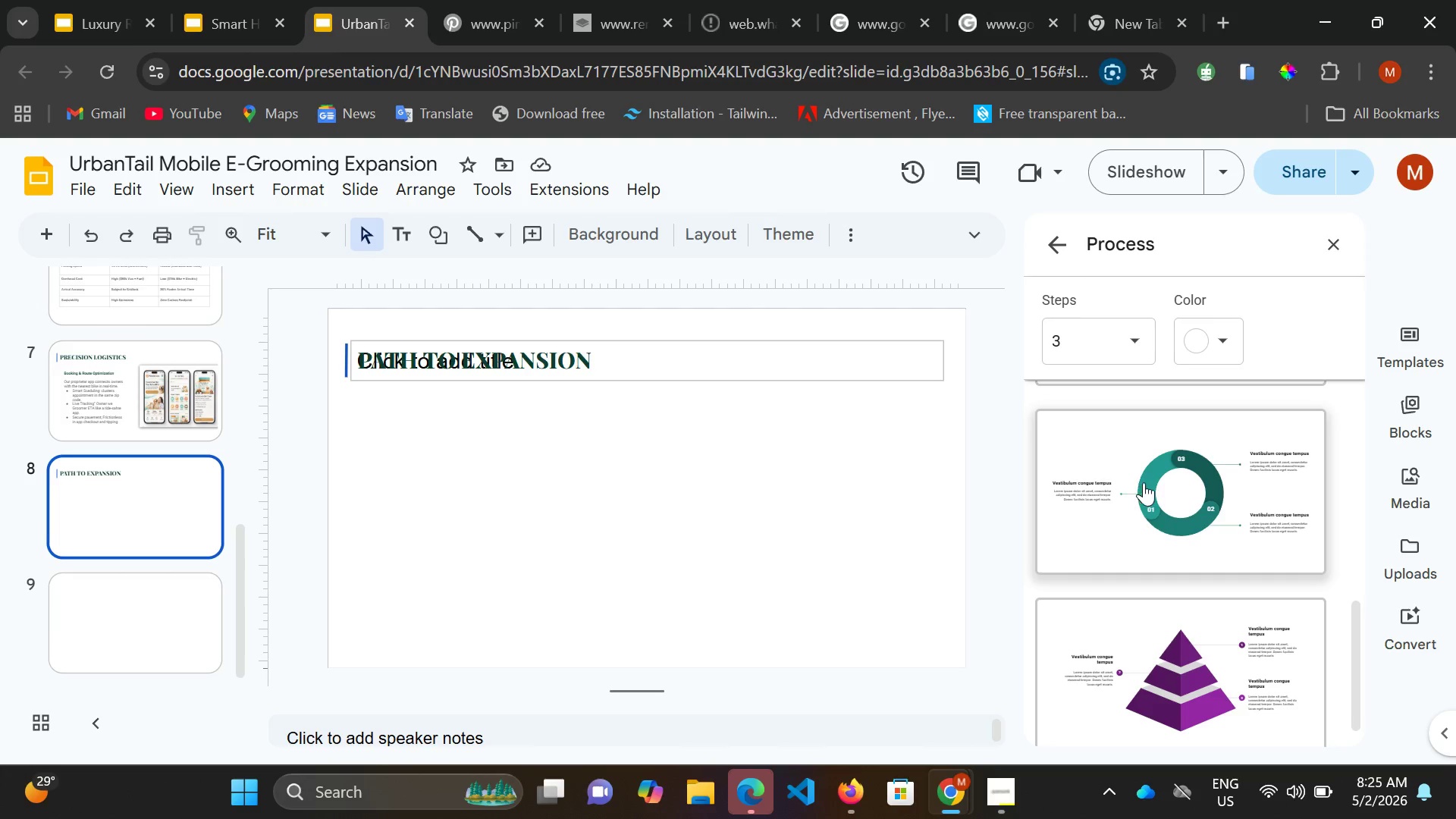 
left_click([1146, 481])
 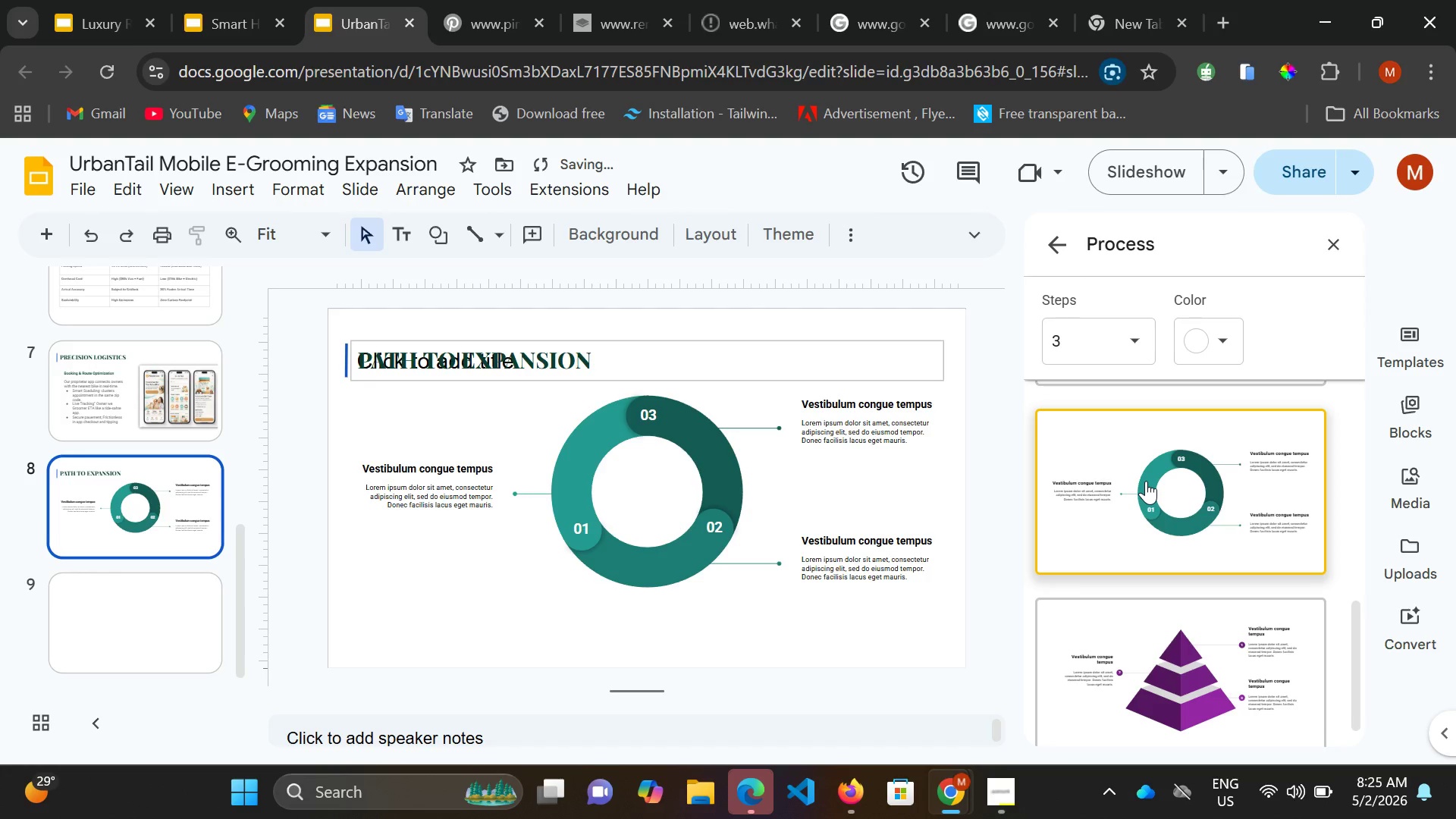 
key(Control+Z)
 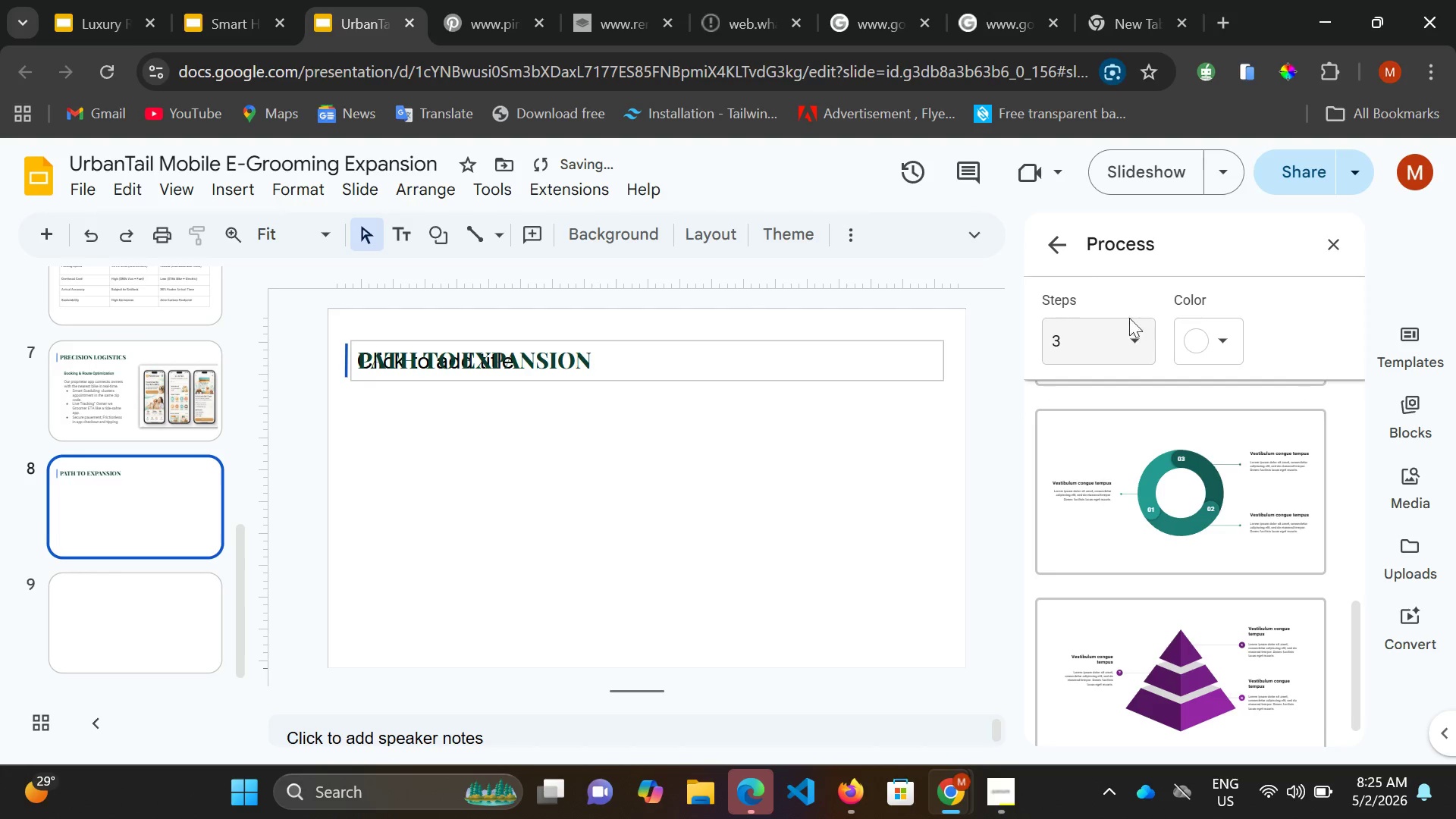 
left_click([1130, 329])
 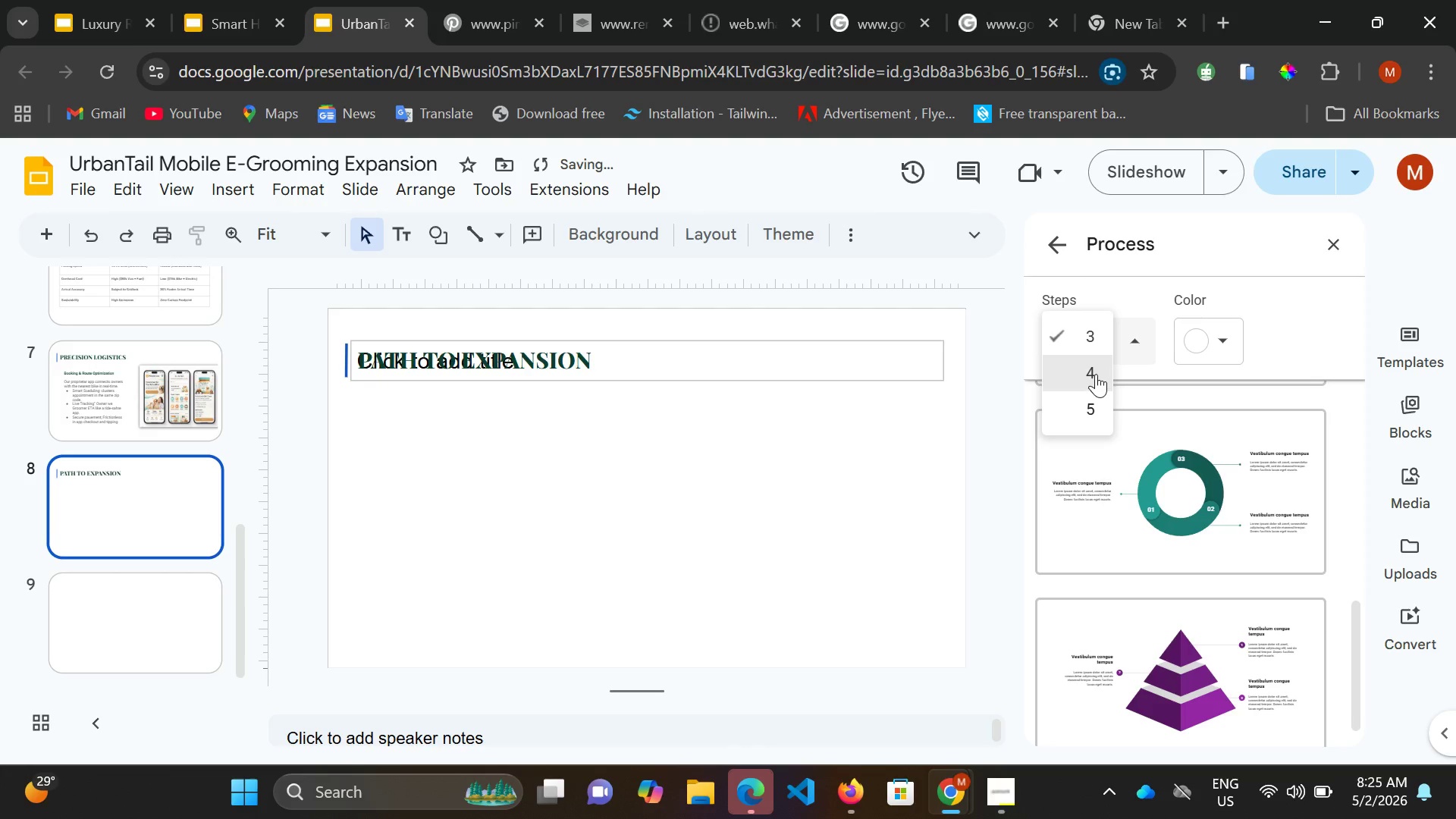 
left_click([1096, 374])
 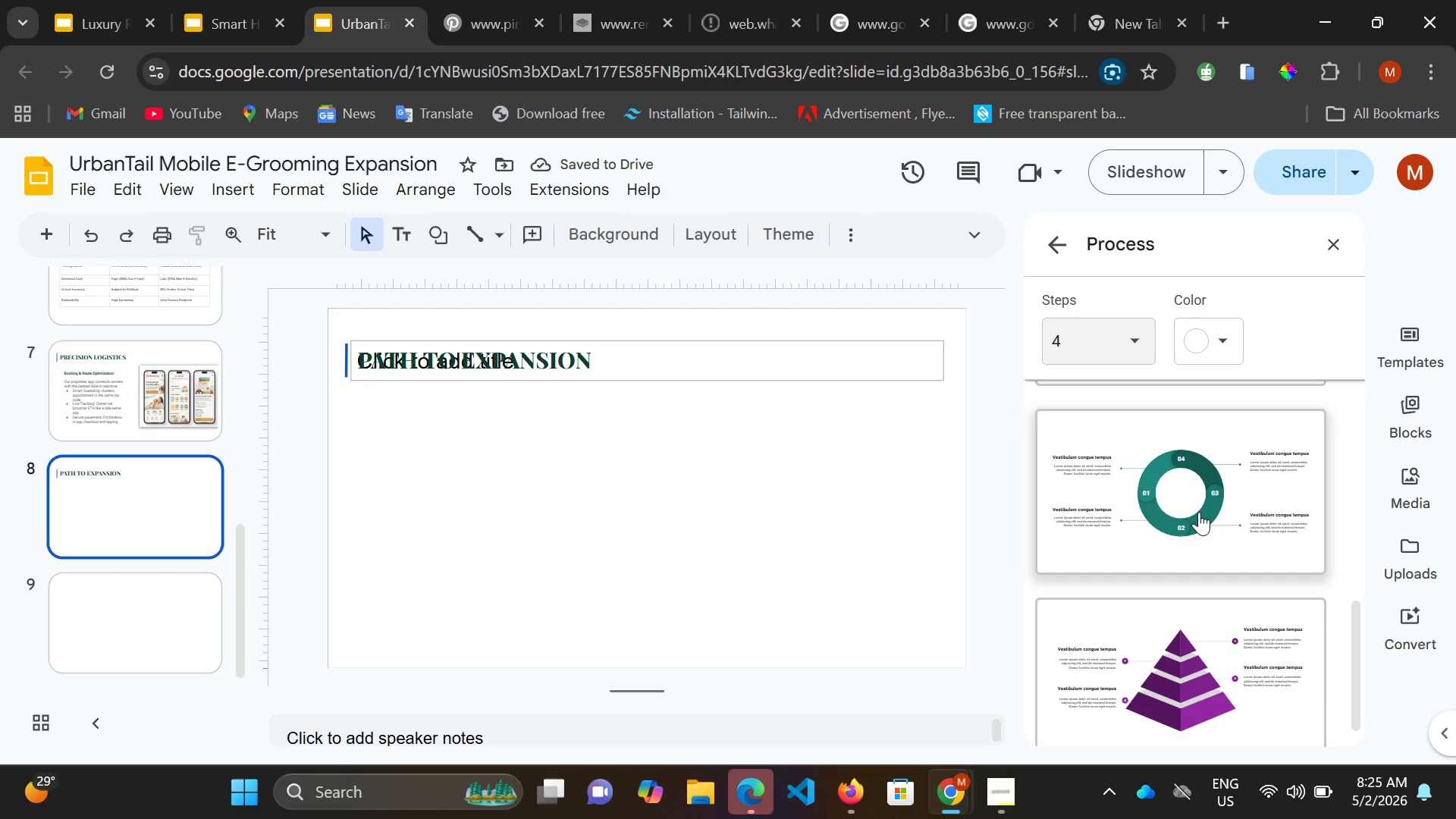 
left_click([1199, 512])
 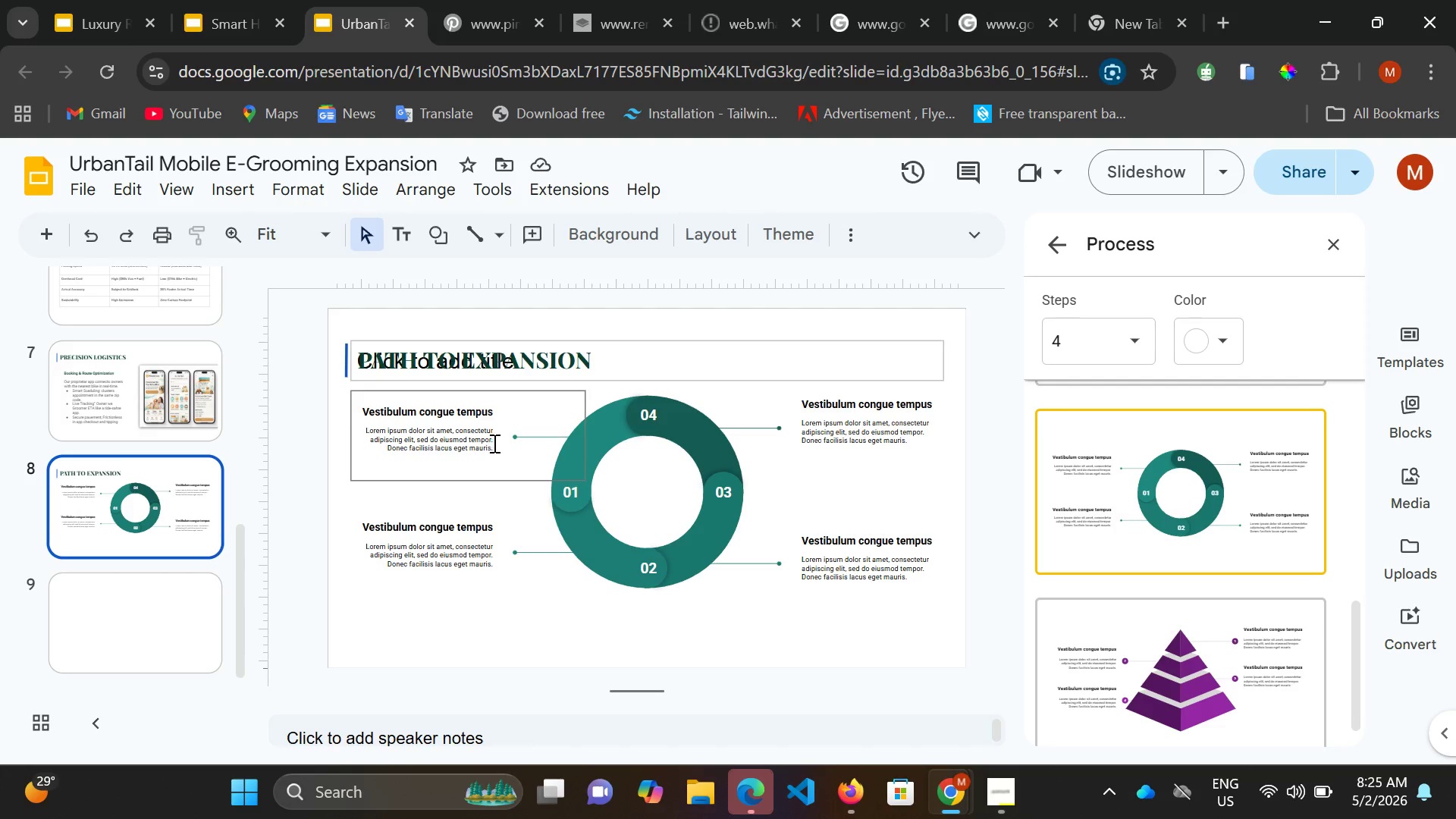 
wait(30.61)
 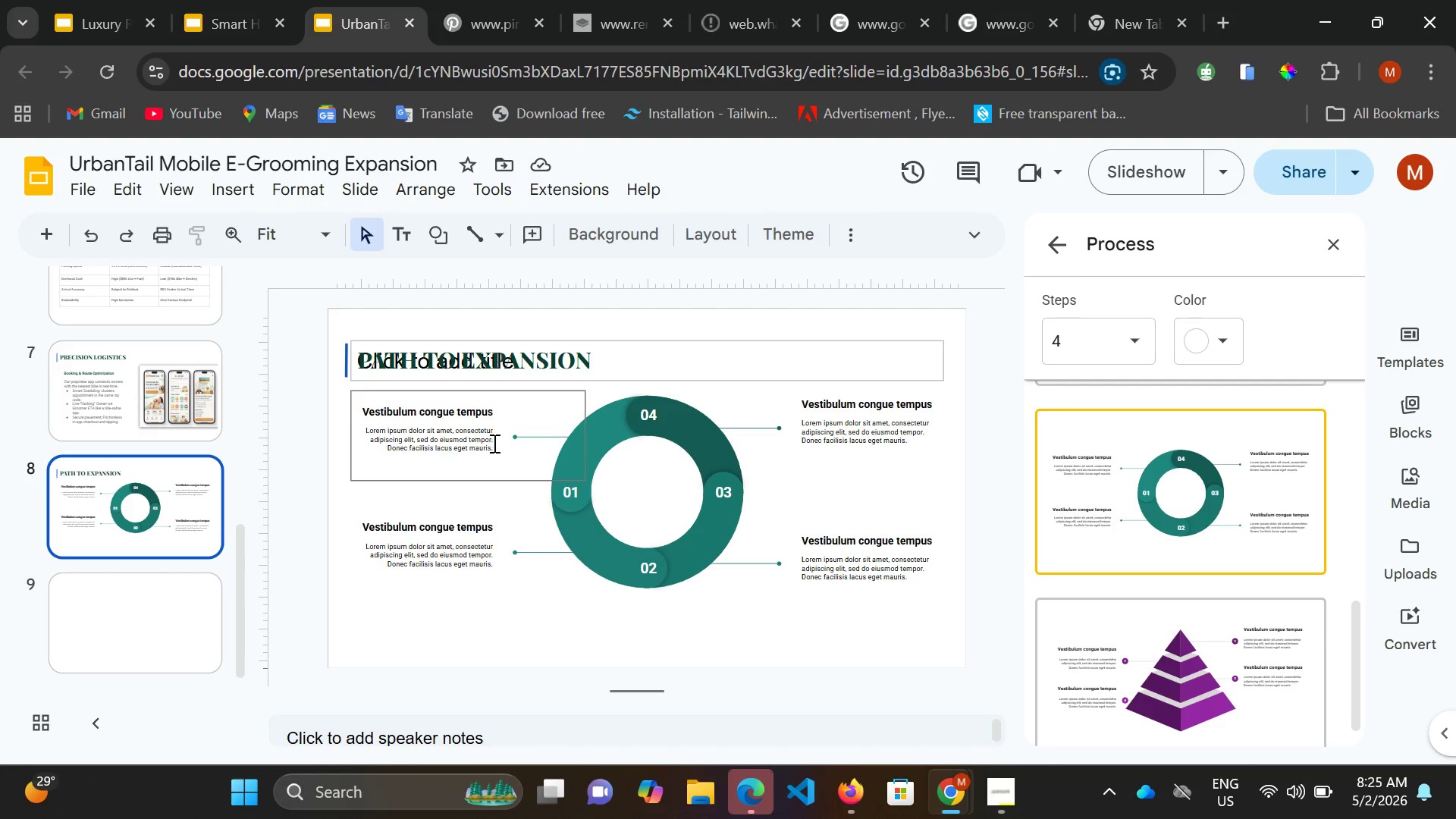 
left_click_drag(start_coordinate=[361, 412], to_coordinate=[369, 408])
 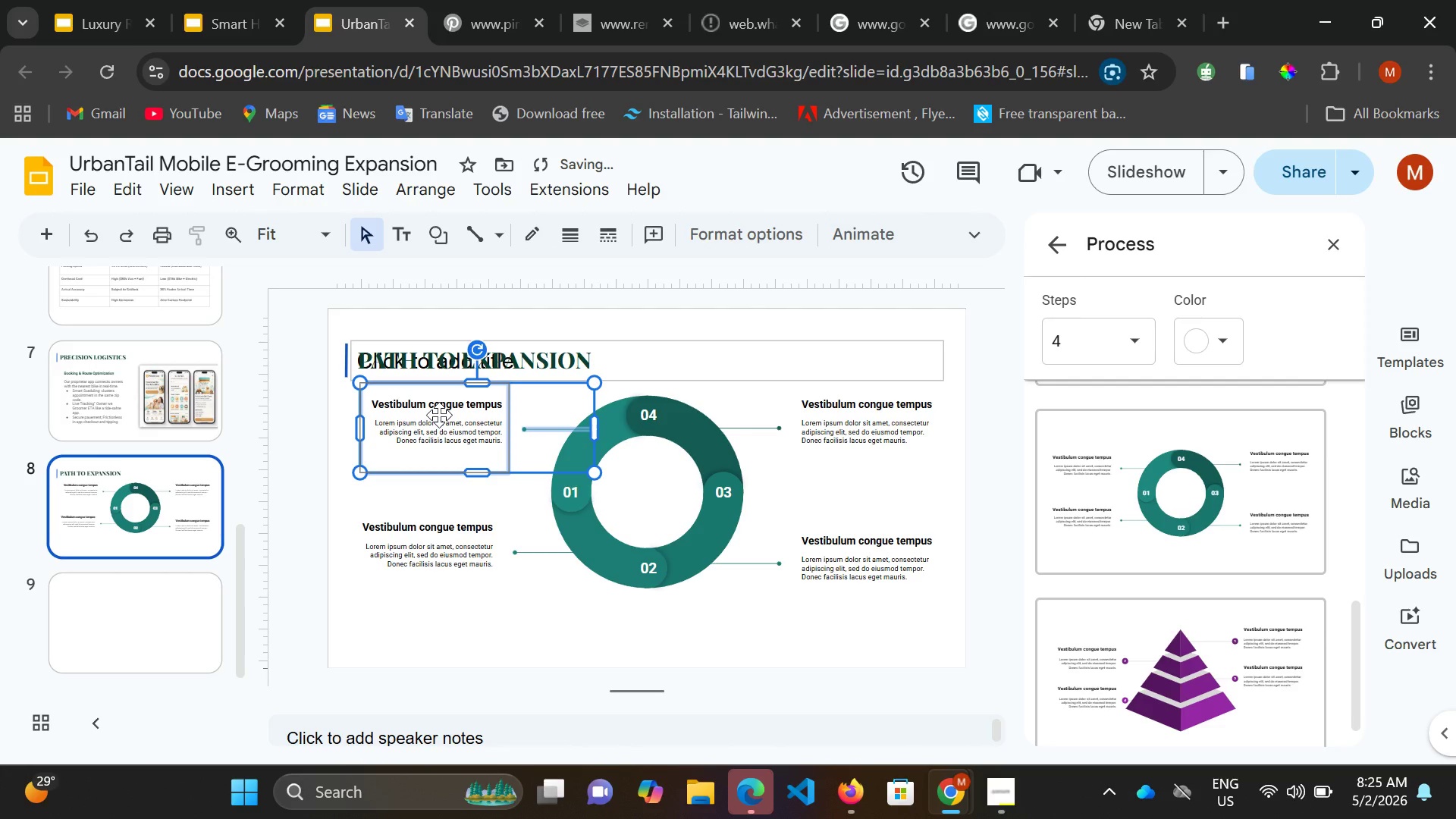 
key(Control+Z)
 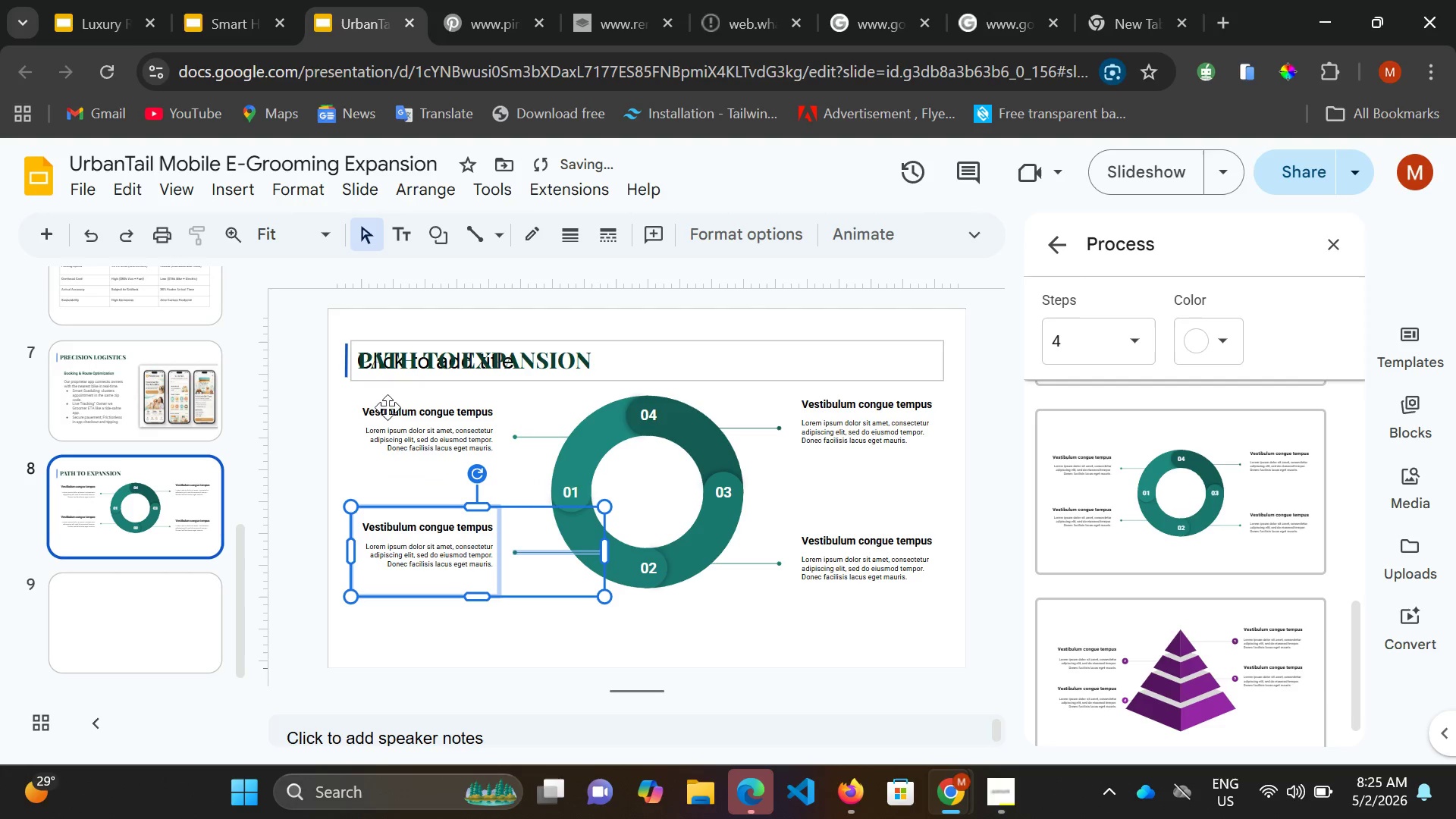 
left_click([386, 406])
 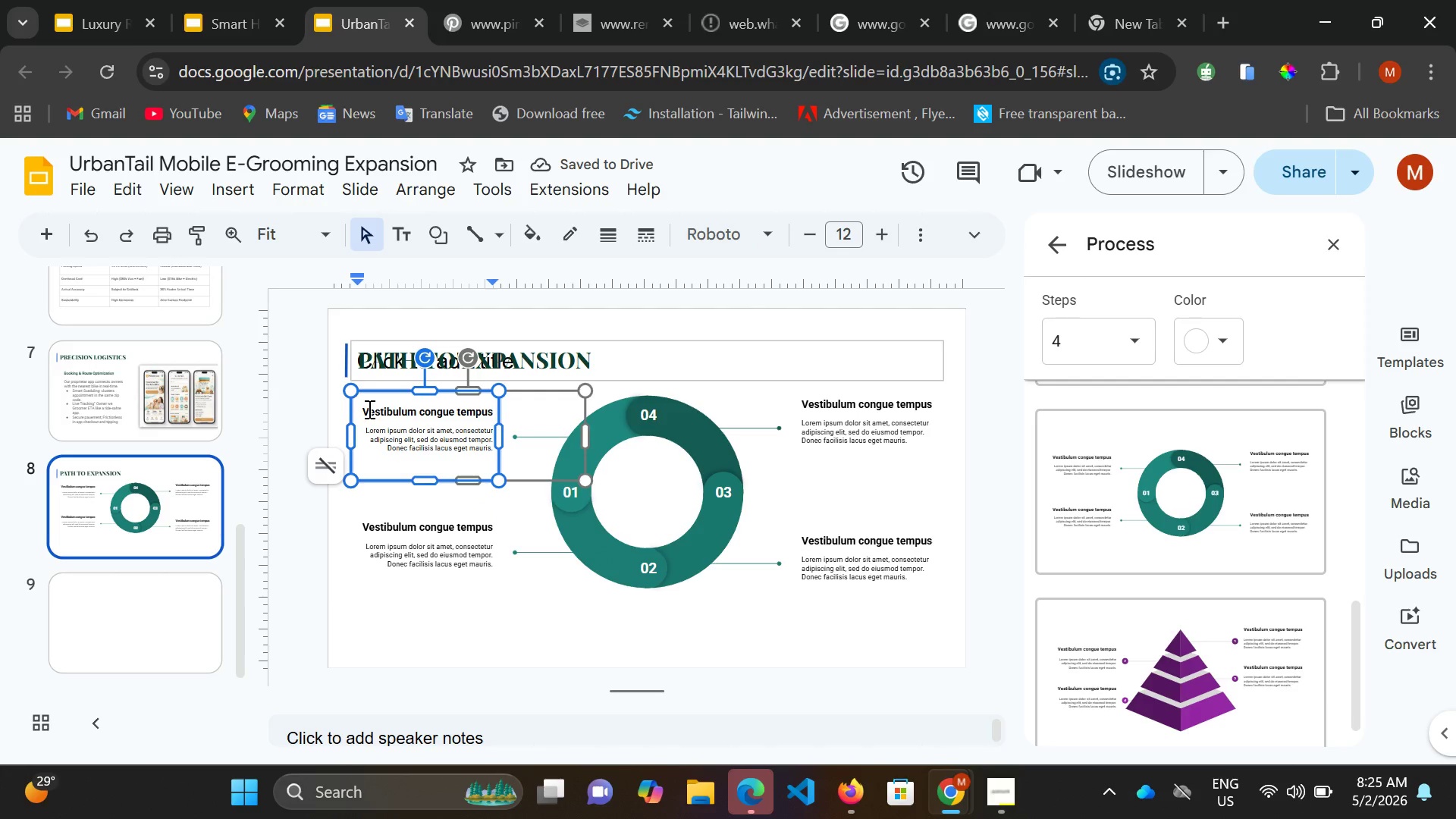 
left_click([368, 409])
 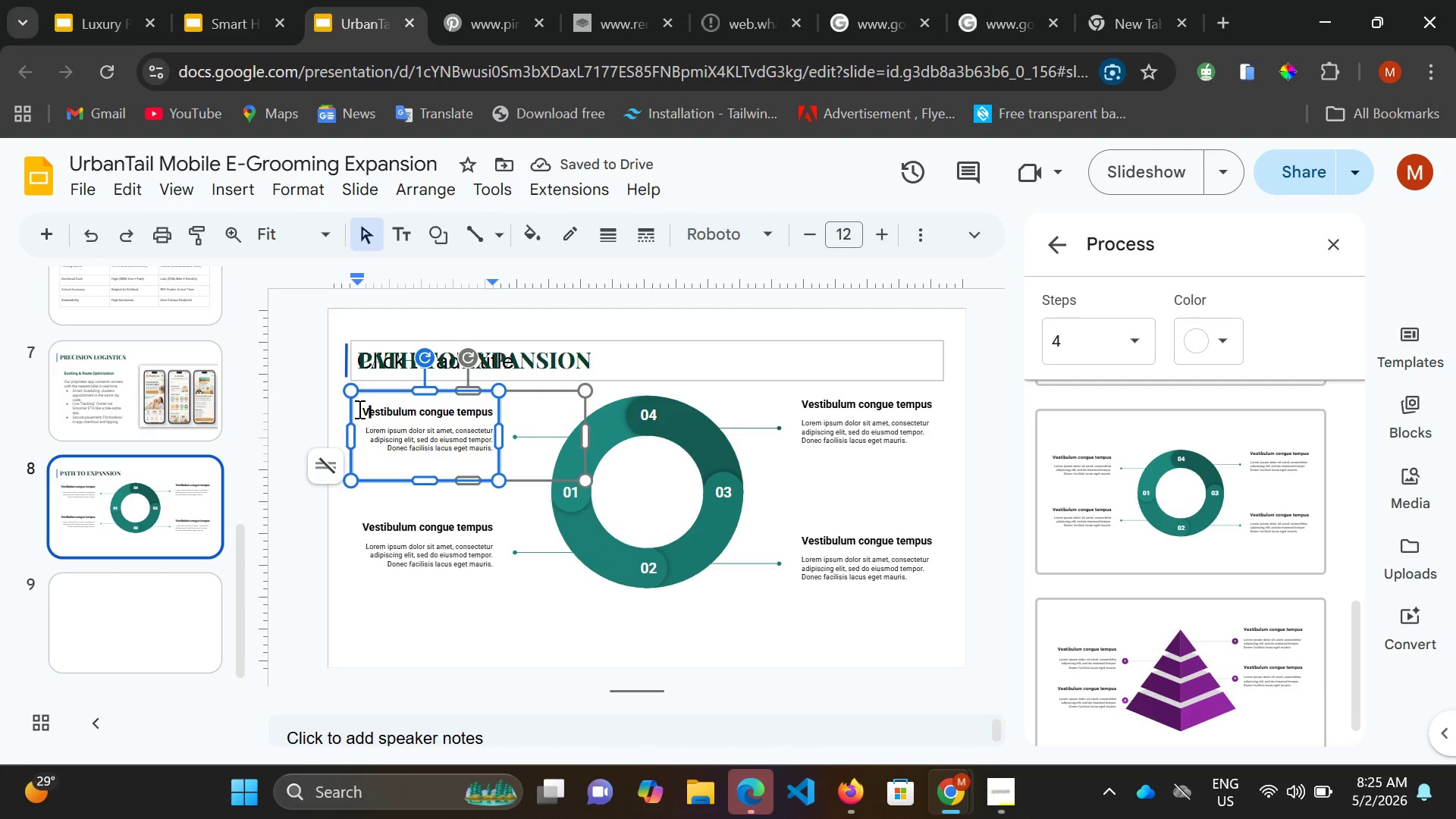 
left_click_drag(start_coordinate=[358, 409], to_coordinate=[496, 413])
 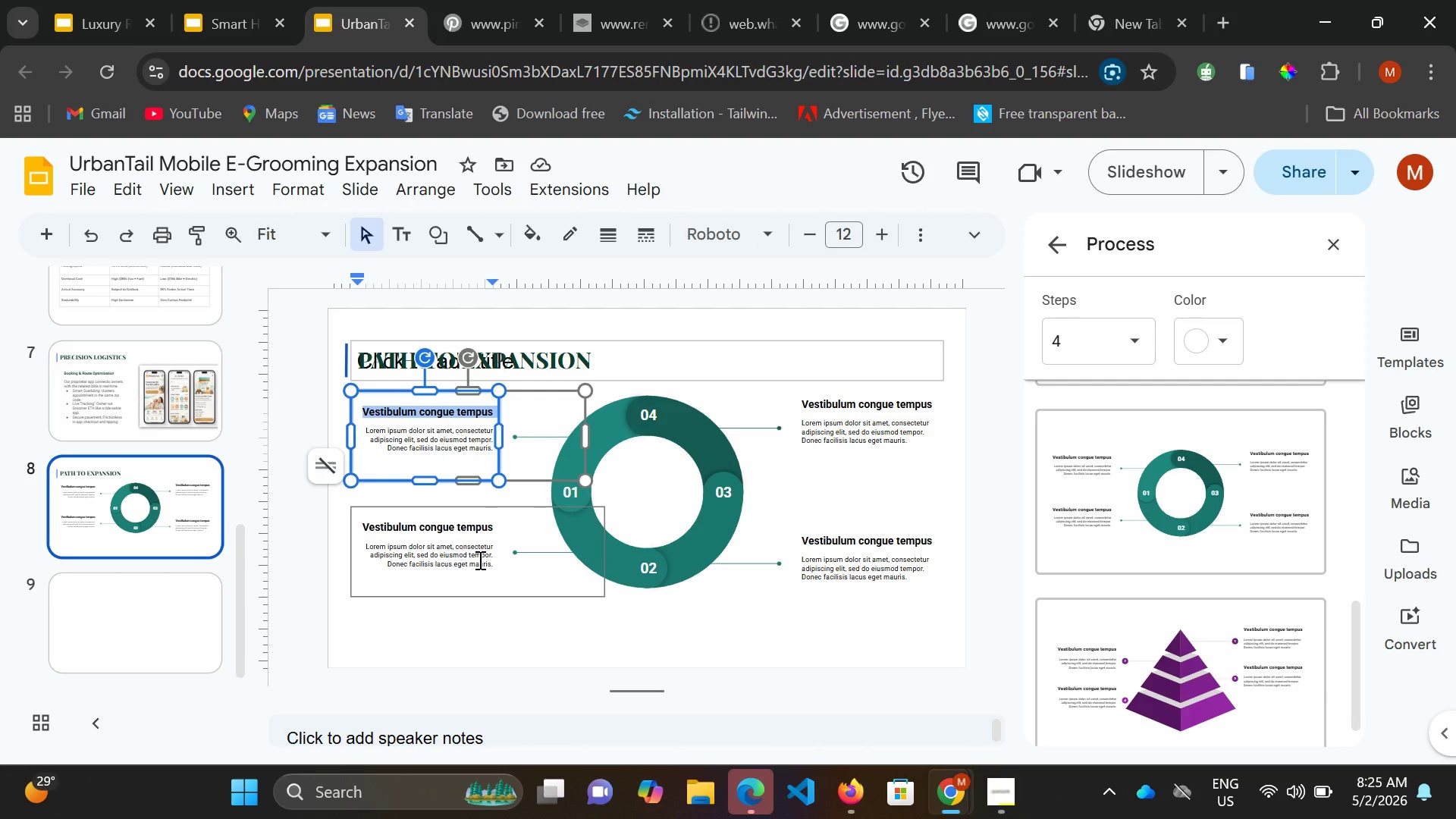 
type(Feel Build )
 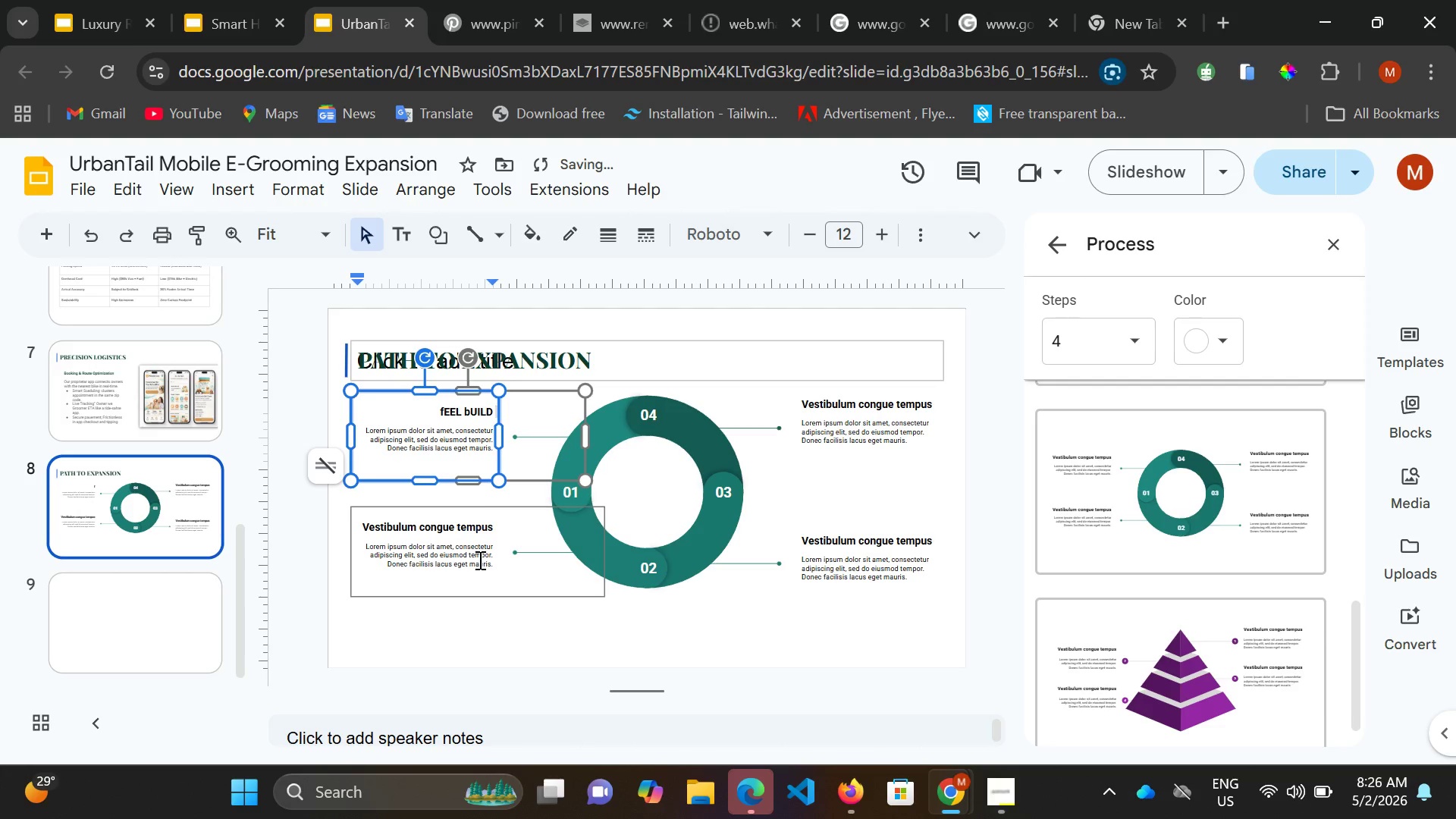 
left_click([468, 410])
 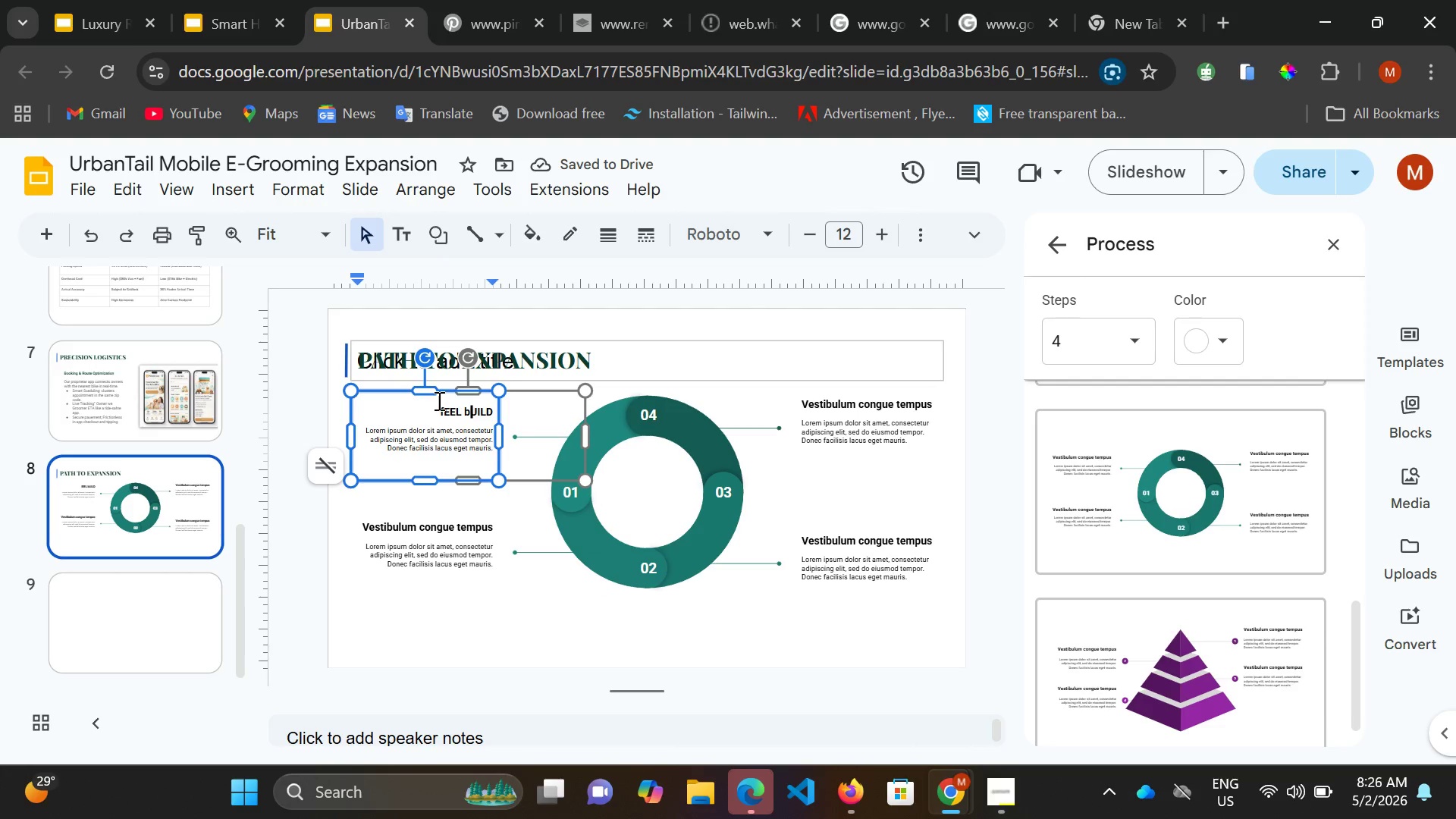 
left_click_drag(start_coordinate=[435, 403], to_coordinate=[510, 403])
 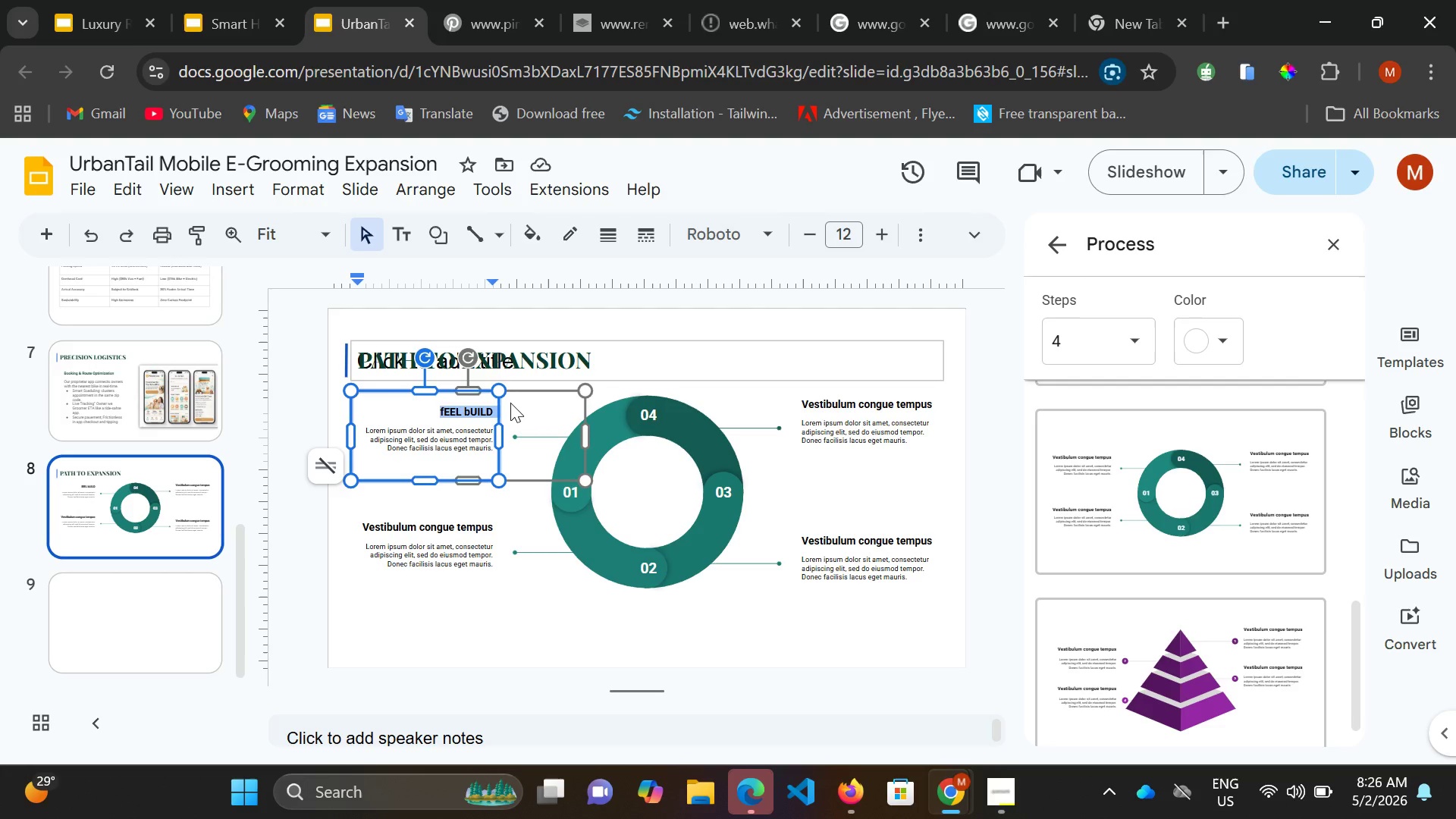 
type(Fleet Build )
 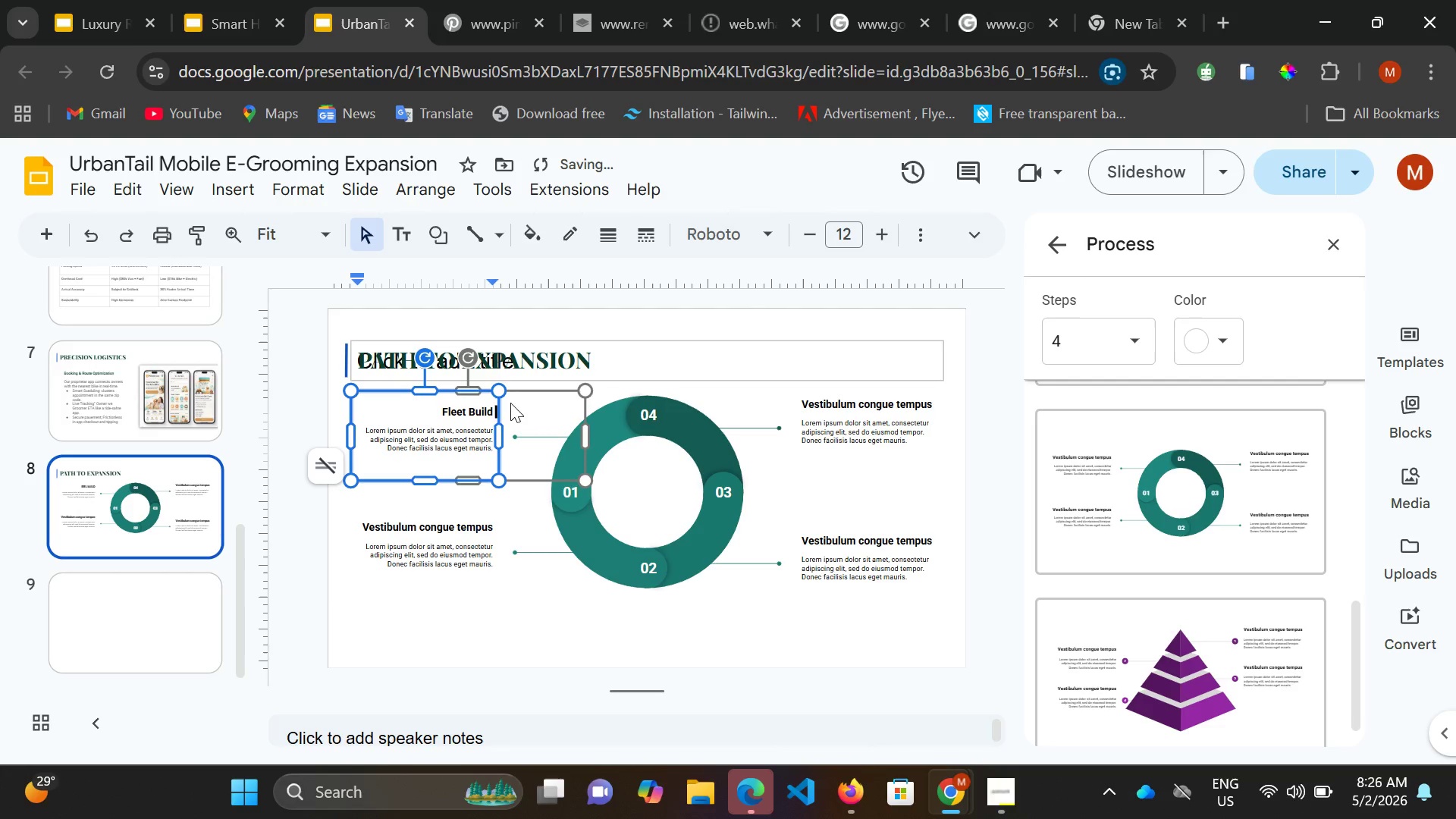 
left_click([443, 410])
 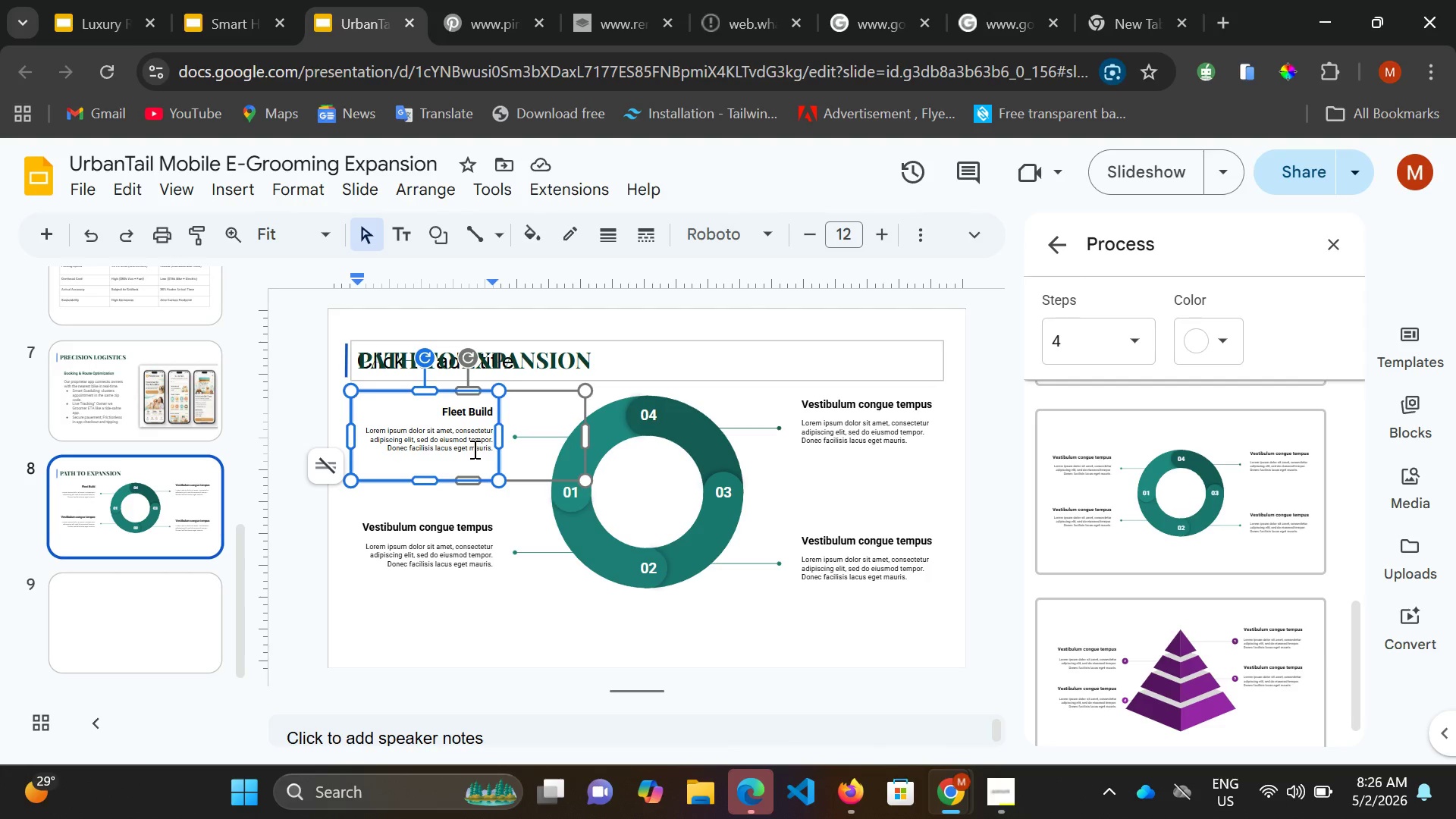 
key(Backspace)
 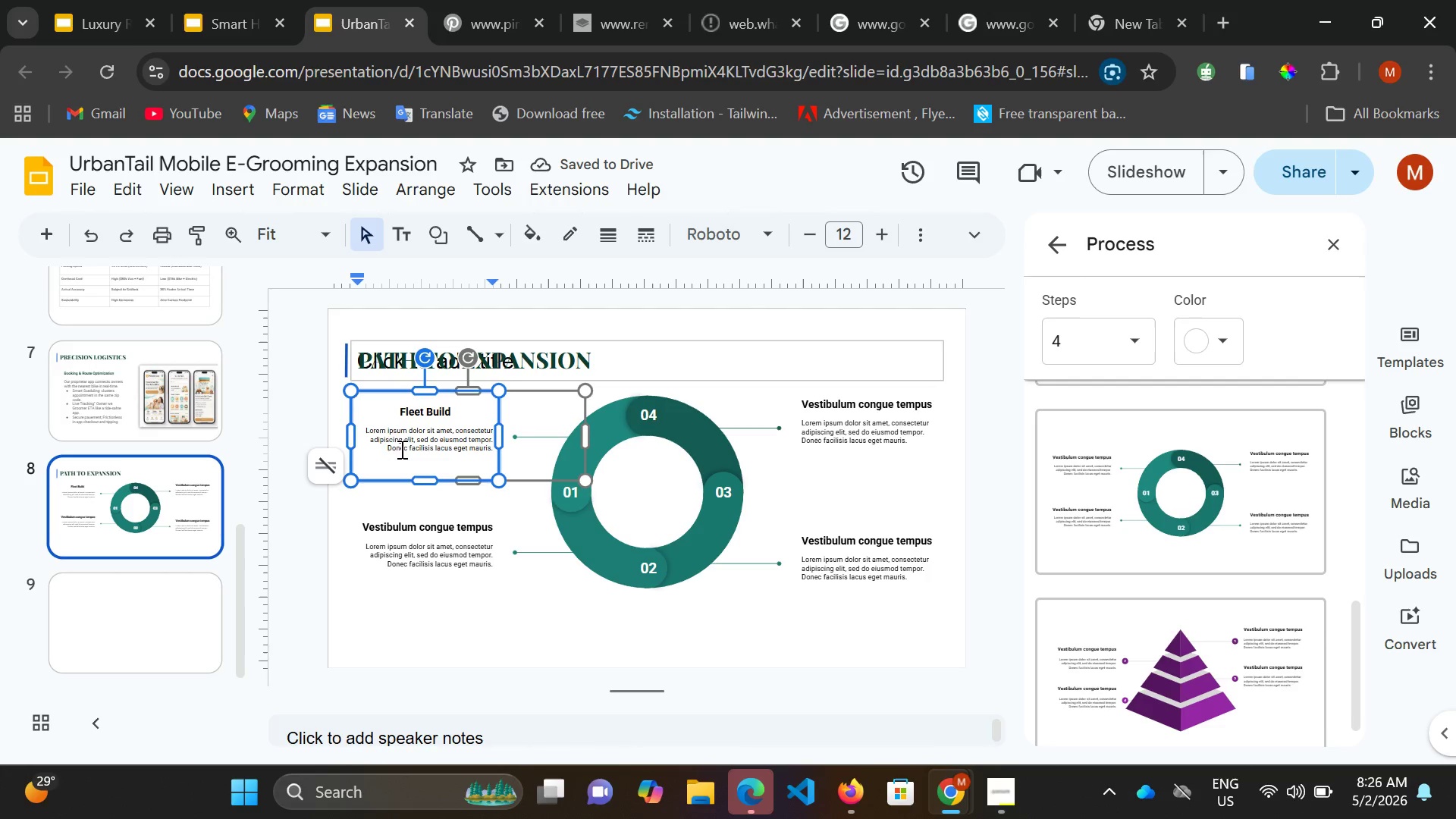 
left_click_drag(start_coordinate=[362, 432], to_coordinate=[491, 447])
 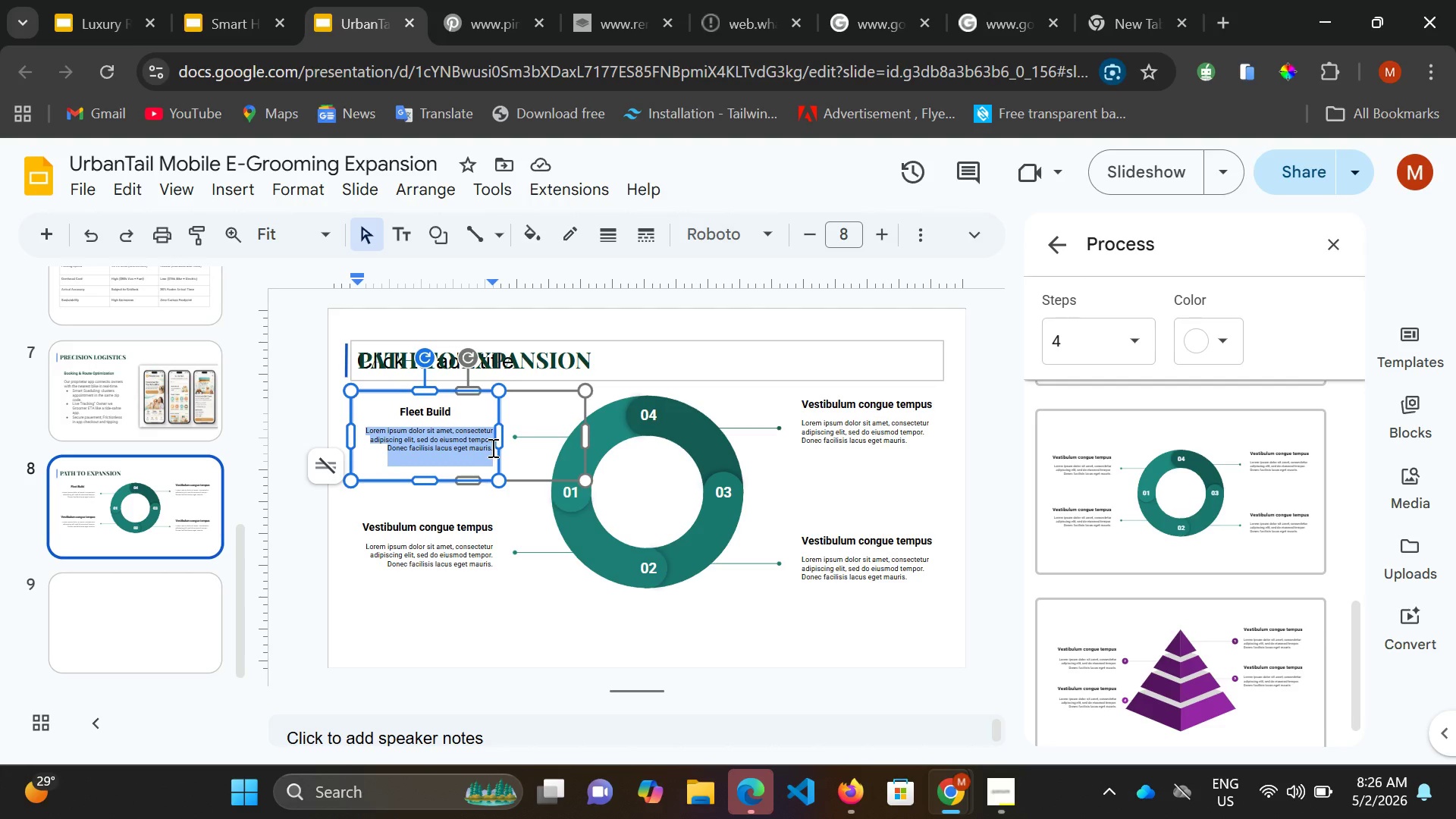 
type(Cust)
 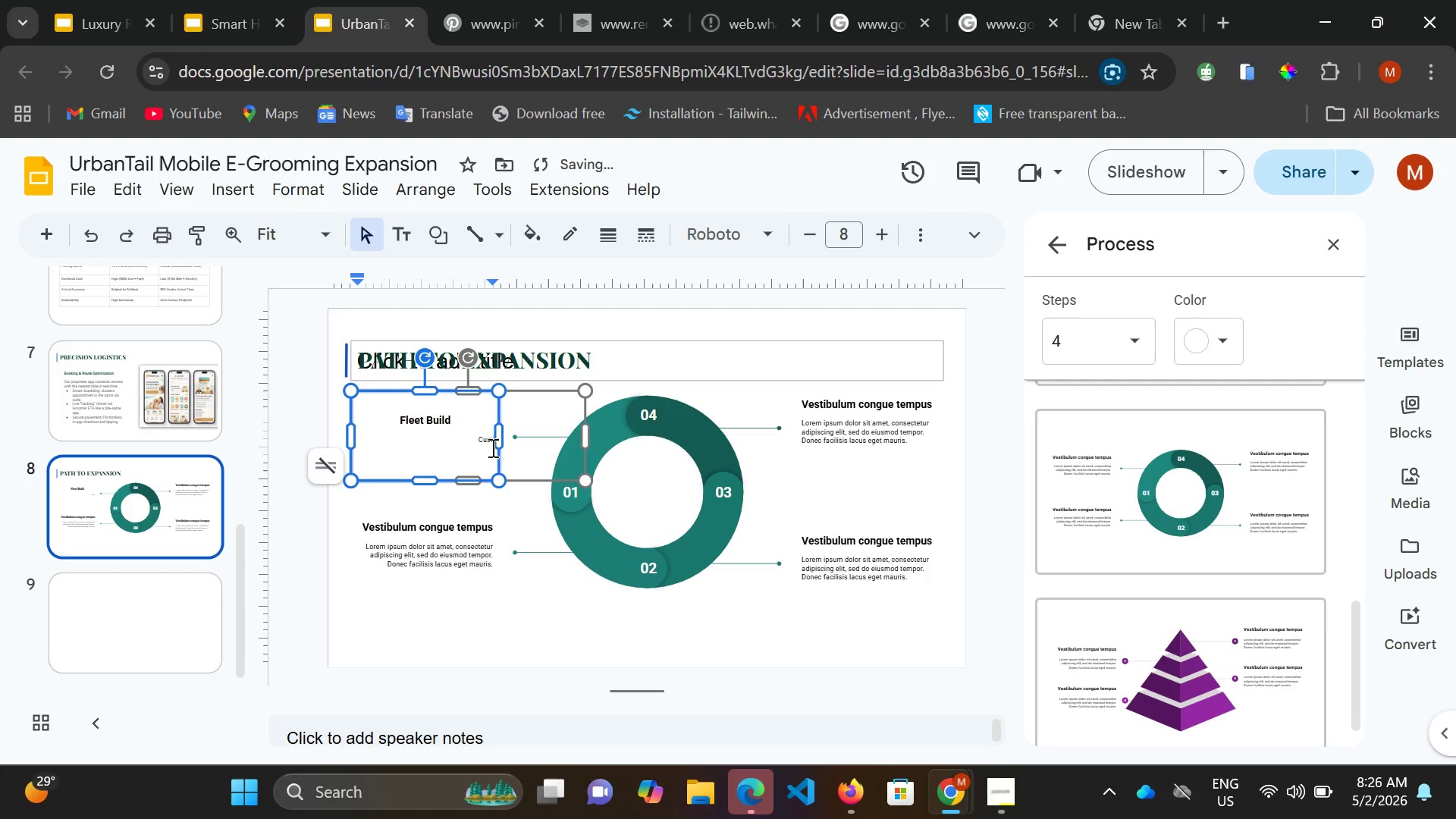 
type(ommizing 5 )
 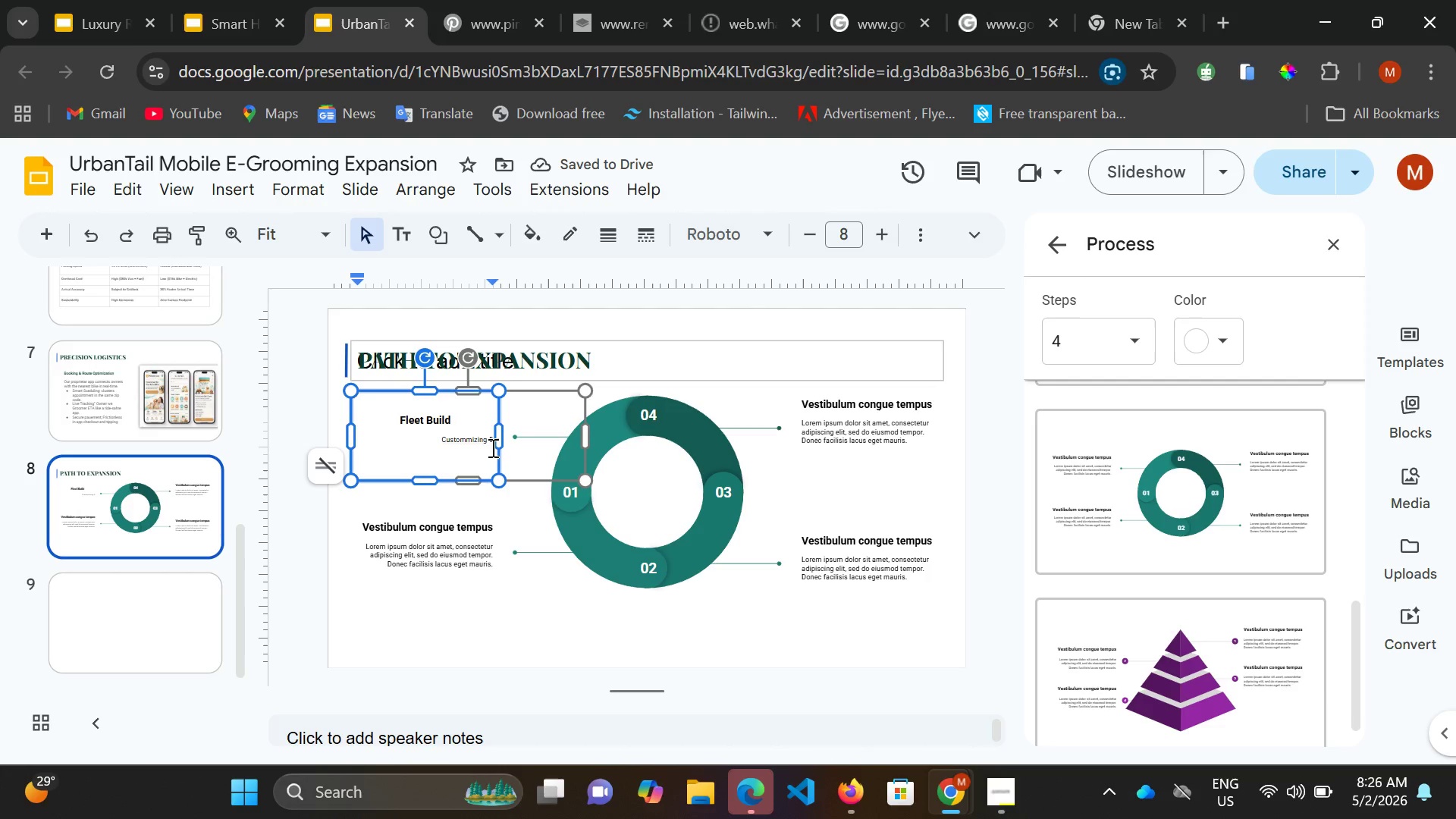 
key(Backspace)
key(Backspace)
type(8 cargo bikes with premi)
 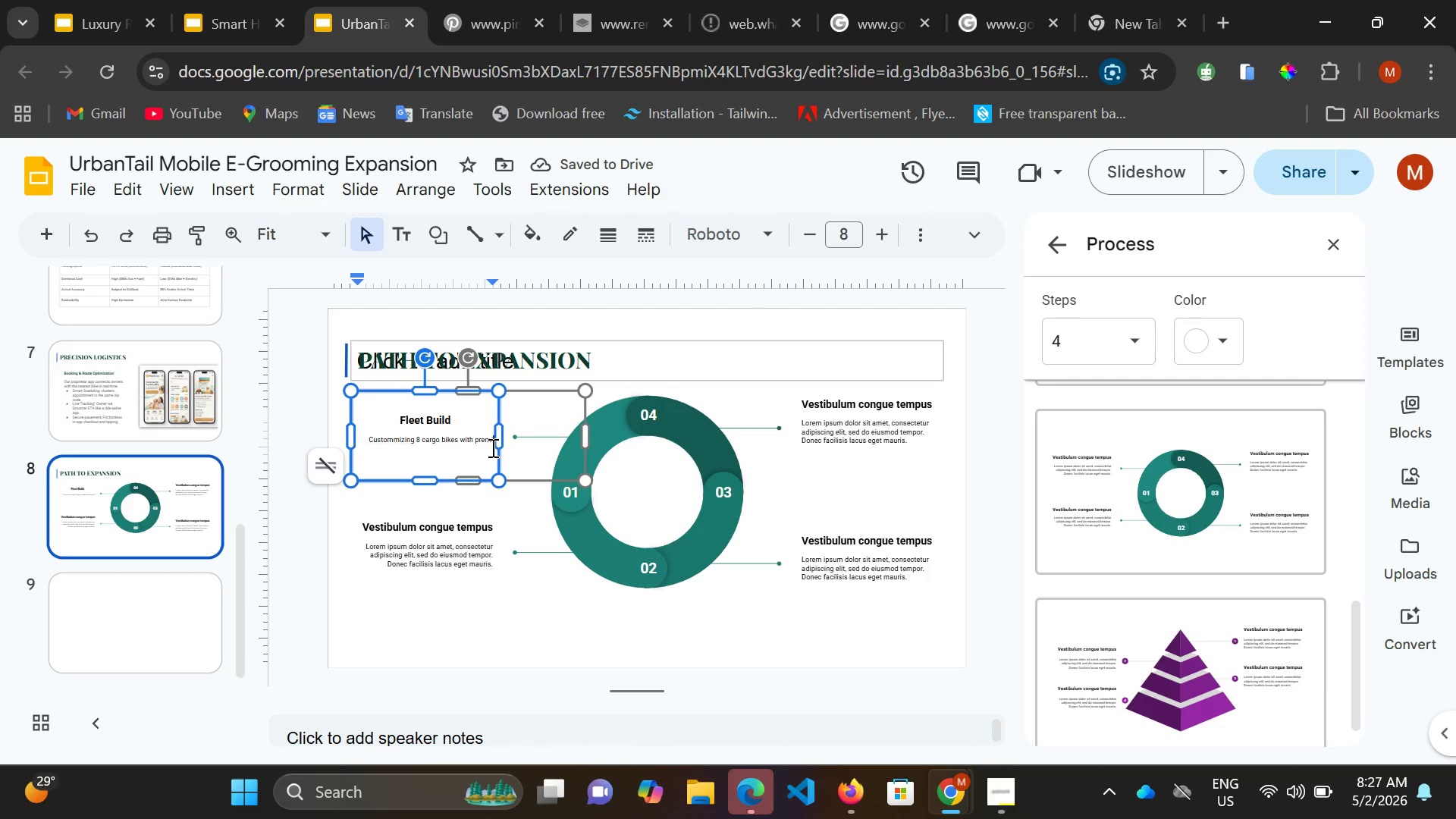 
wait(5.12)
 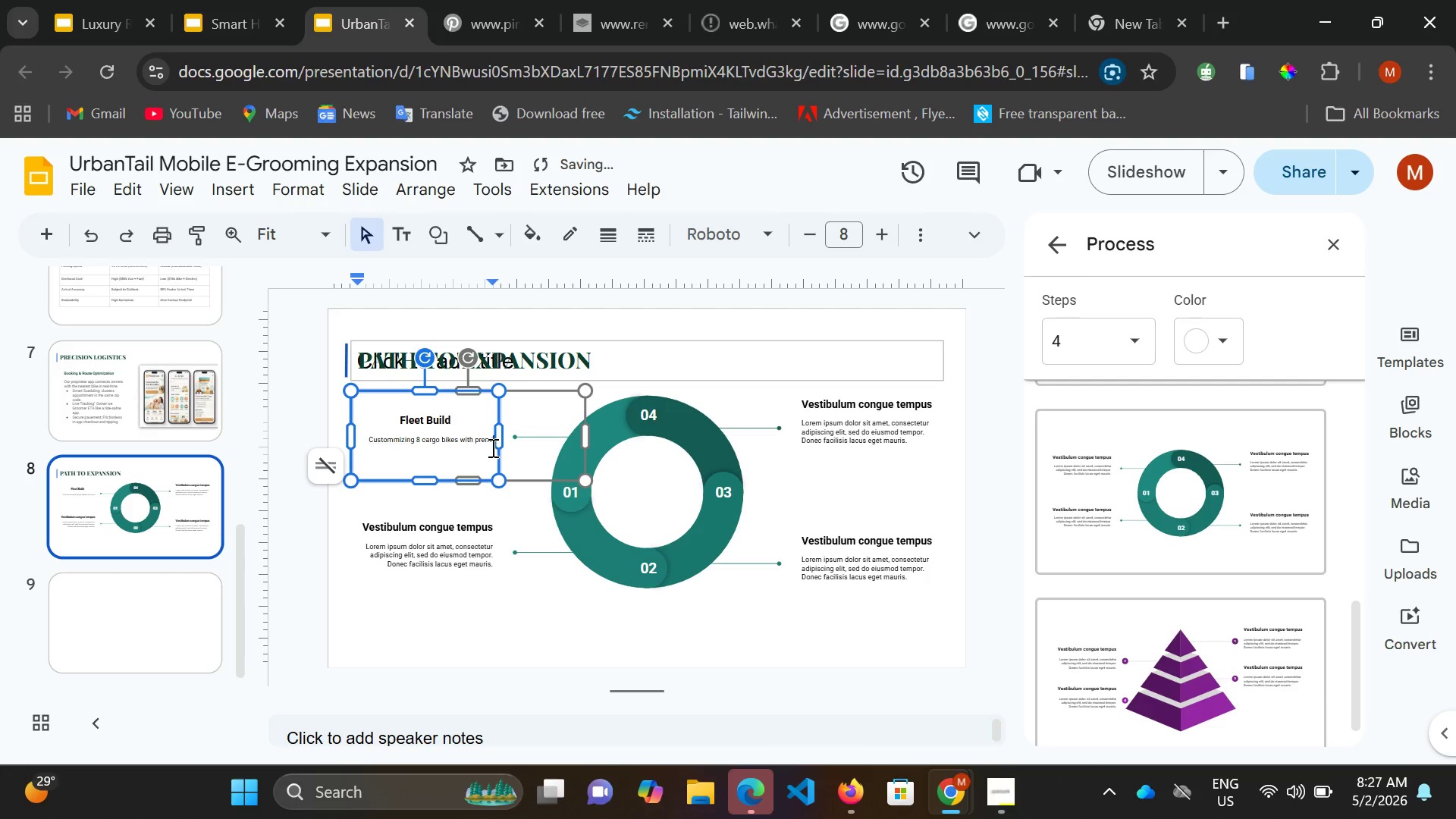 
key(Backspace)
key(Backspace)
key(Backspace)
key(Backspace)
key(Backspace)
key(Backspace)
type( premium technology)
 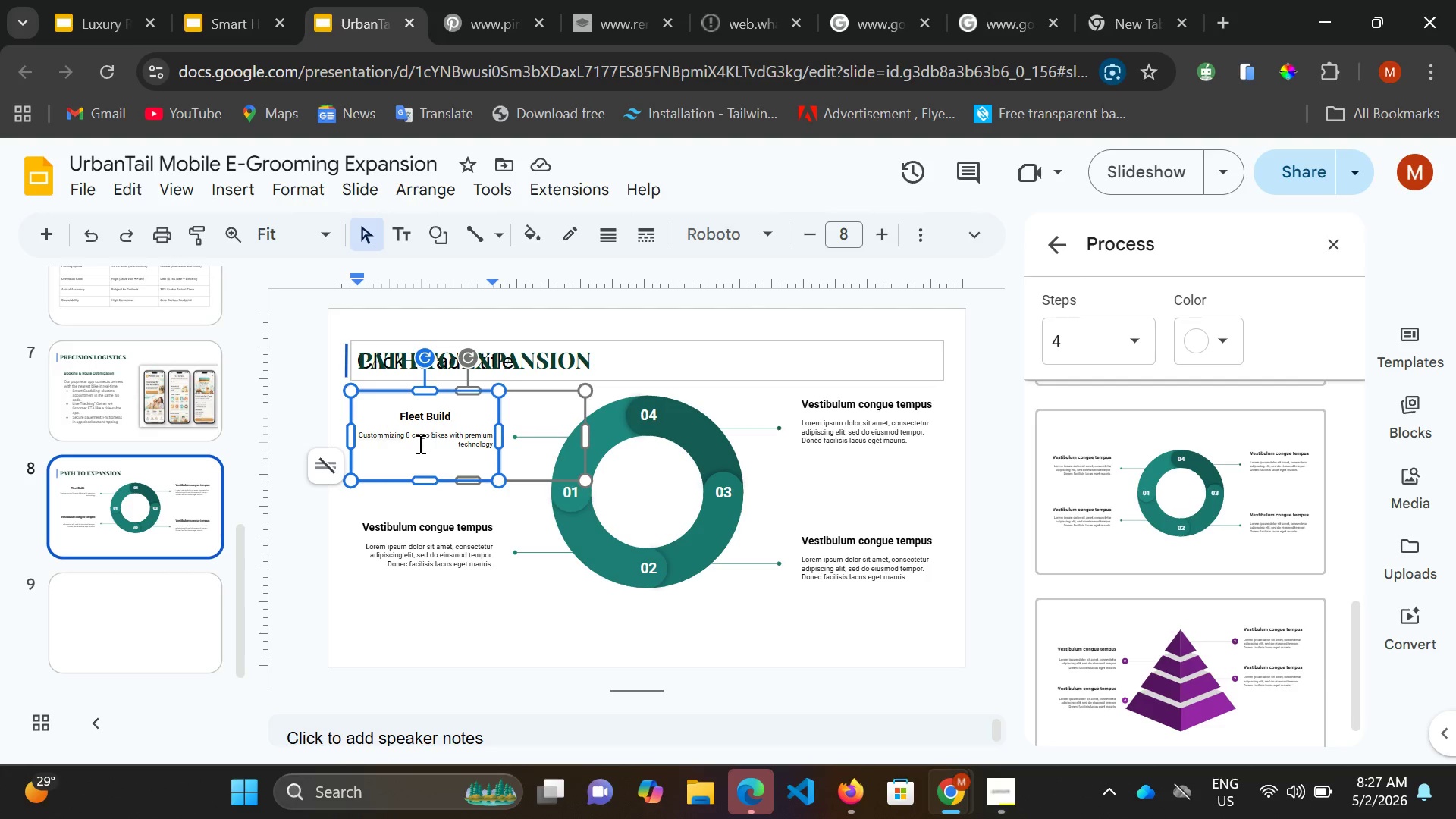 
wait(7.55)
 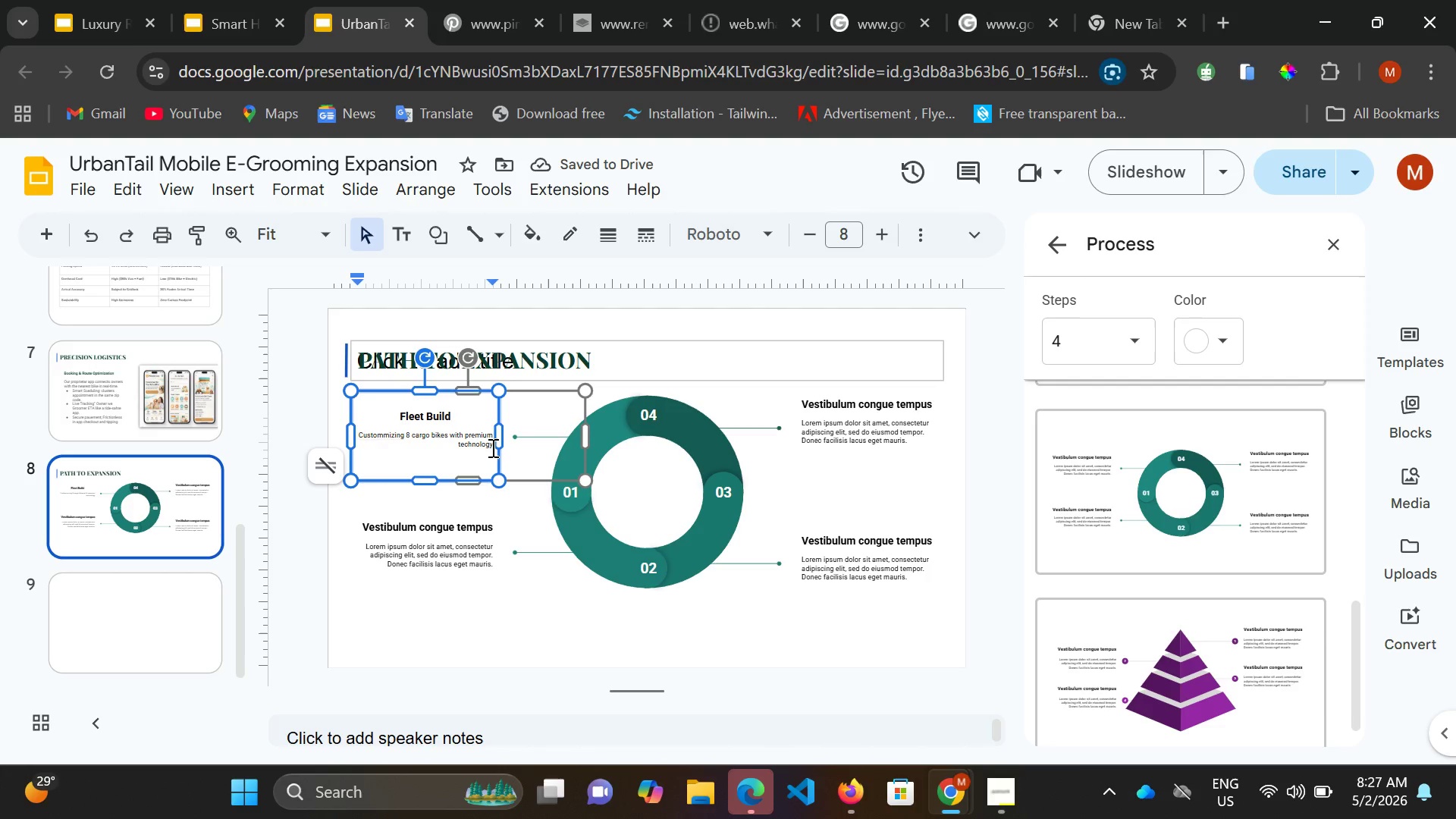 
left_click_drag(start_coordinate=[360, 439], to_coordinate=[487, 447])
 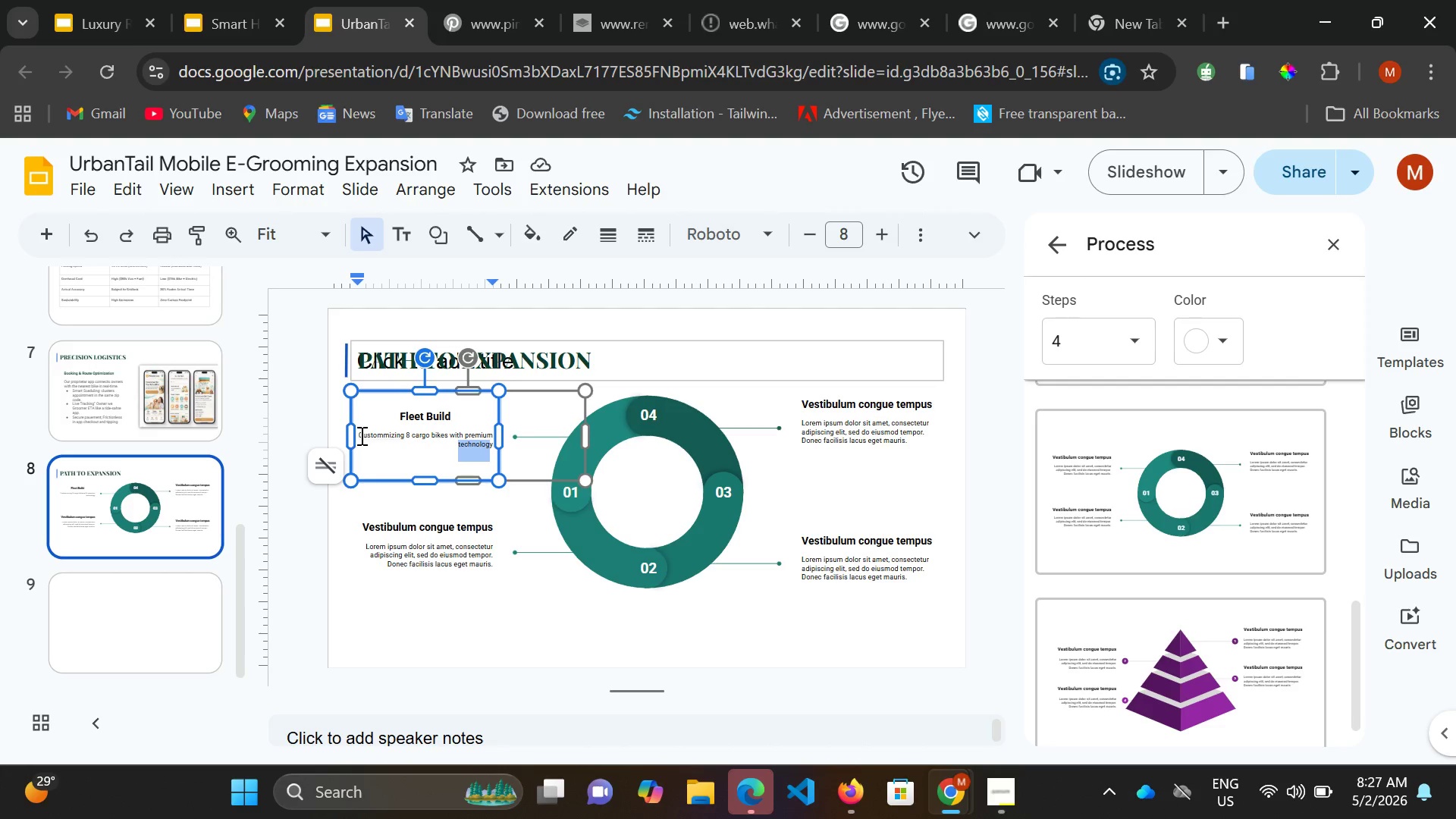 
left_click_drag(start_coordinate=[360, 435], to_coordinate=[464, 446])
 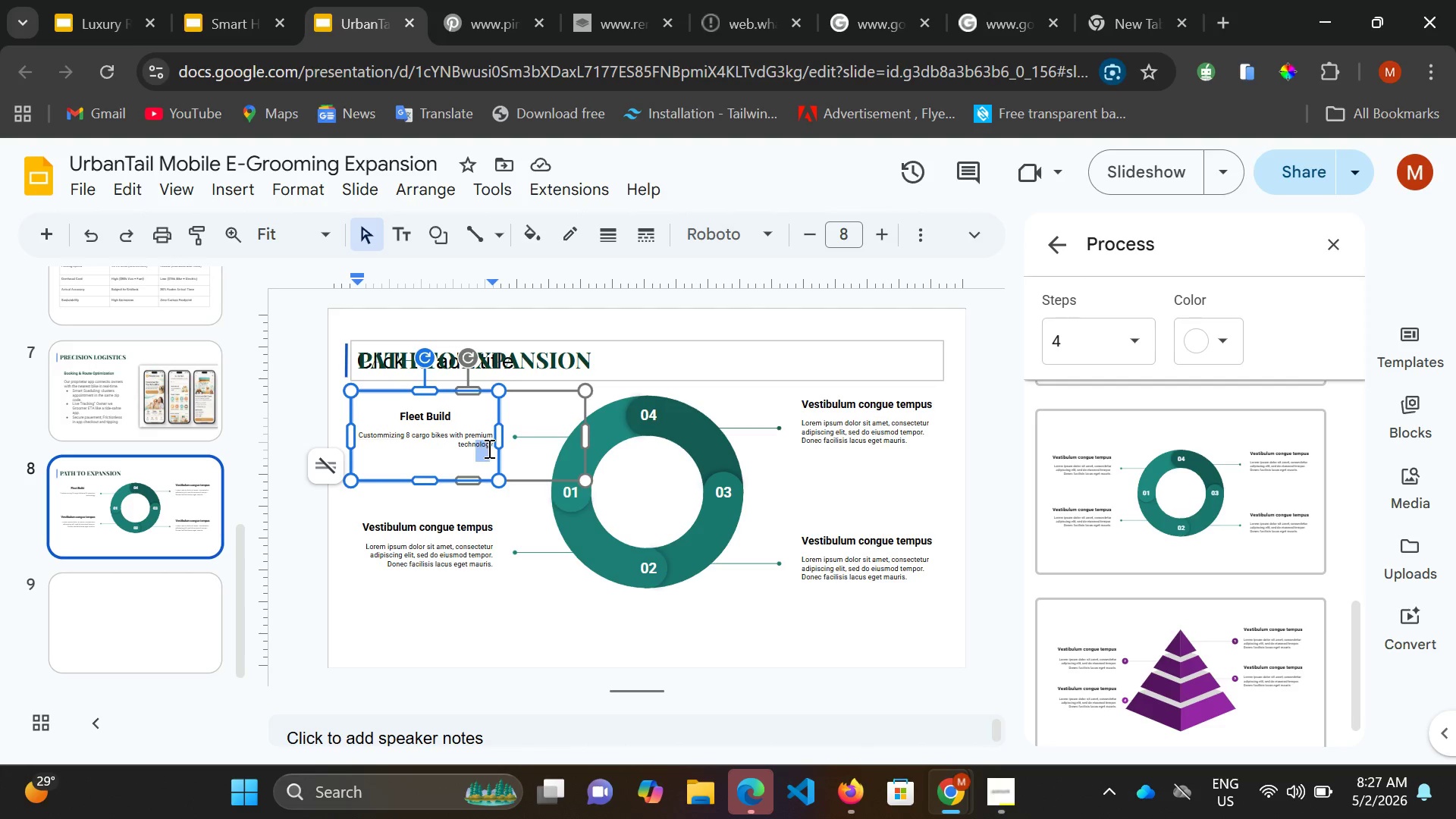 
left_click_drag(start_coordinate=[475, 447], to_coordinate=[488, 448])
 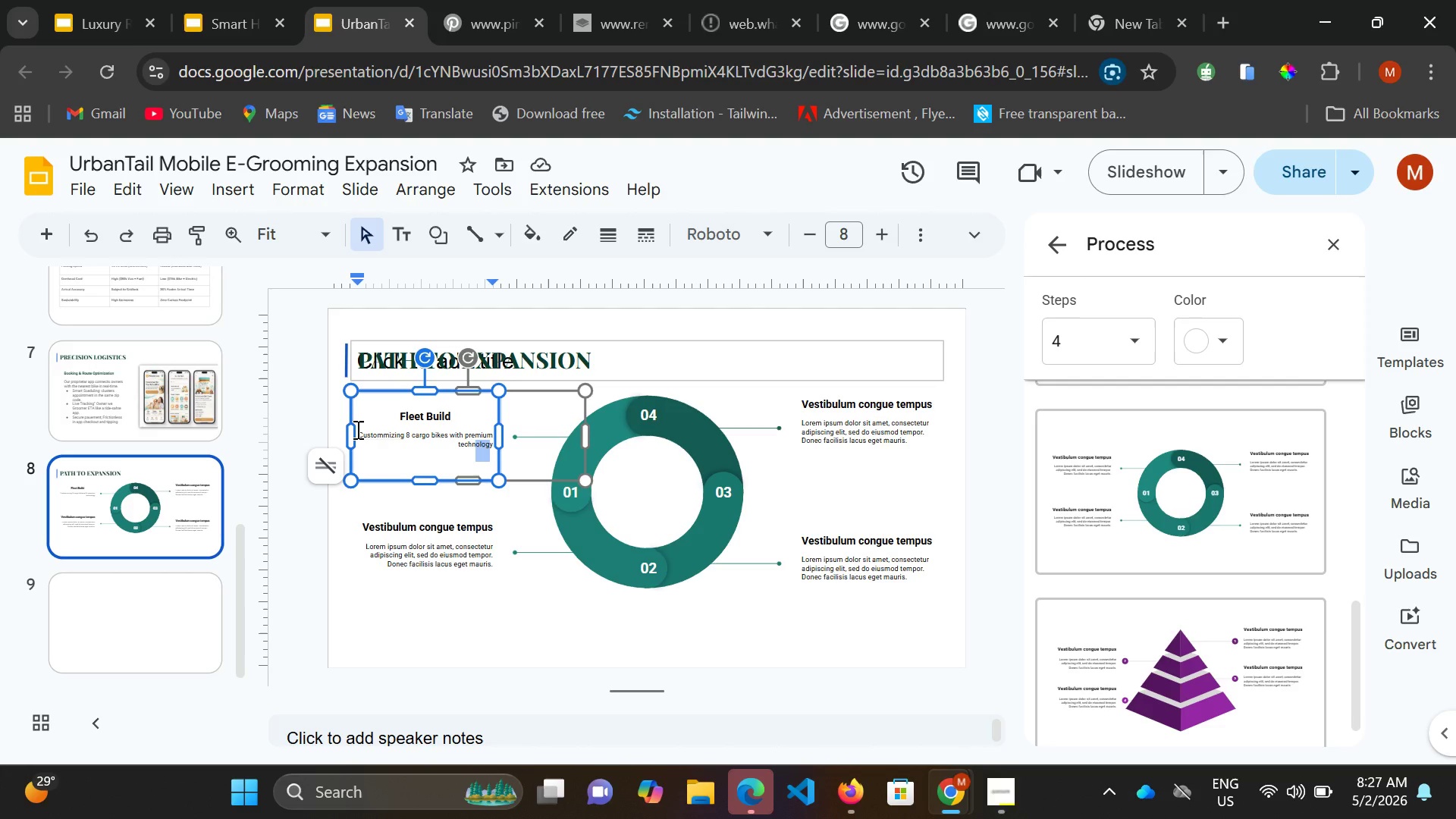 
left_click_drag(start_coordinate=[356, 429], to_coordinate=[446, 441])
 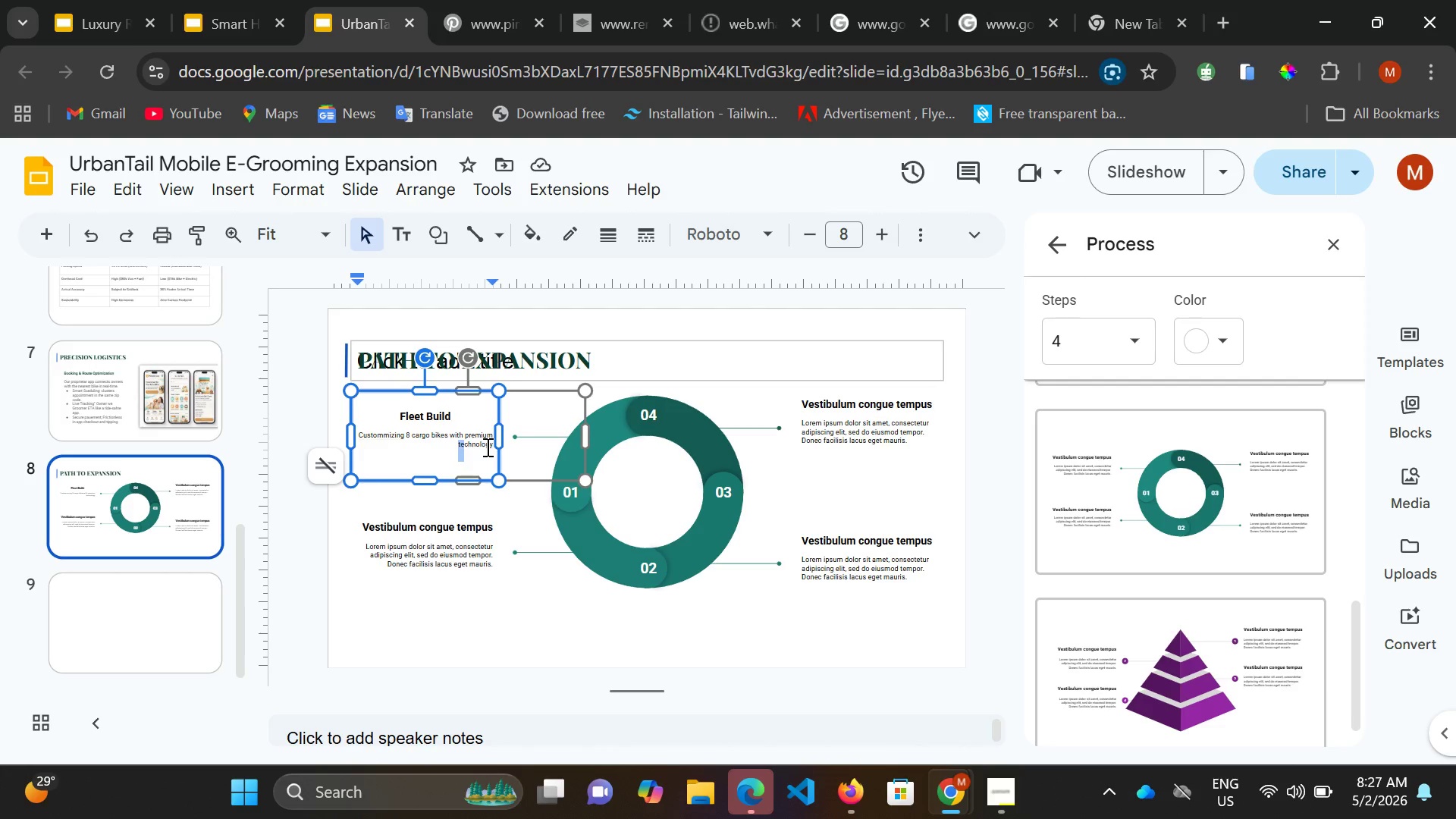 
left_click_drag(start_coordinate=[446, 441], to_coordinate=[486, 447])
 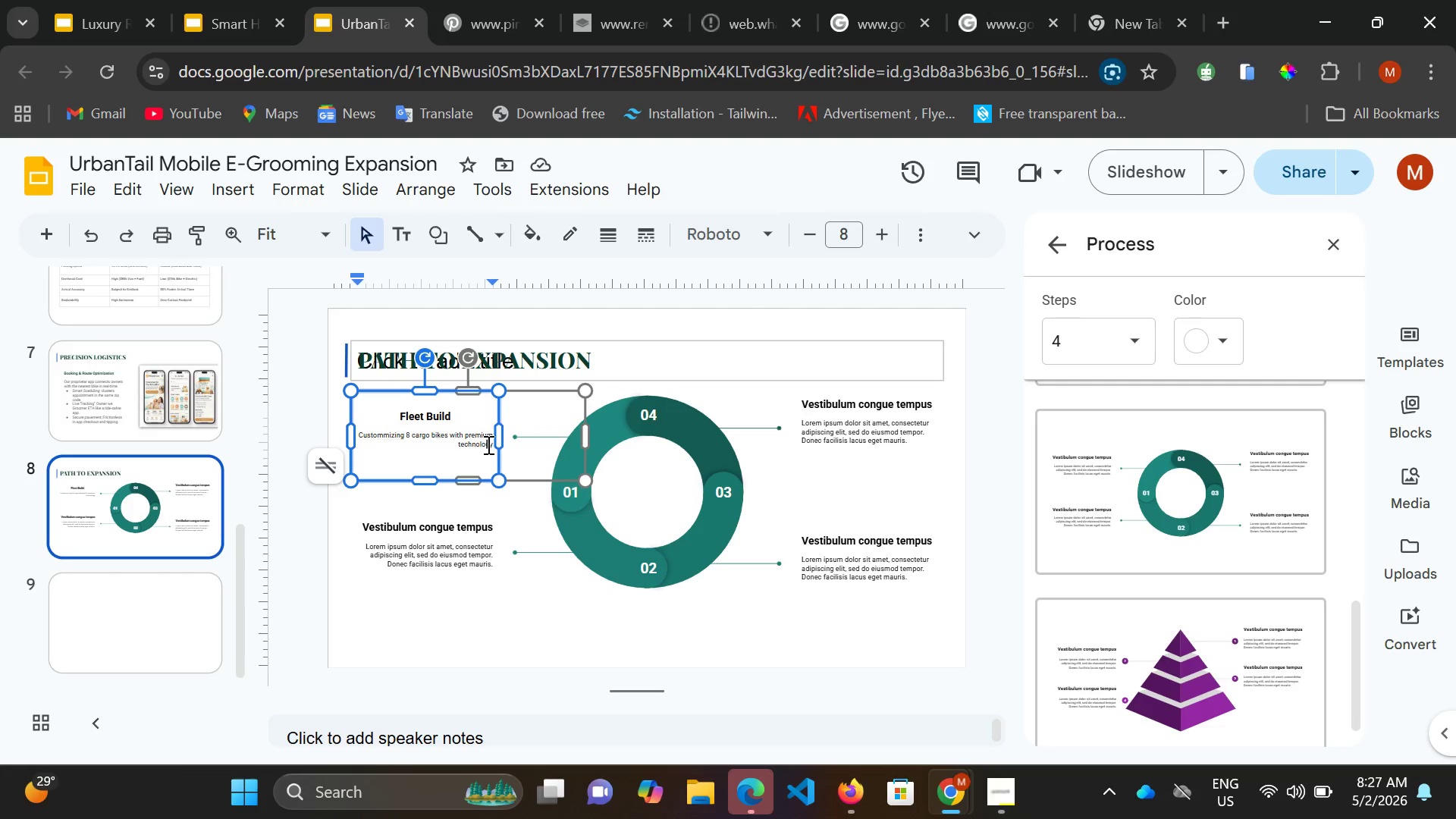 
left_click([491, 442])
 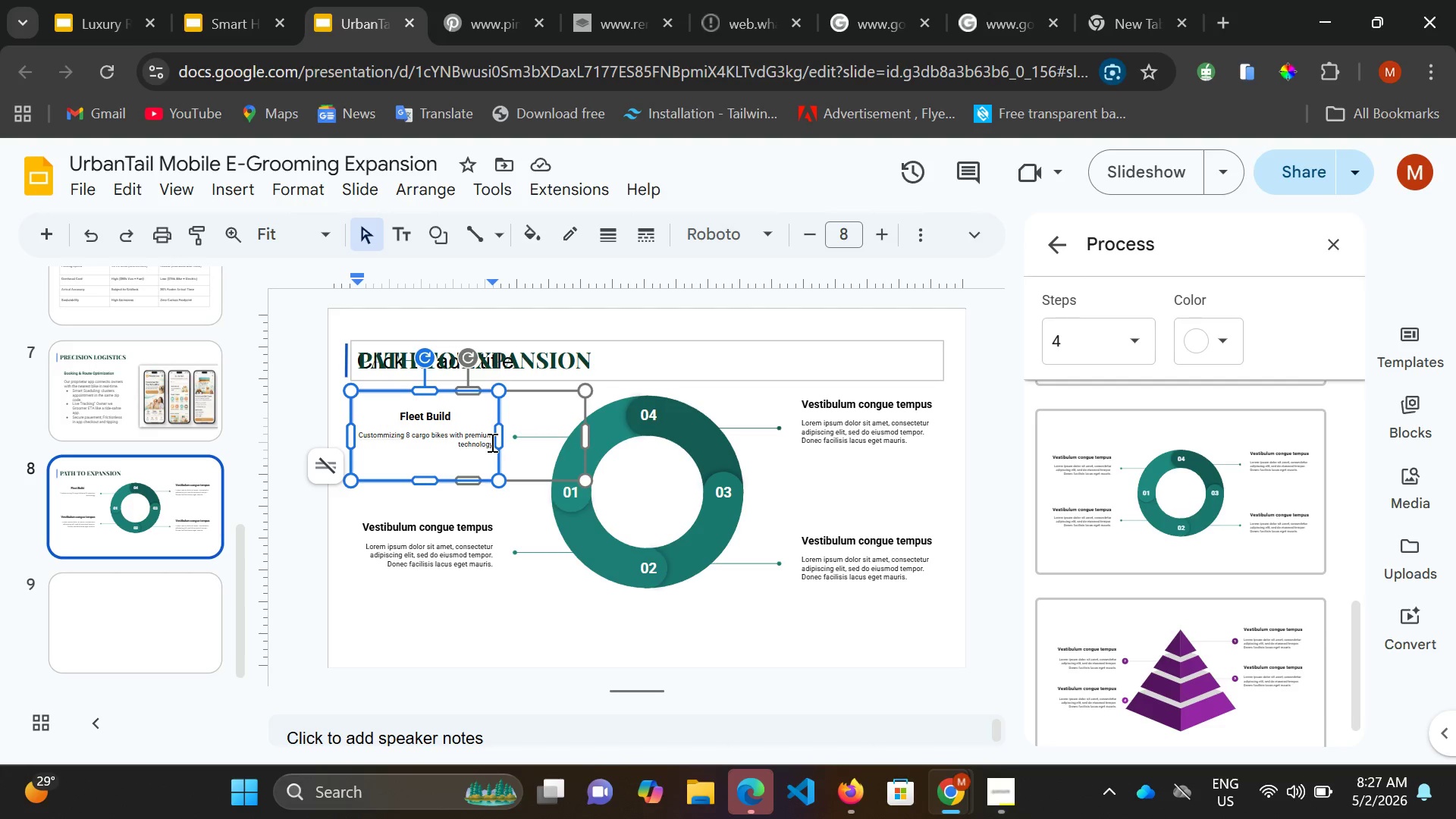 
type( amd outstanding innovation )
 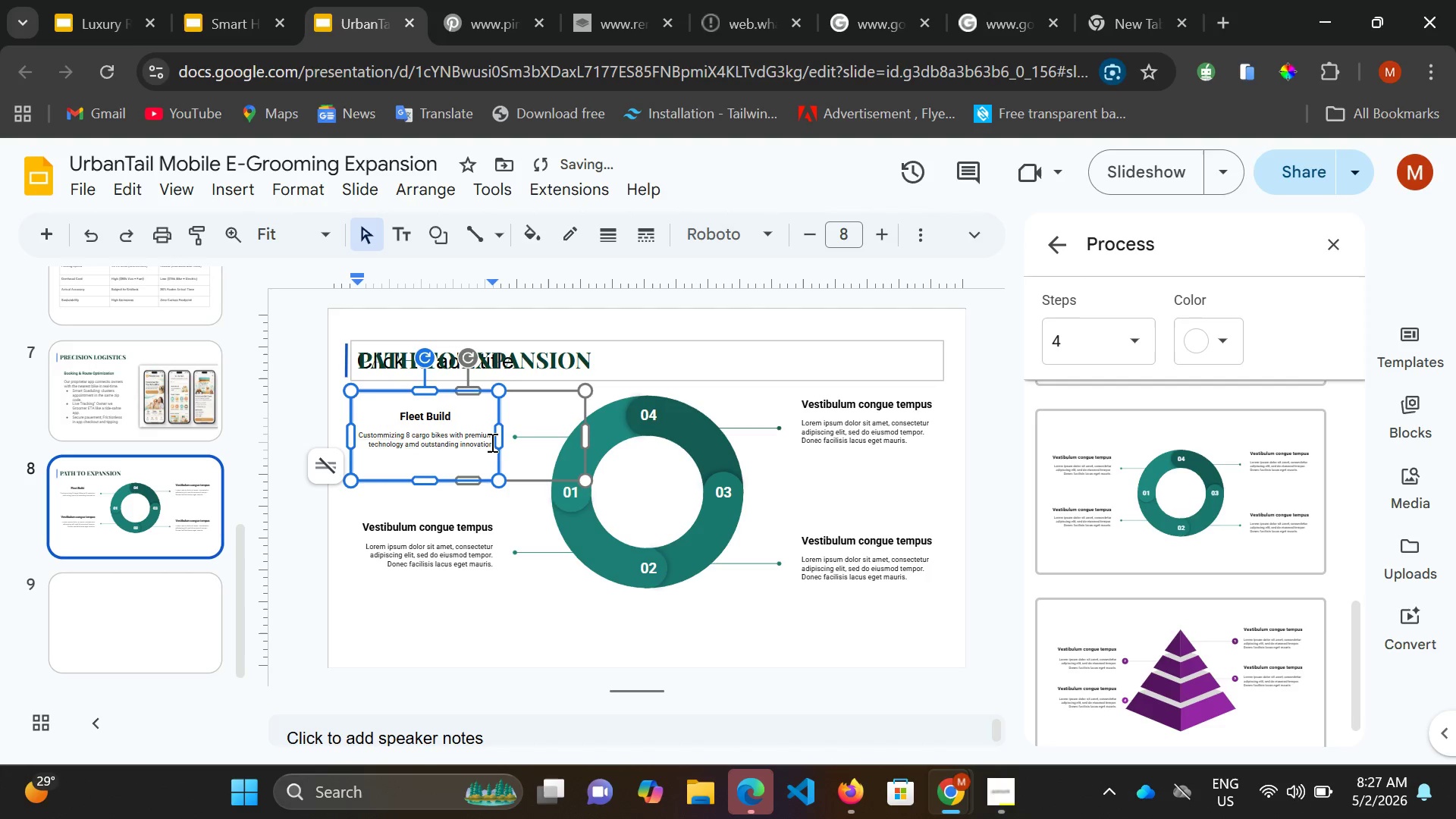 
type( for ease use)
 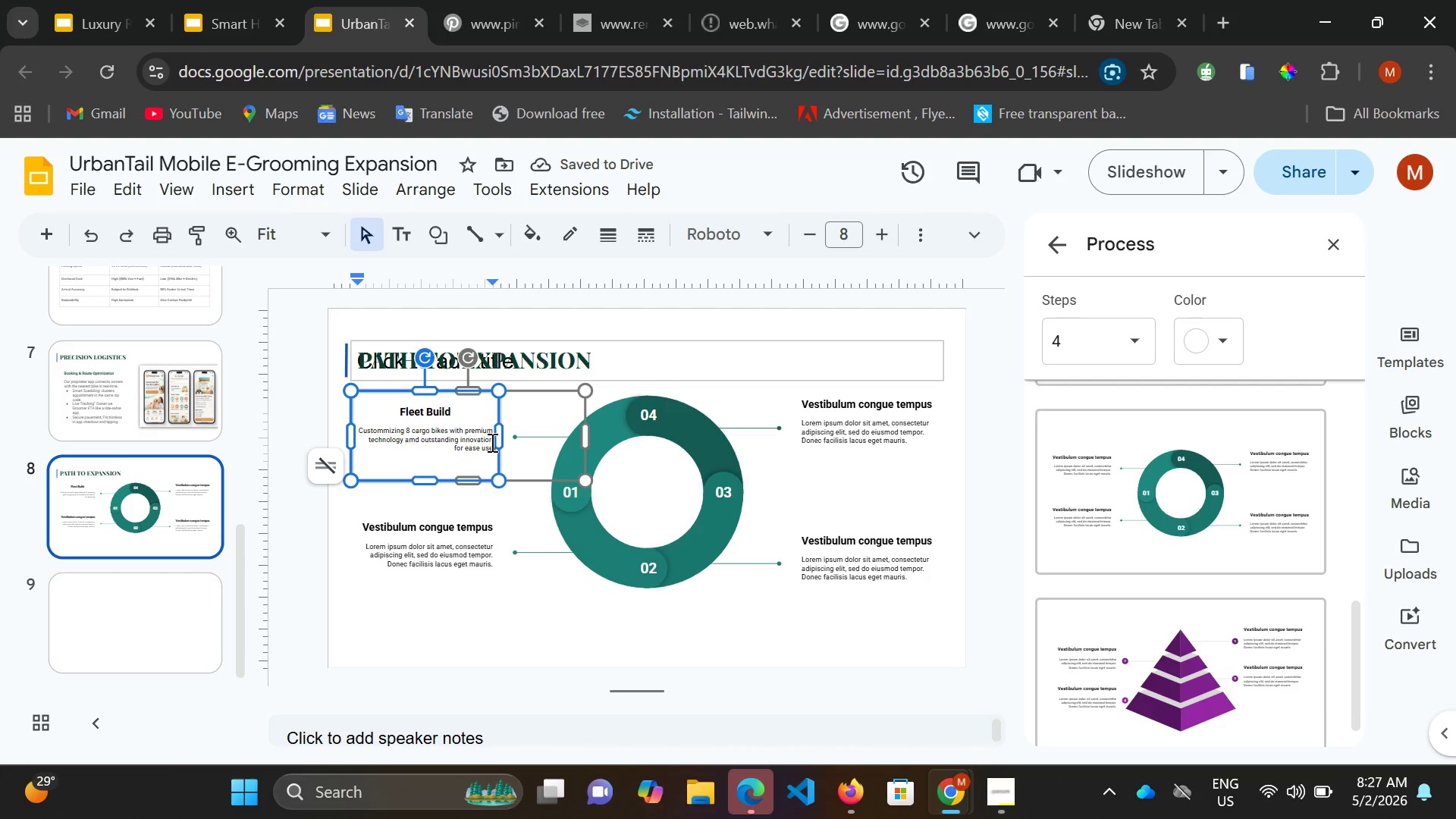 
wait(5.53)
 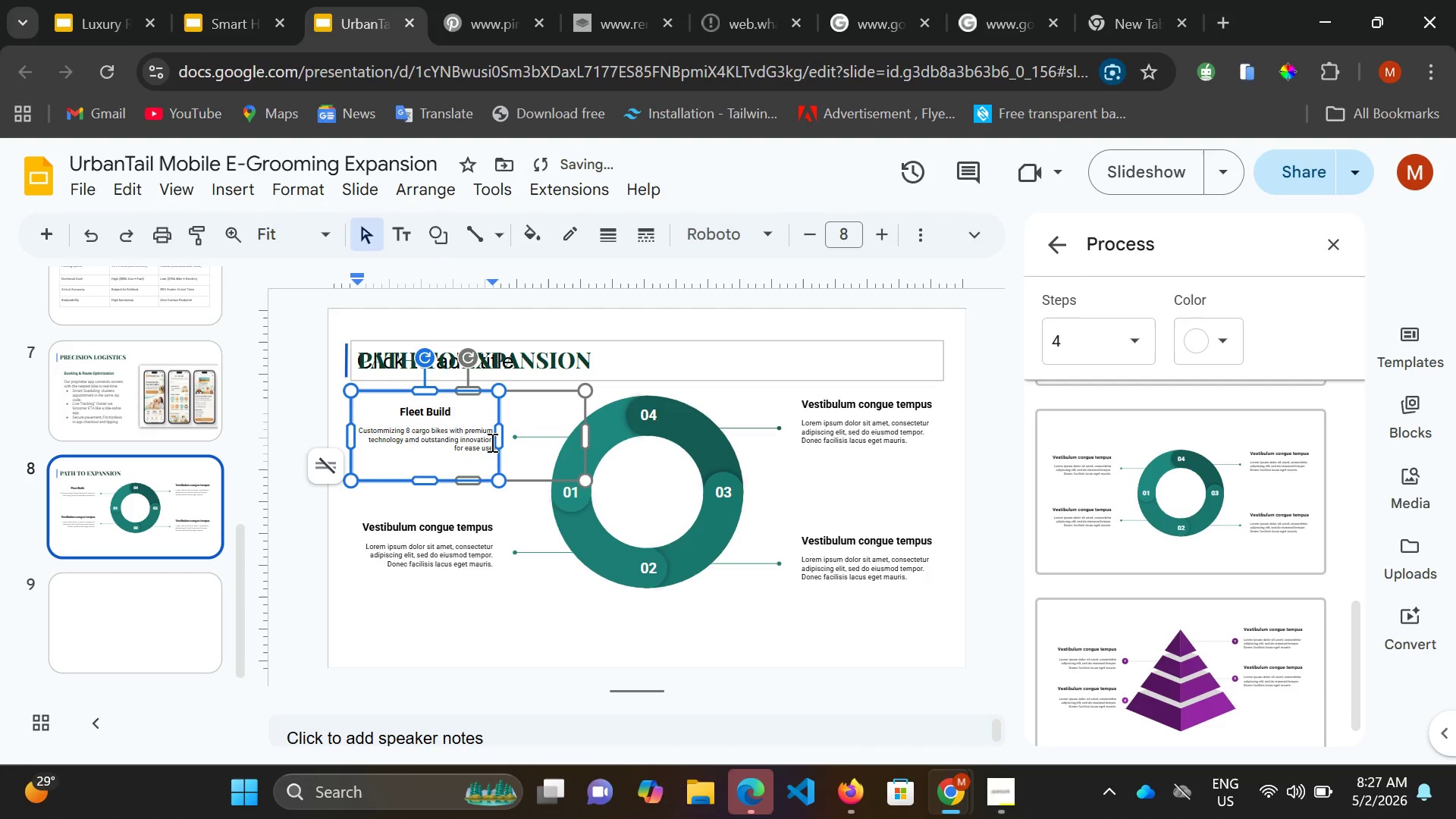 
key(Backspace)
key(Backspace)
type(age .)
 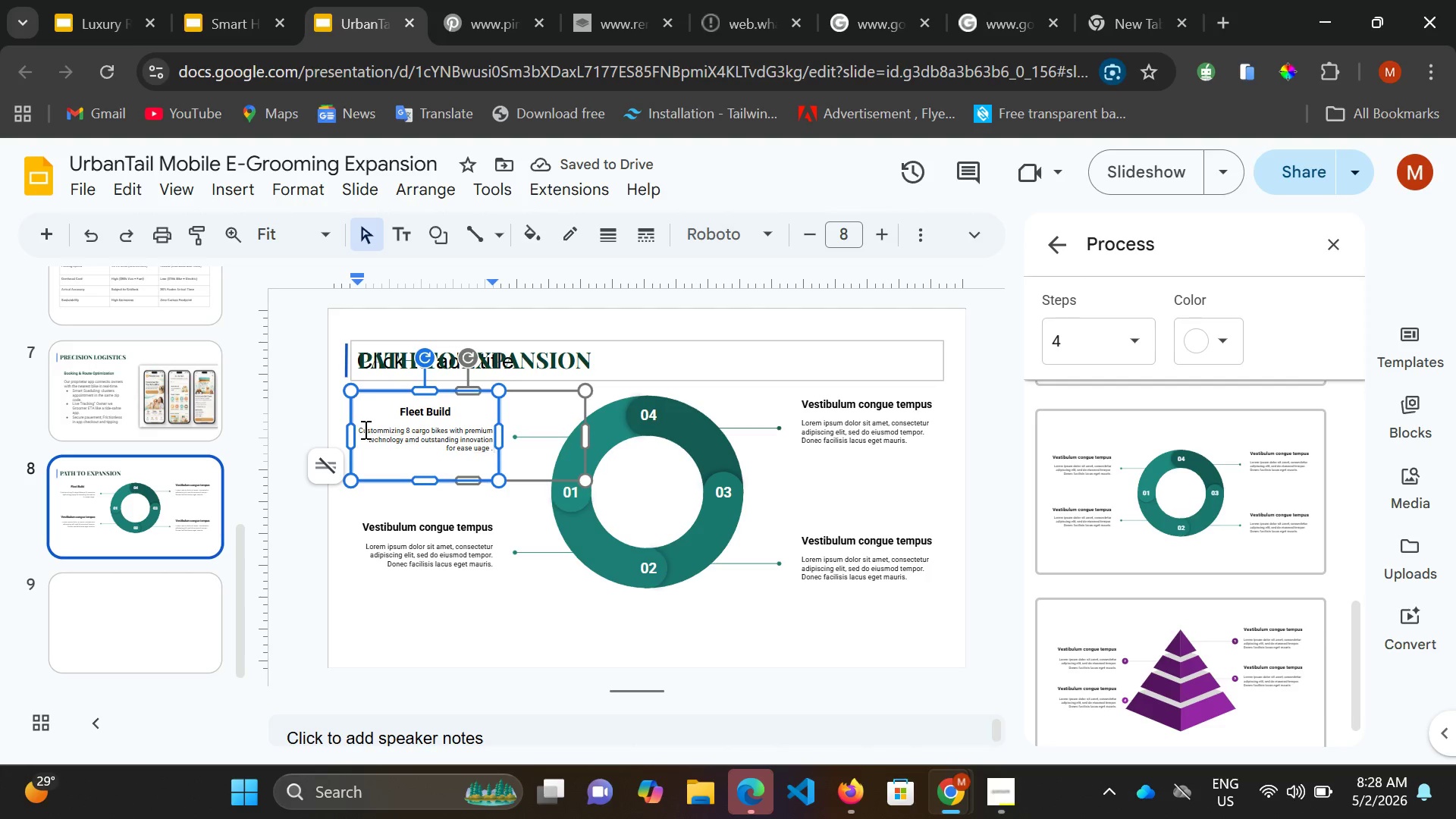 
left_click_drag(start_coordinate=[359, 430], to_coordinate=[478, 446])
 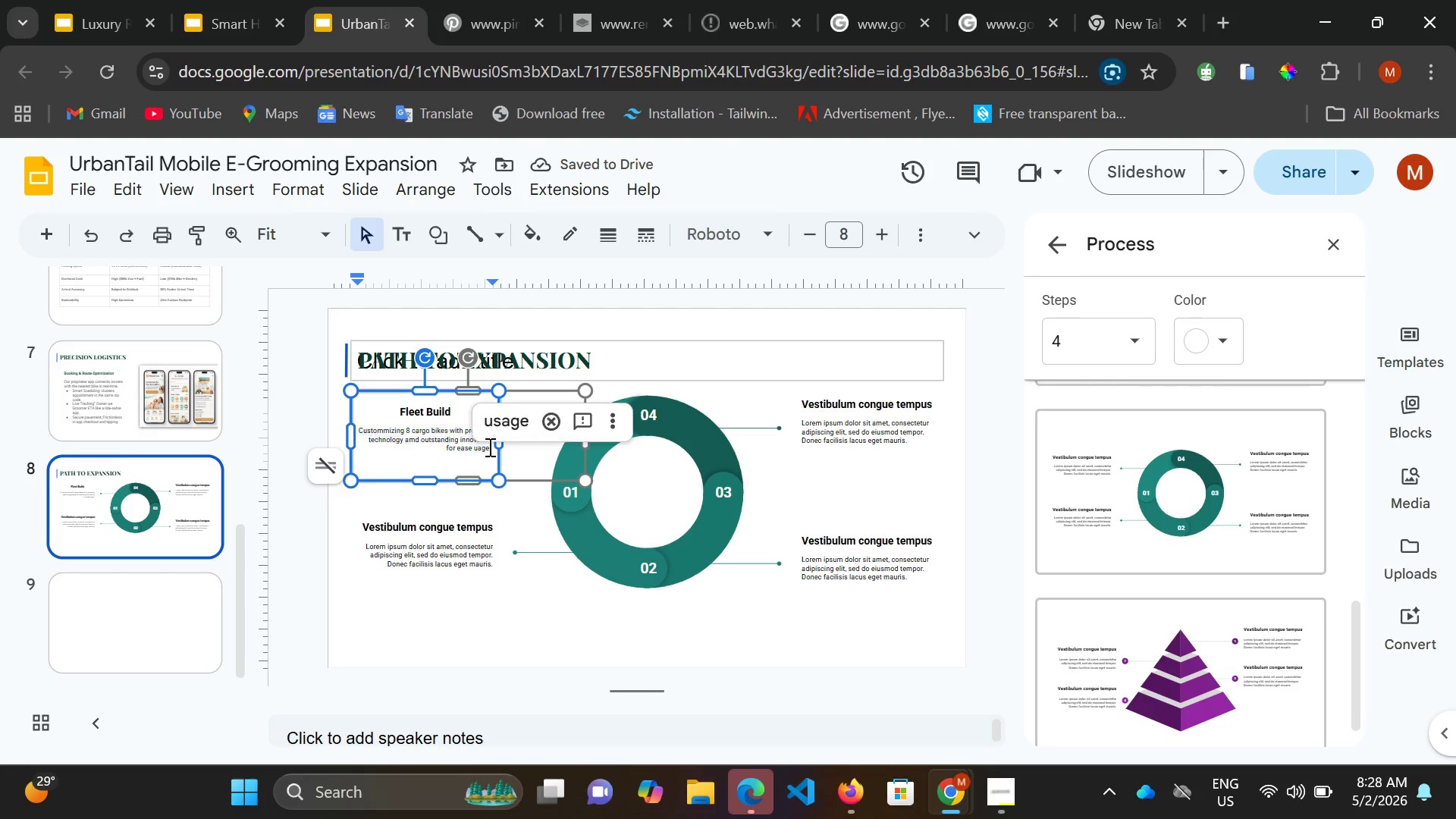 
left_click_drag(start_coordinate=[475, 446], to_coordinate=[397, 422])
 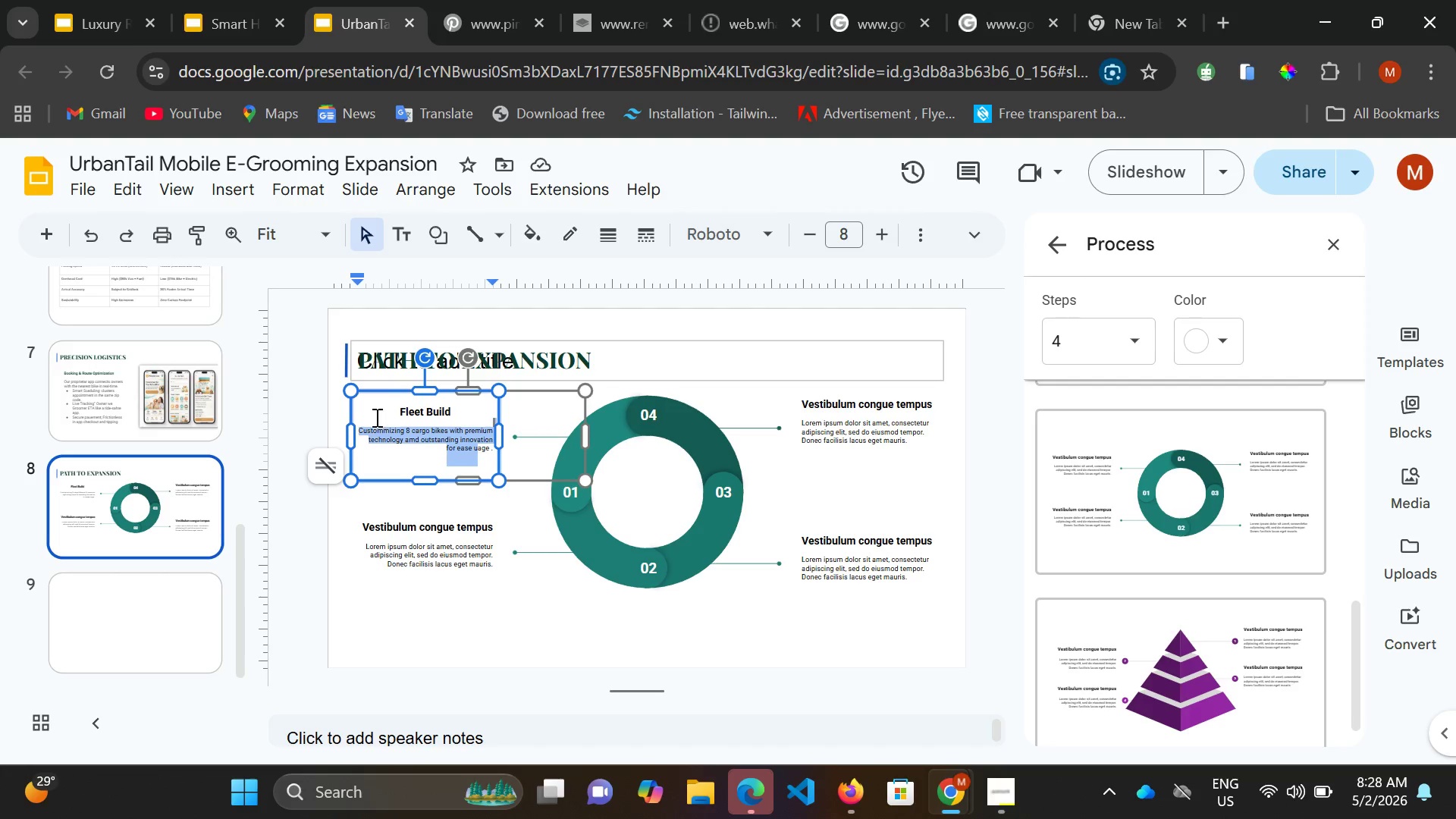 
left_click_drag(start_coordinate=[390, 420], to_coordinate=[353, 415])
 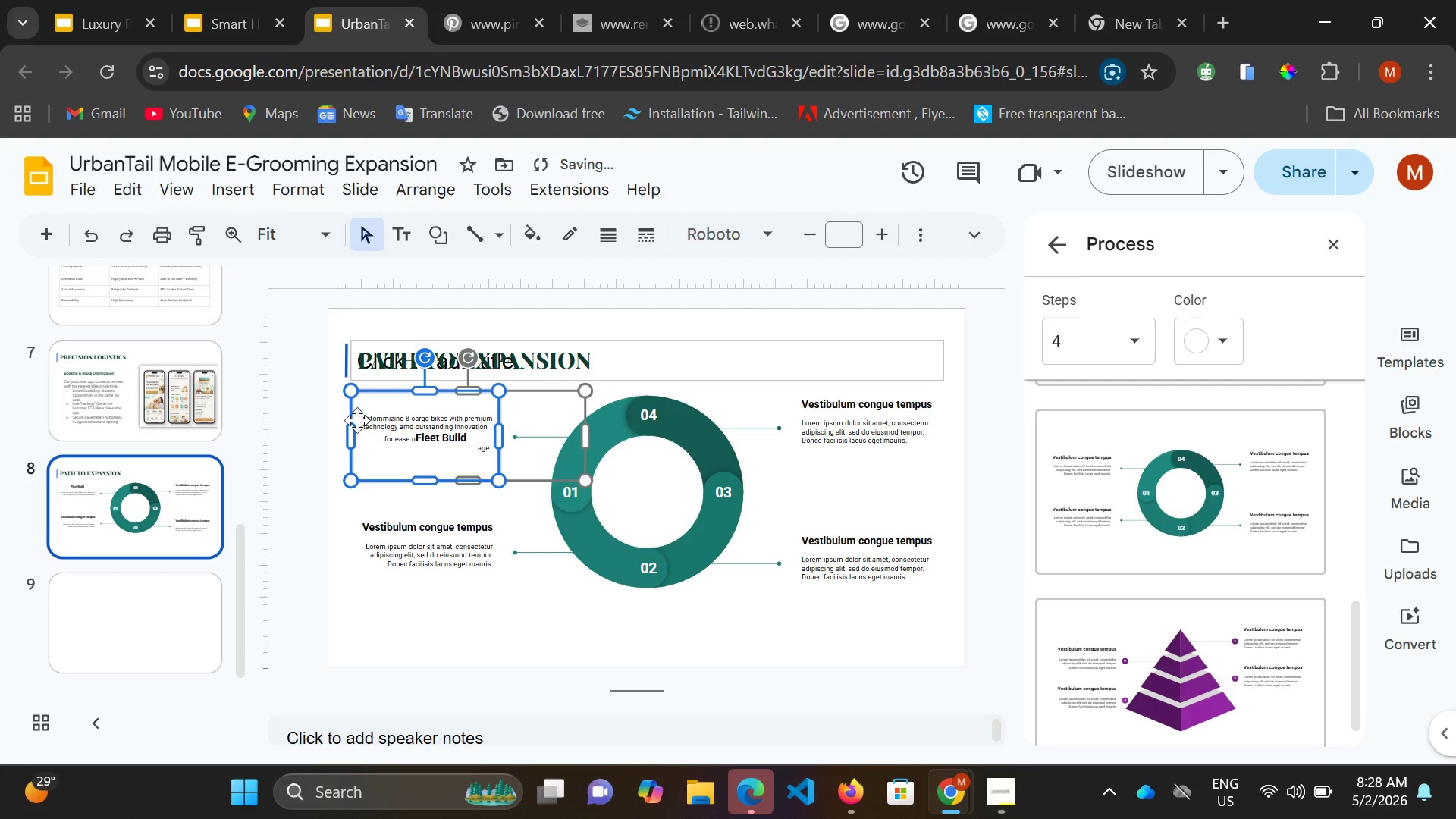 
left_click([353, 415])
 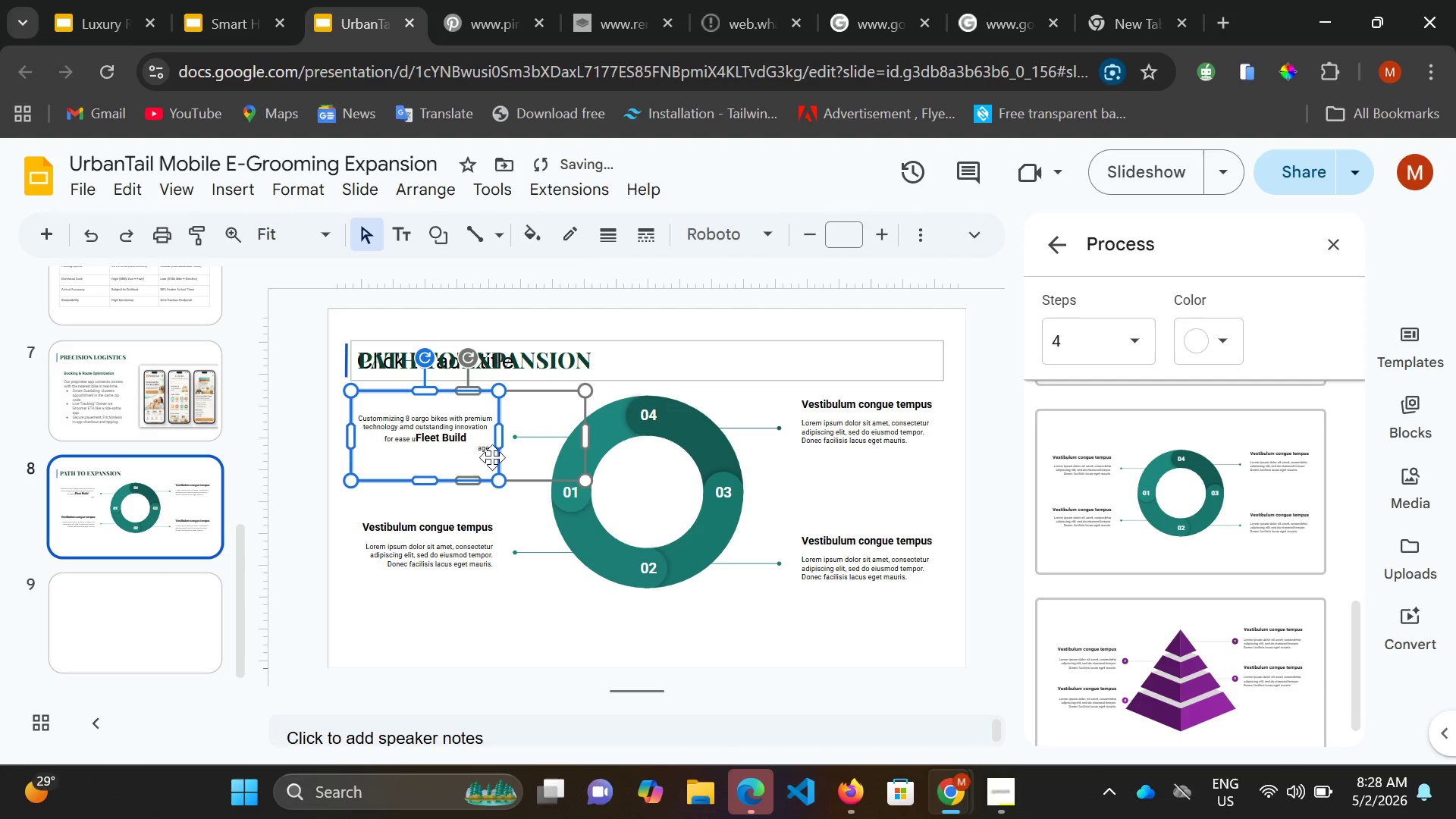 
key(Control+Z)
 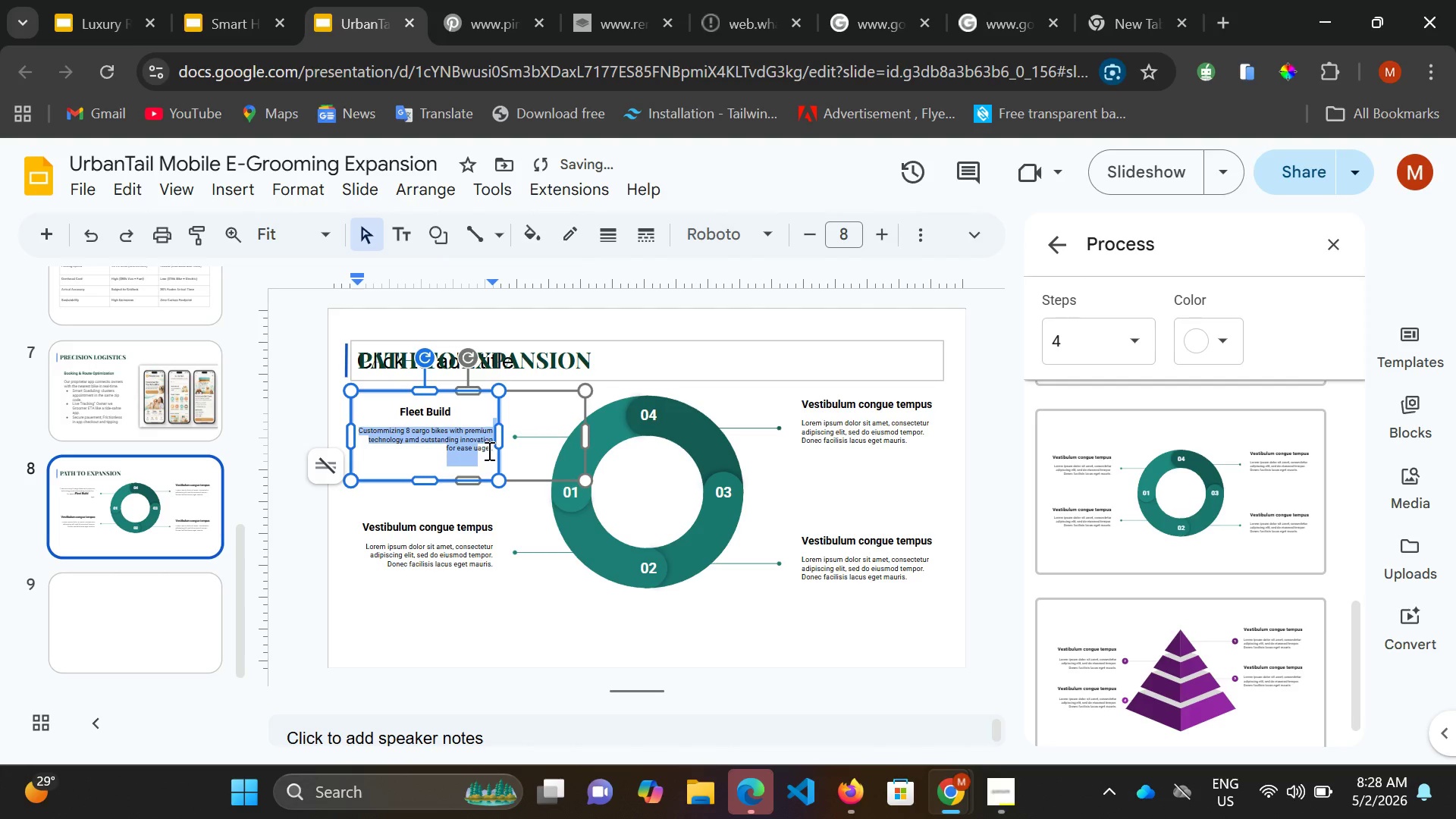 
left_click([488, 450])
 